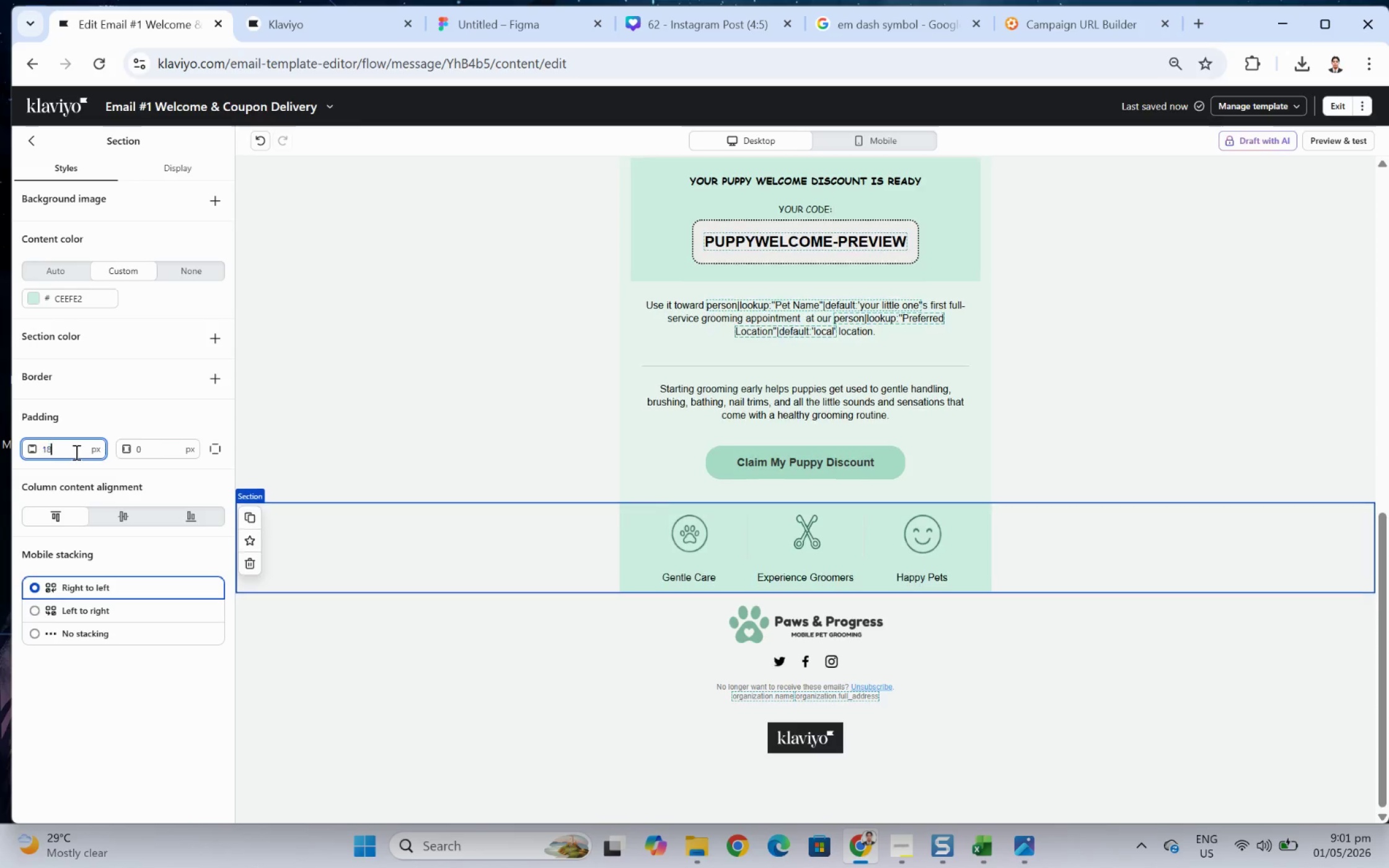 
key(Numpad8)
 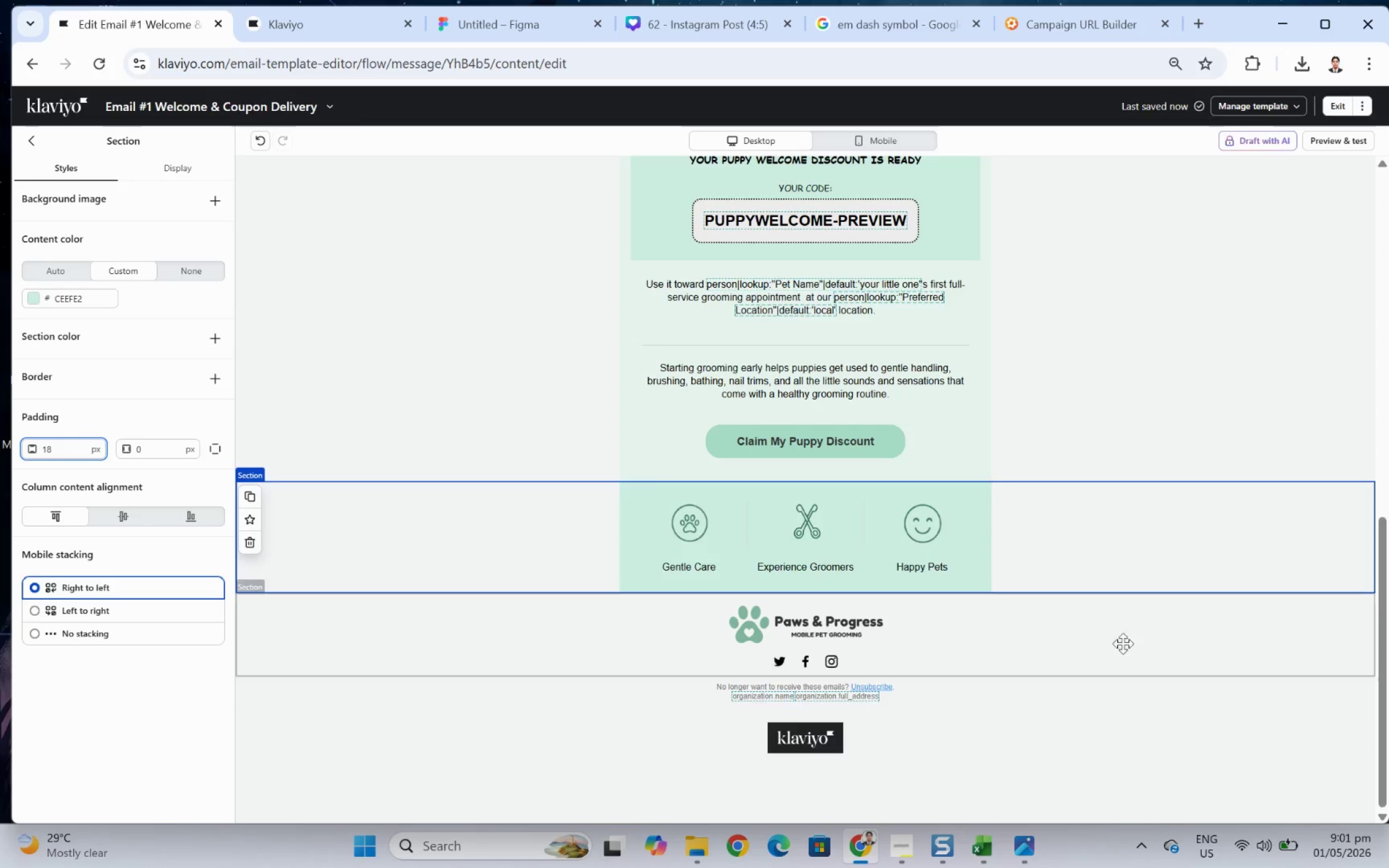 
left_click([1093, 658])
 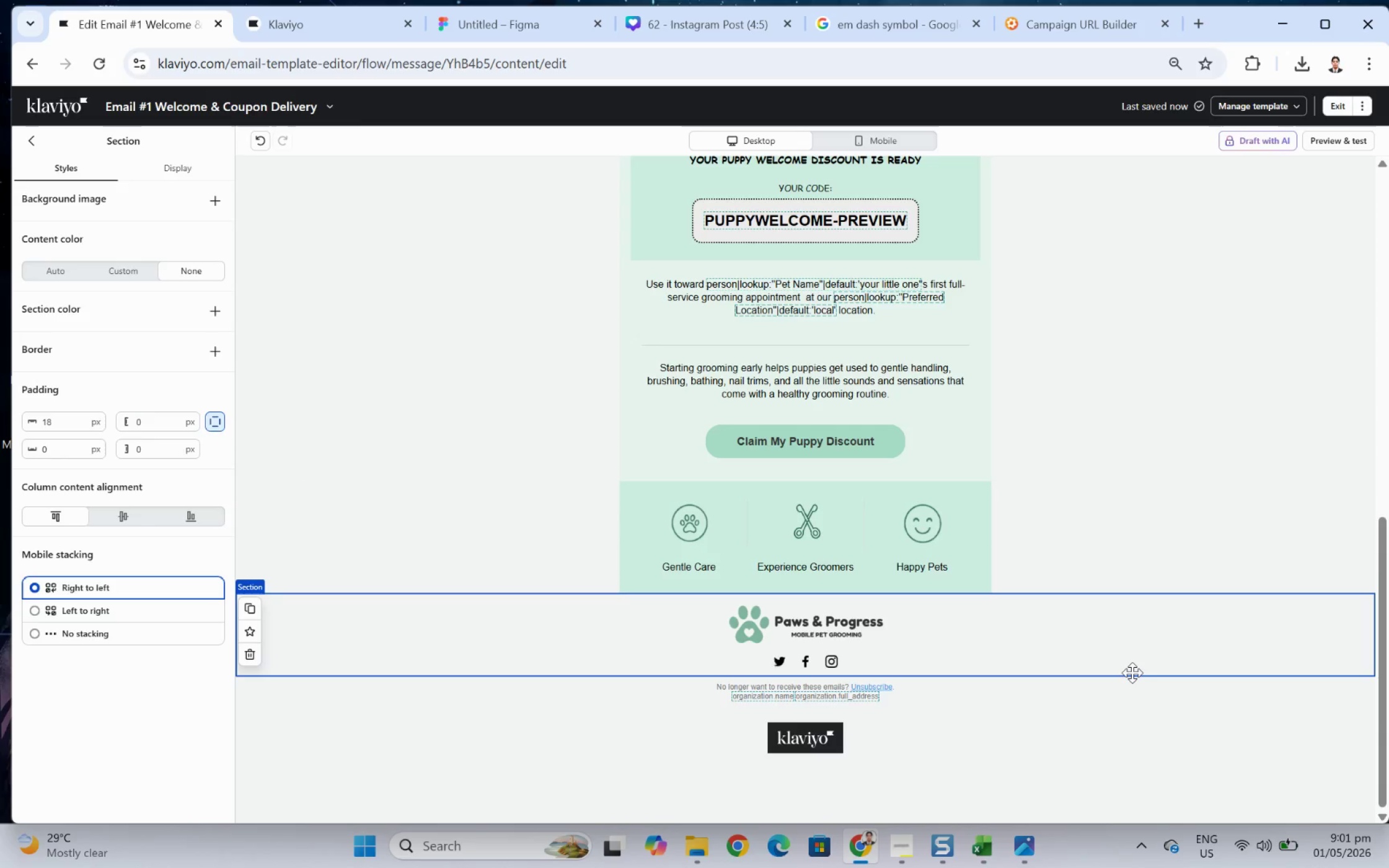 
wait(16.79)
 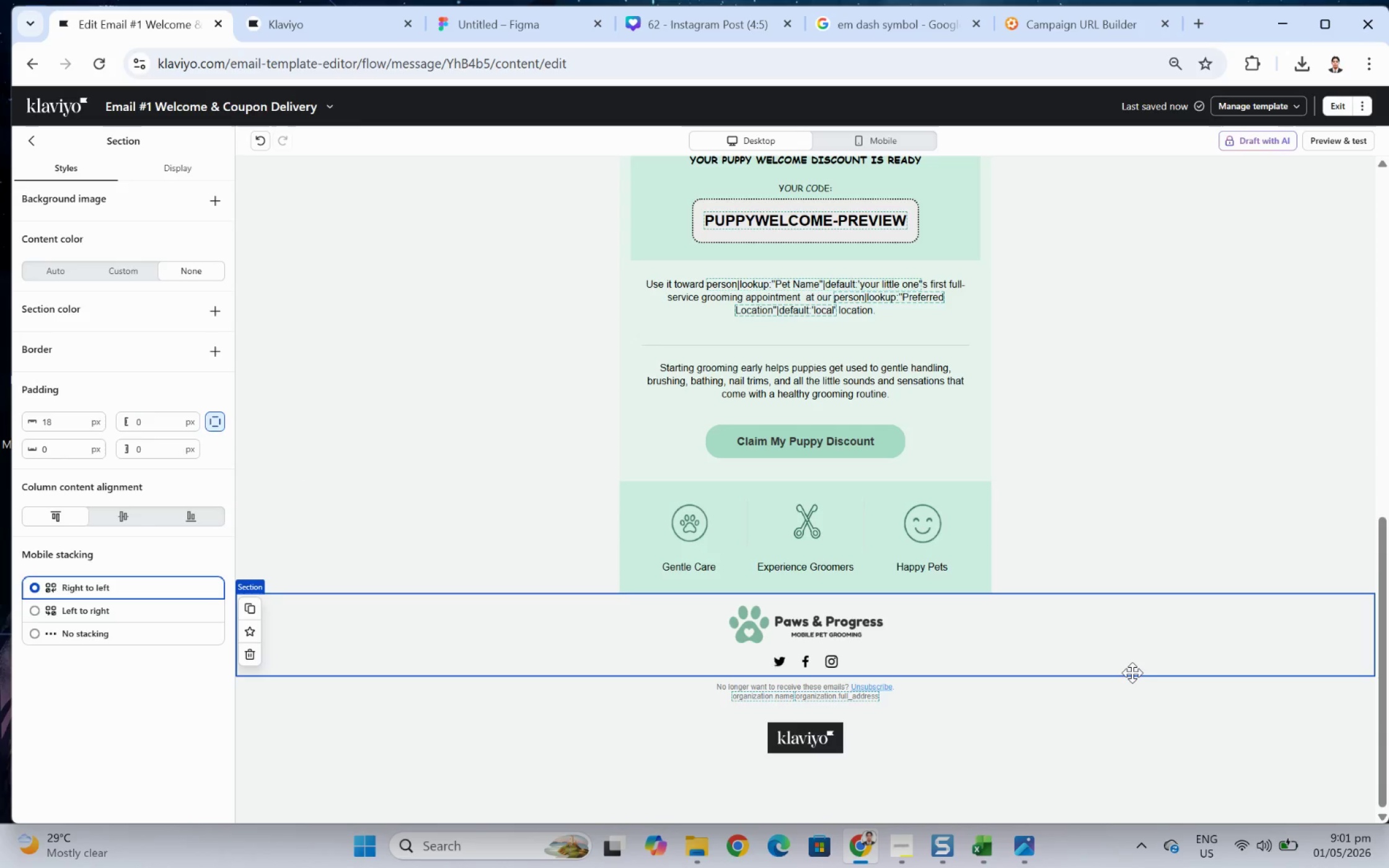 
left_click([700, 511])
 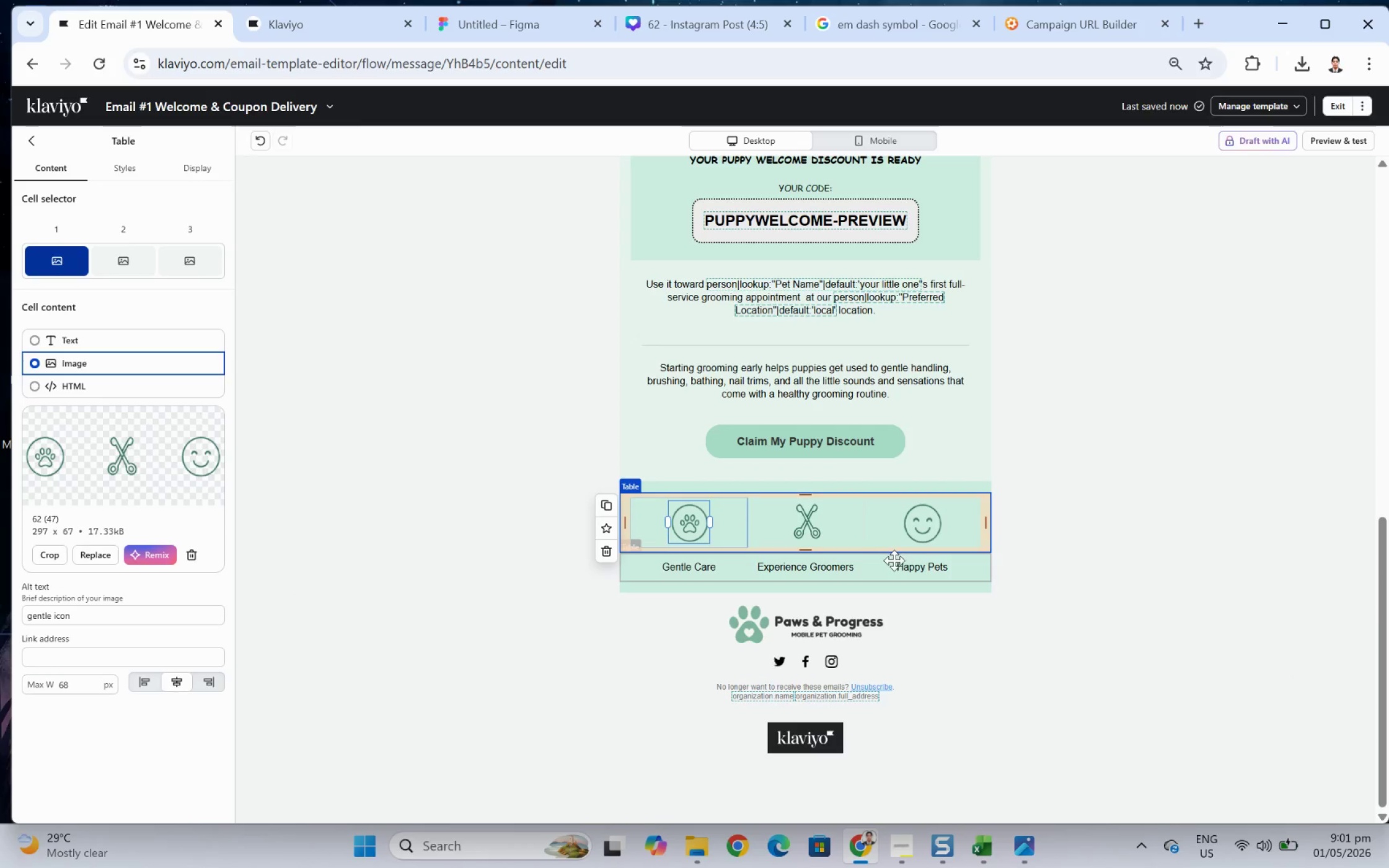 
left_click([896, 560])
 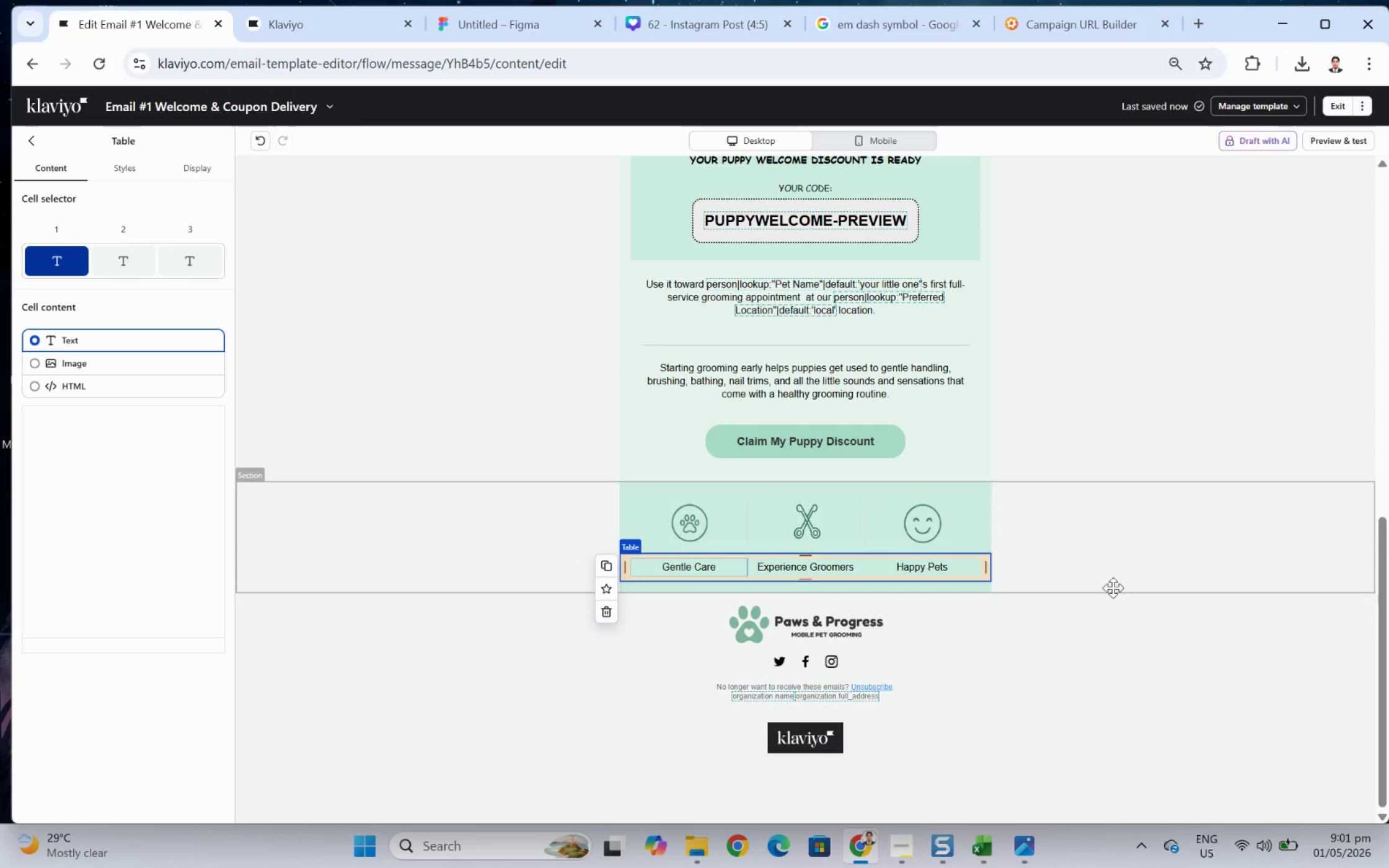 
left_click([1108, 671])
 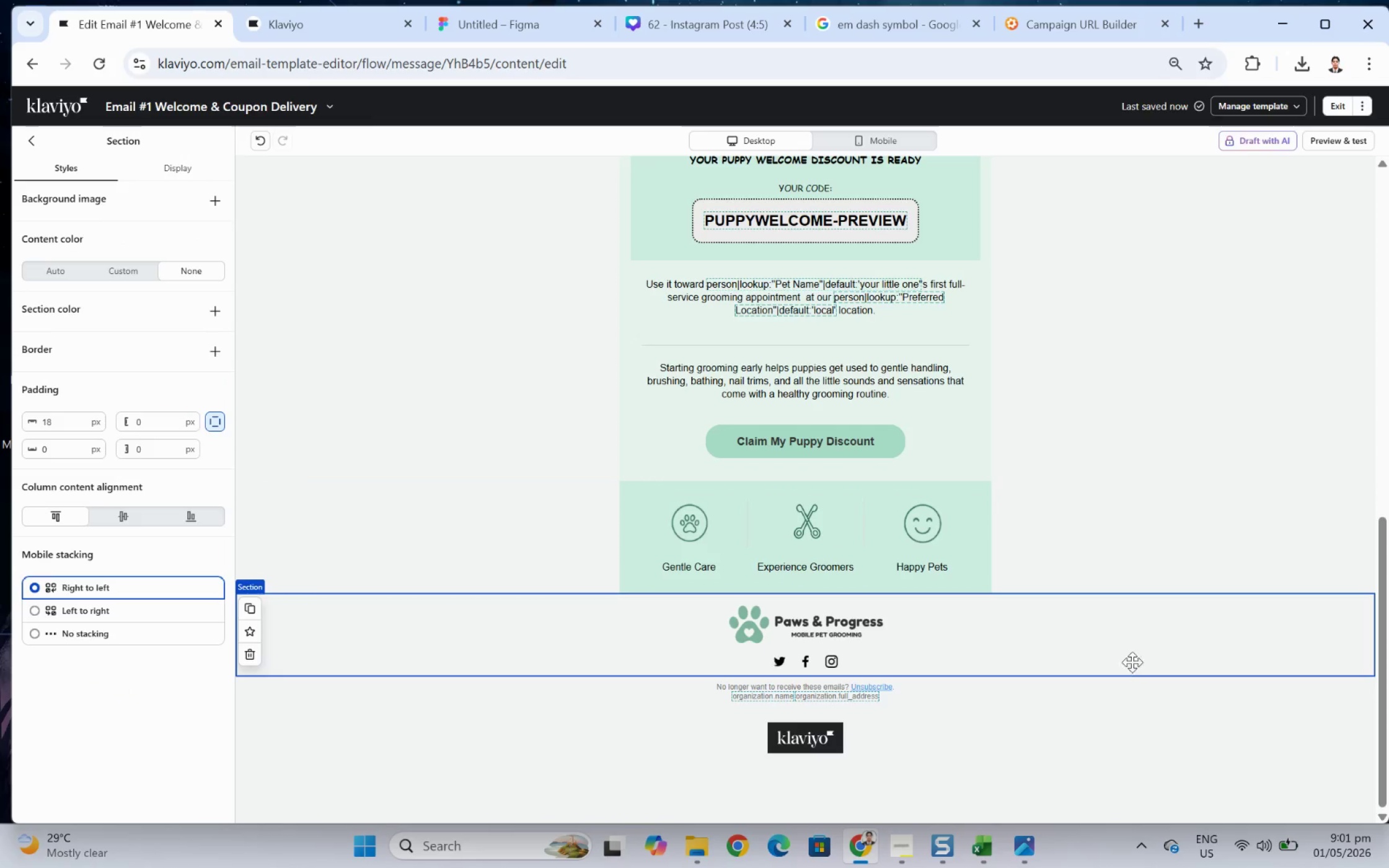 
hold_key(key=ControlLeft, duration=0.43)
scroll: coordinate [1106, 639], scroll_direction: down, amount: 1.0
 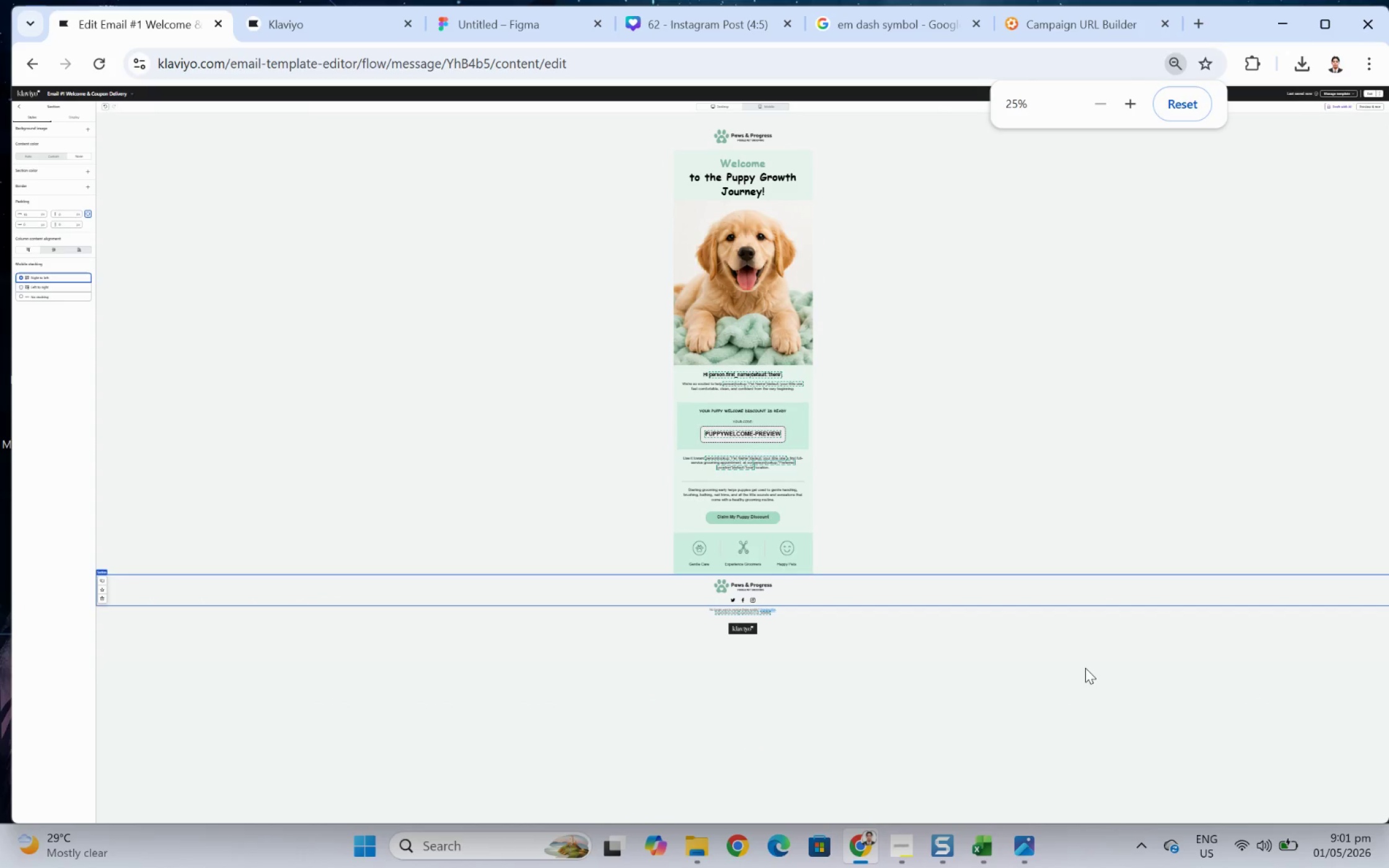 
hold_key(key=ControlLeft, duration=0.72)
scroll: coordinate [1084, 667], scroll_direction: up, amount: 1.0
 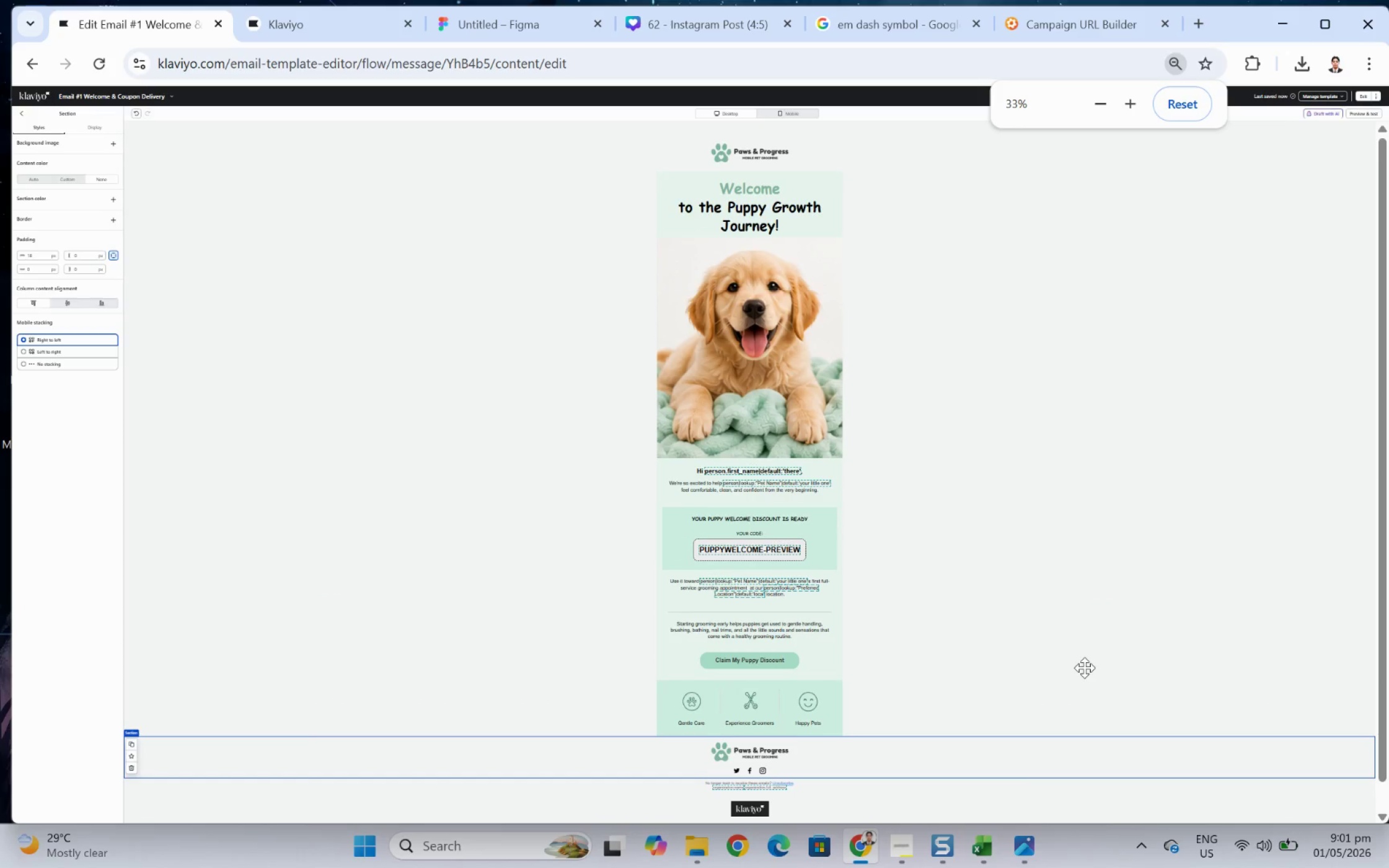 
scroll: coordinate [1084, 667], scroll_direction: down, amount: 3.0
 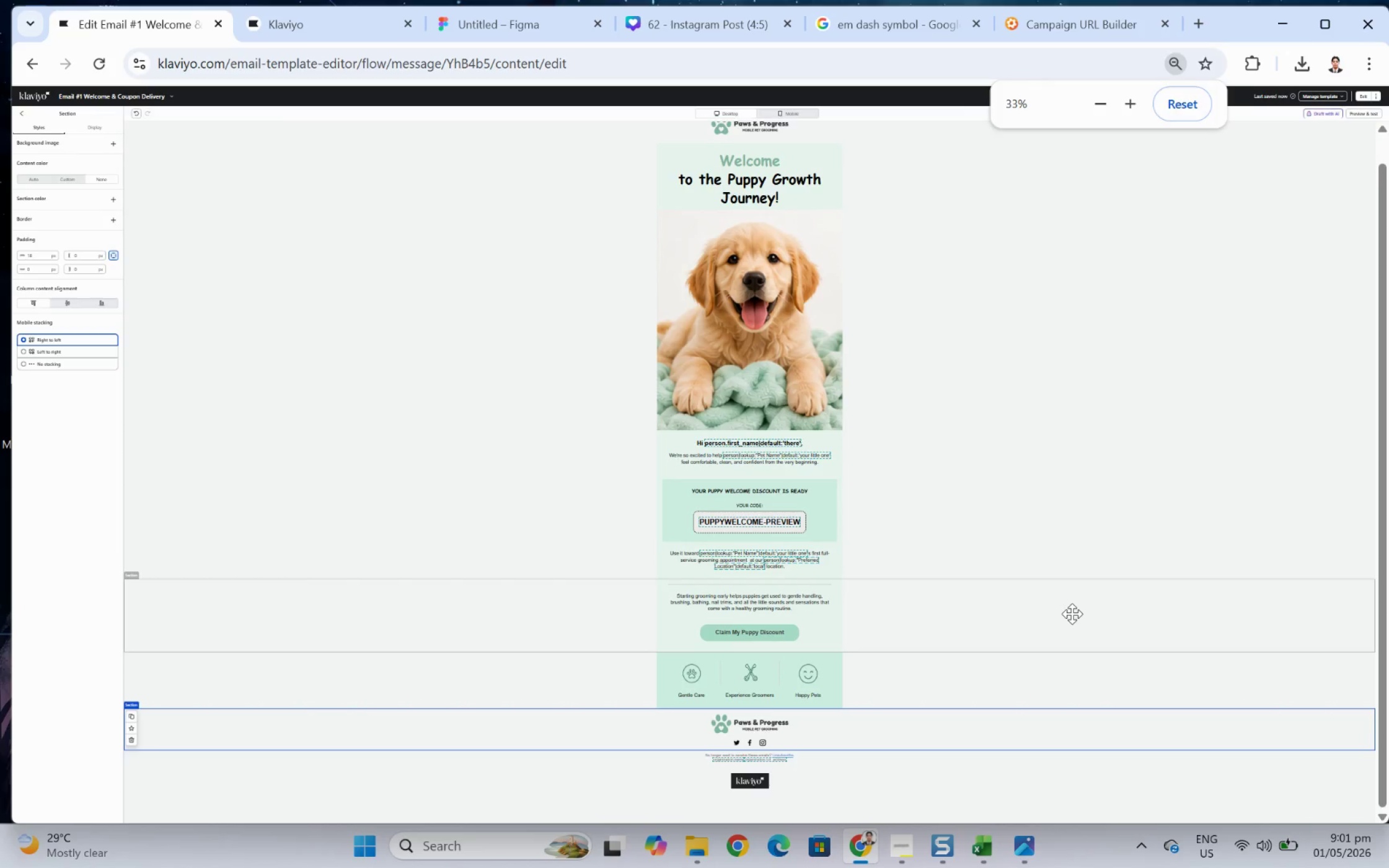 
scroll: coordinate [1070, 614], scroll_direction: up, amount: 3.0
 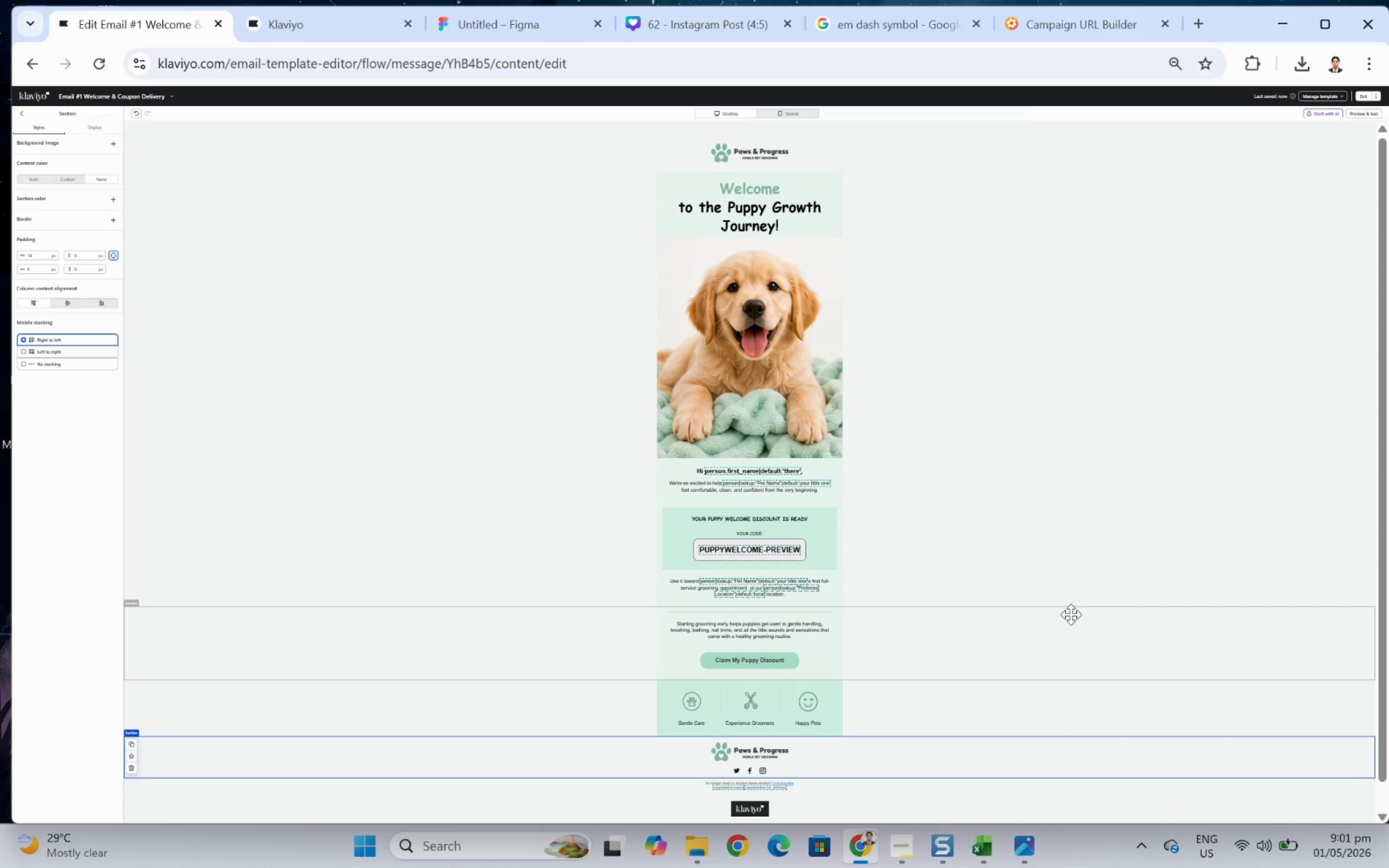 
hold_key(key=ControlLeft, duration=1.01)
scroll: coordinate [1066, 626], scroll_direction: down, amount: 10.0
 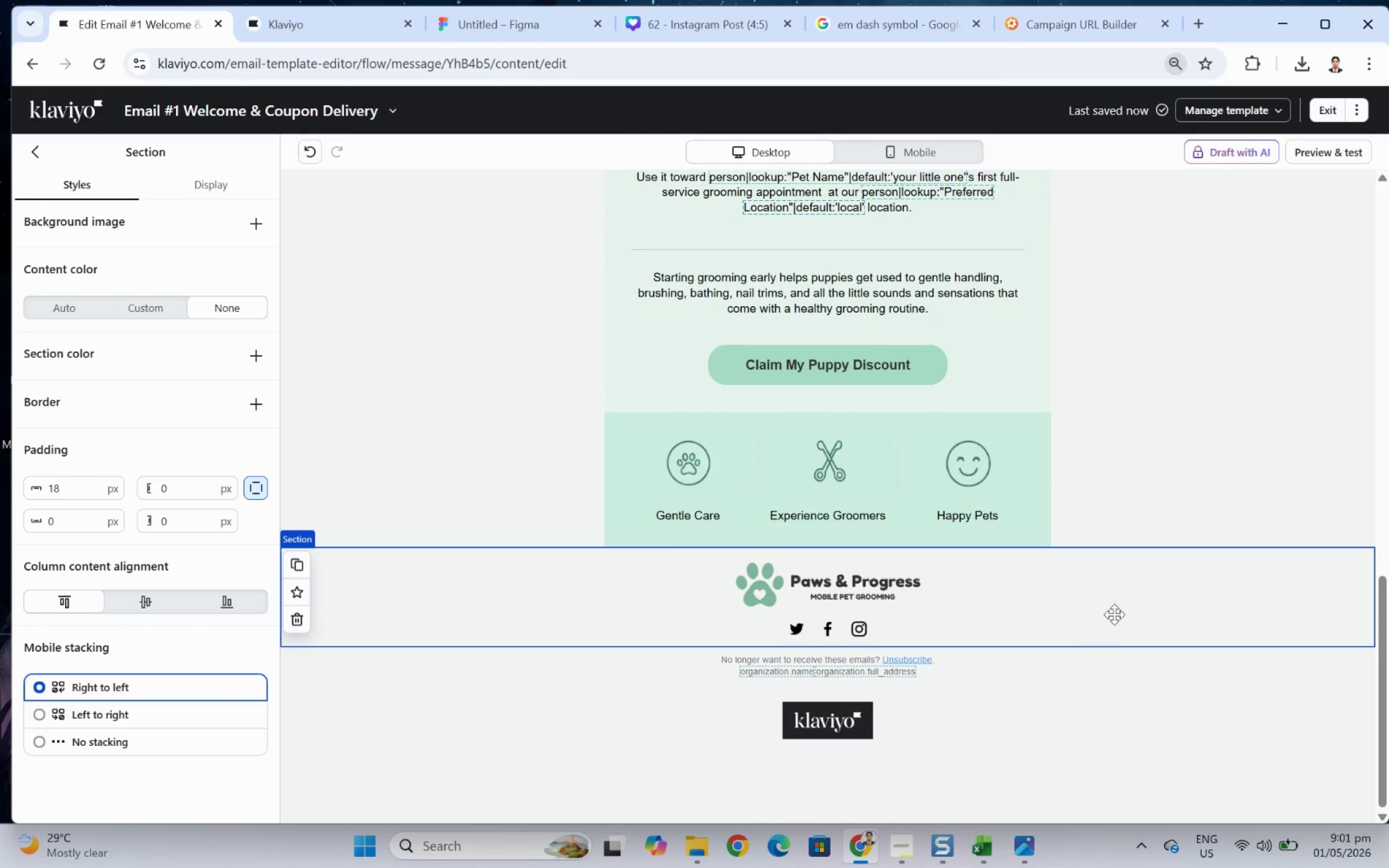 
scroll: coordinate [1163, 631], scroll_direction: up, amount: 3.0
 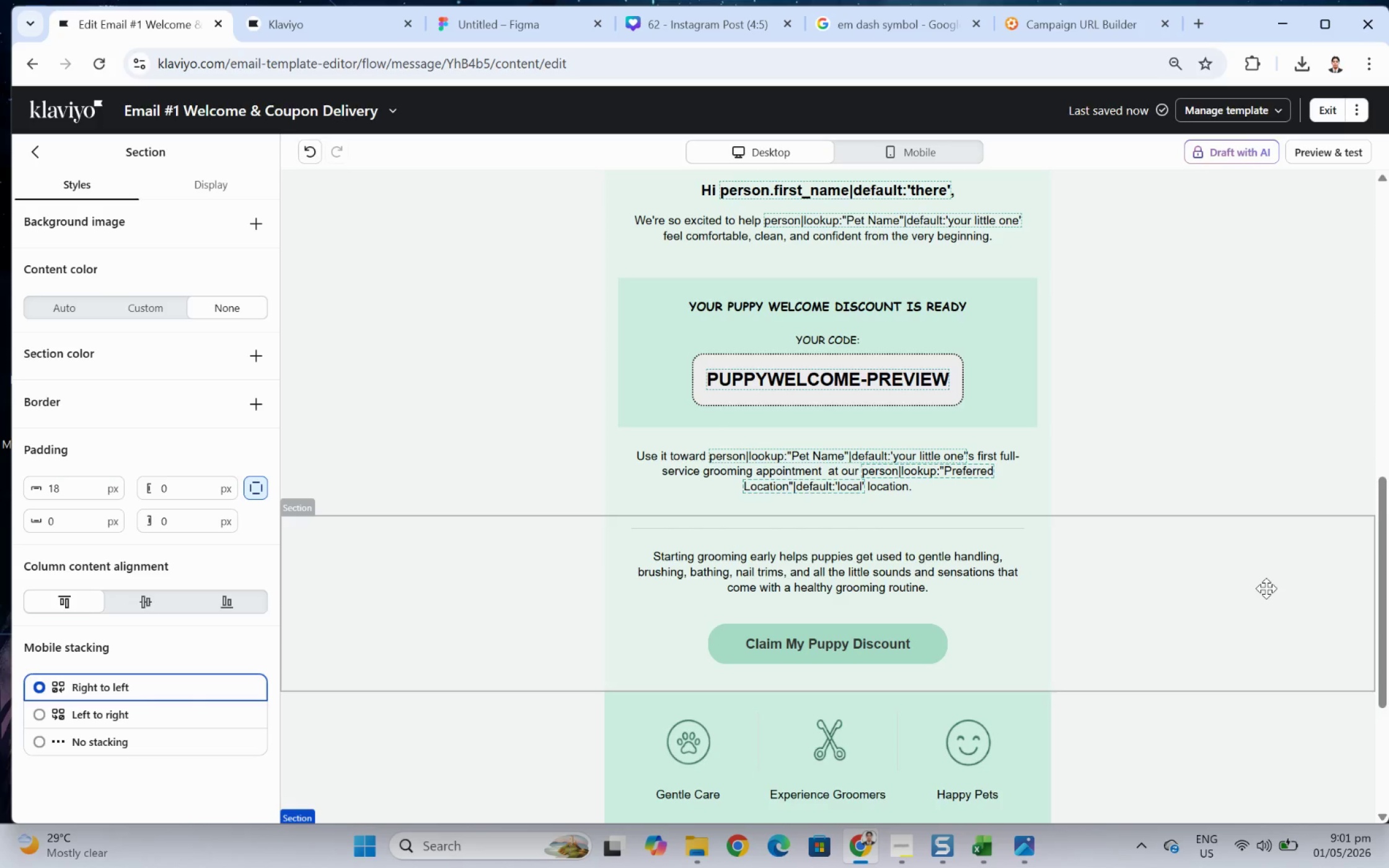 
wait(5.04)
 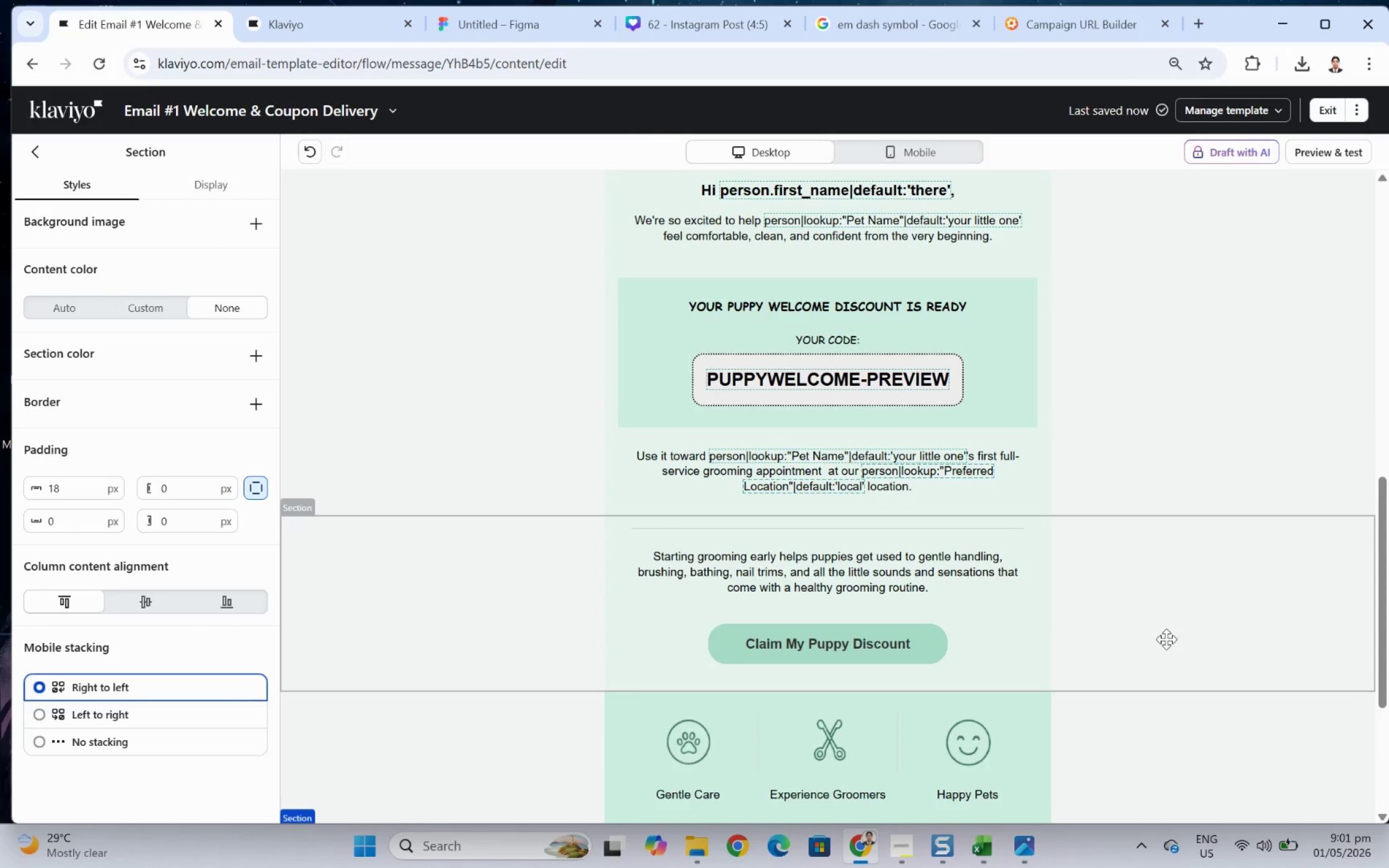 
hold_key(key=ControlLeft, duration=0.57)
scroll: coordinate [1266, 584], scroll_direction: down, amount: 2.0
 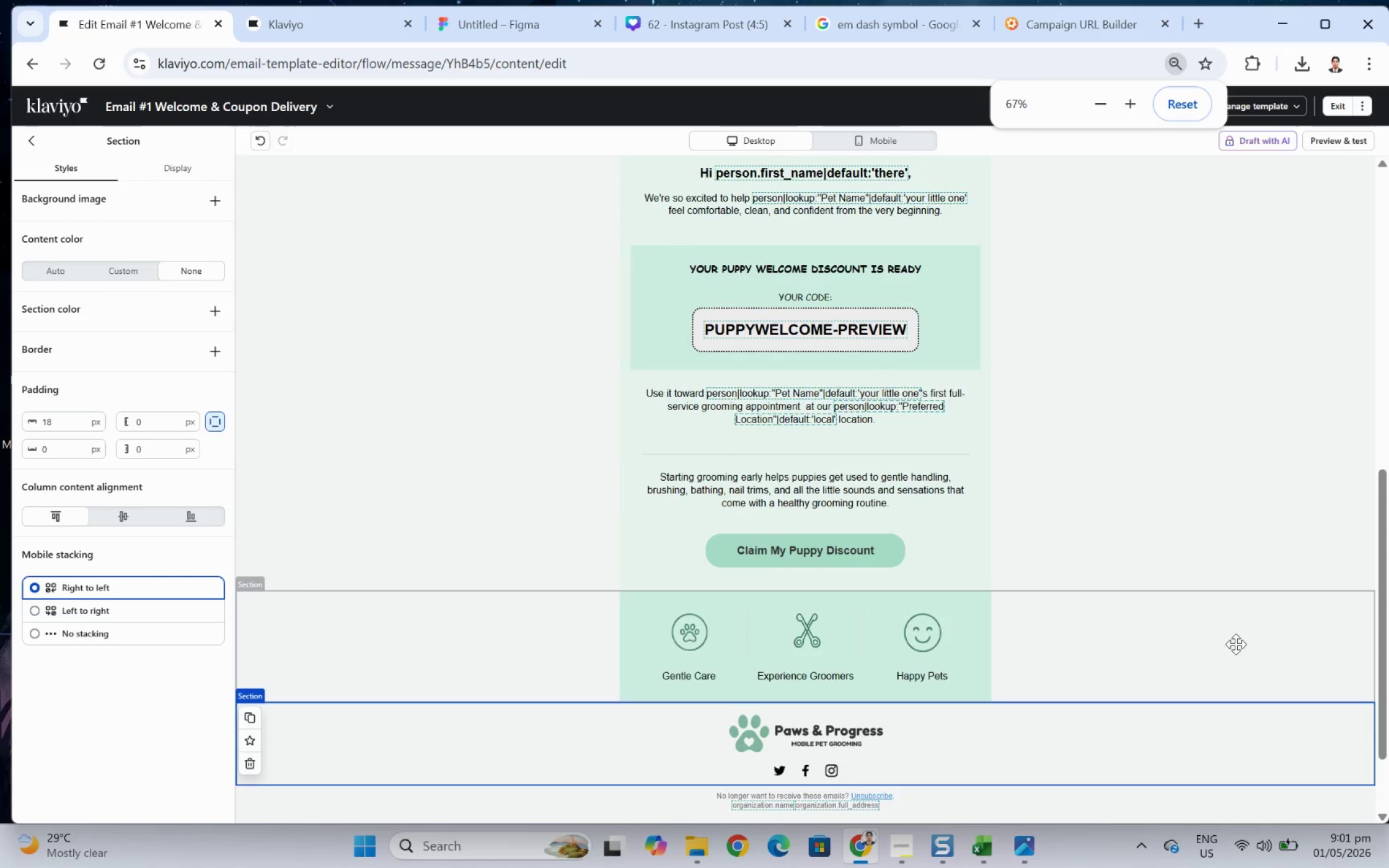 
hold_key(key=ControlLeft, duration=0.47)
scroll: coordinate [1235, 649], scroll_direction: up, amount: 1.0
 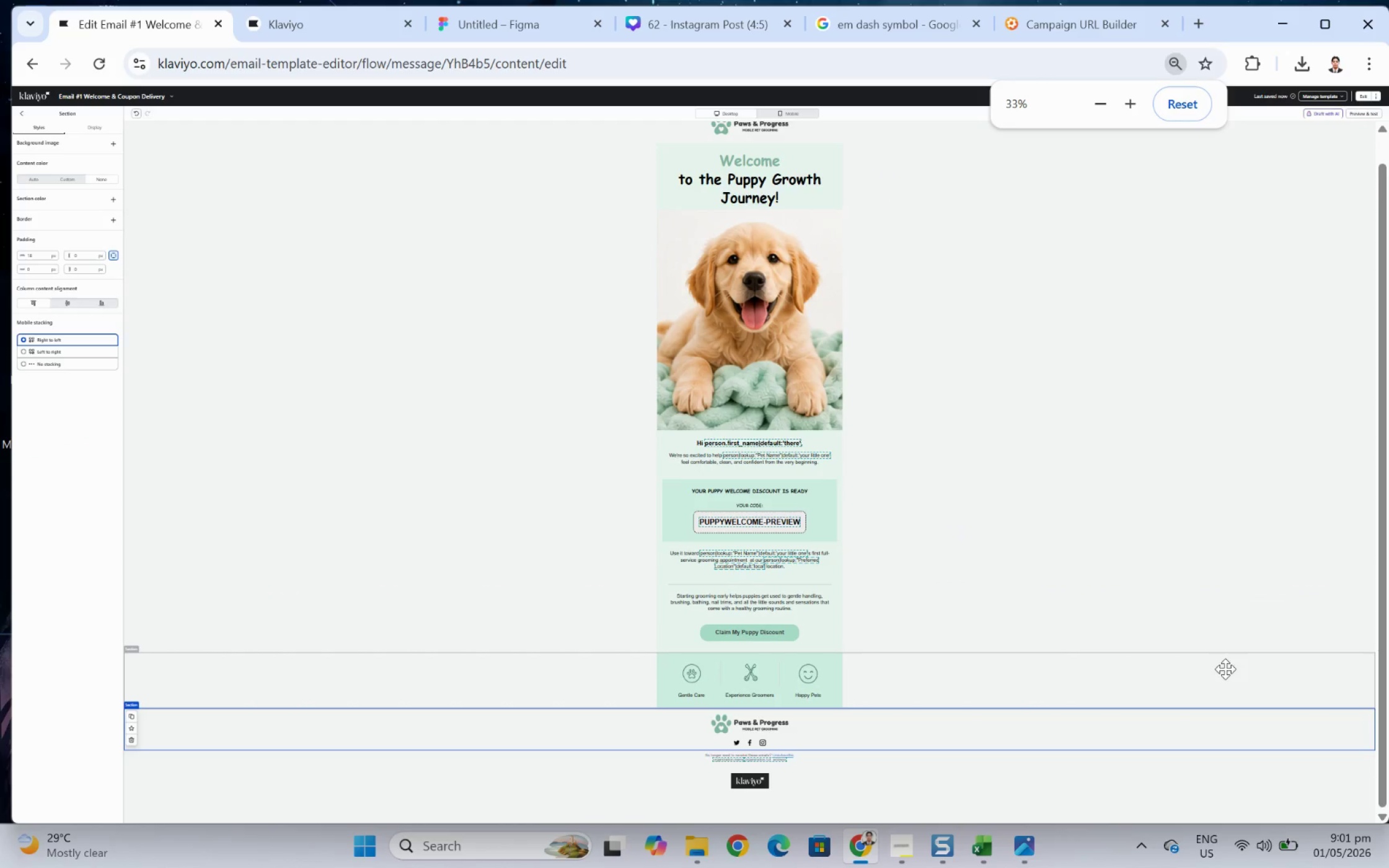 
hold_key(key=ControlLeft, duration=0.36)
scroll: coordinate [1107, 708], scroll_direction: up, amount: 1.0
 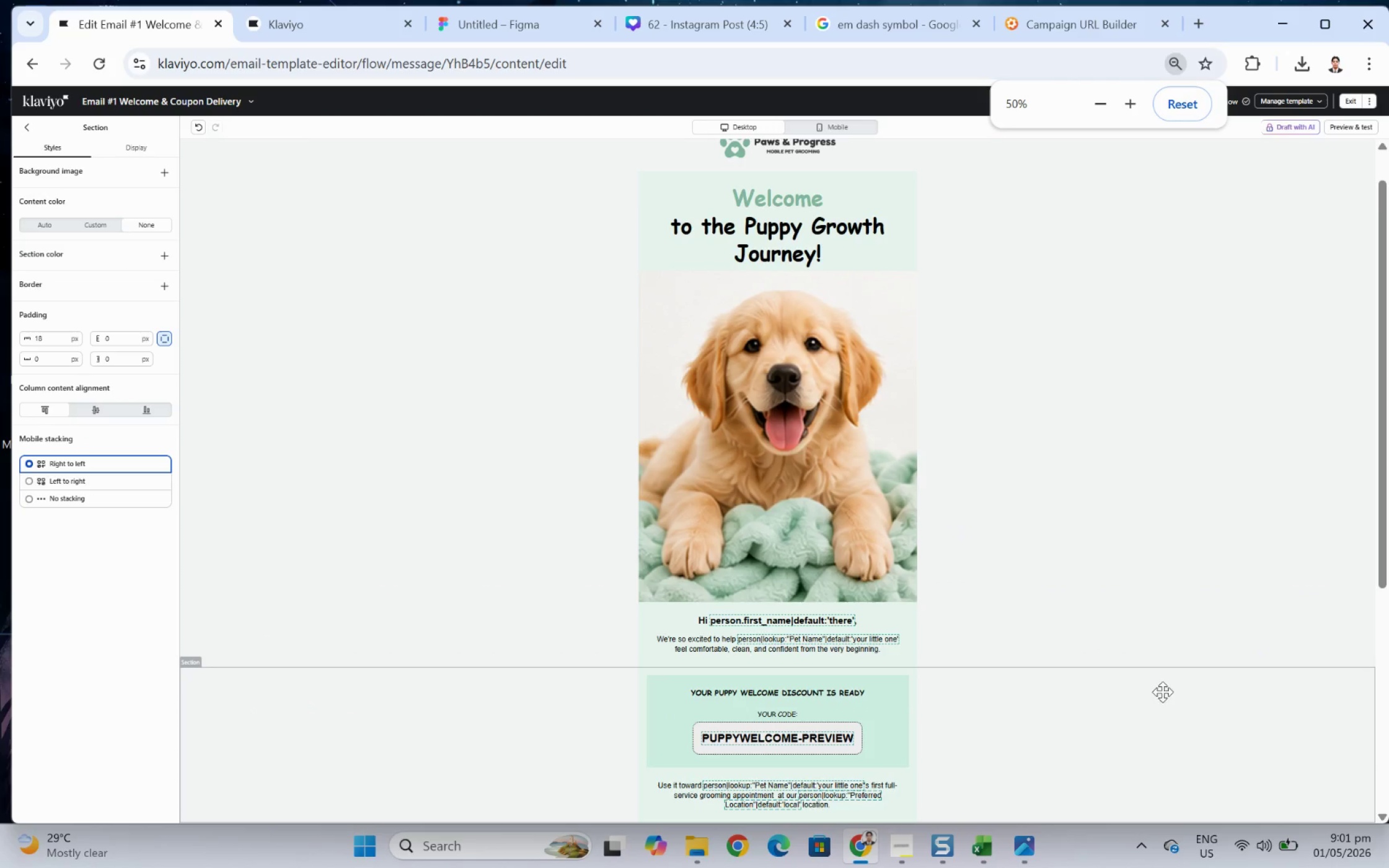 
hold_key(key=ControlLeft, duration=0.36)
scroll: coordinate [1163, 690], scroll_direction: down, amount: 2.0
 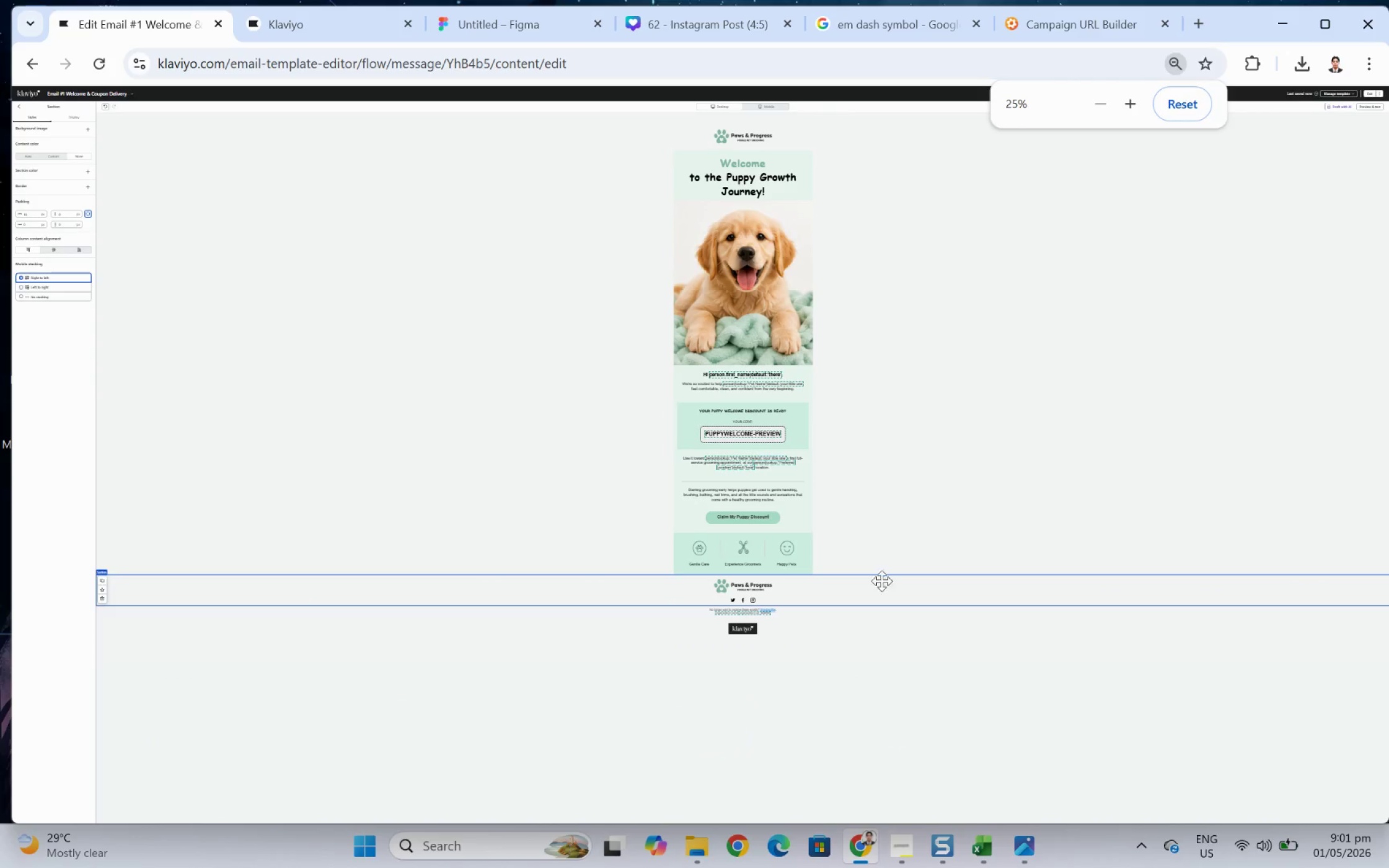 
hold_key(key=ControlLeft, duration=0.59)
scroll: coordinate [1080, 601], scroll_direction: up, amount: 3.0
 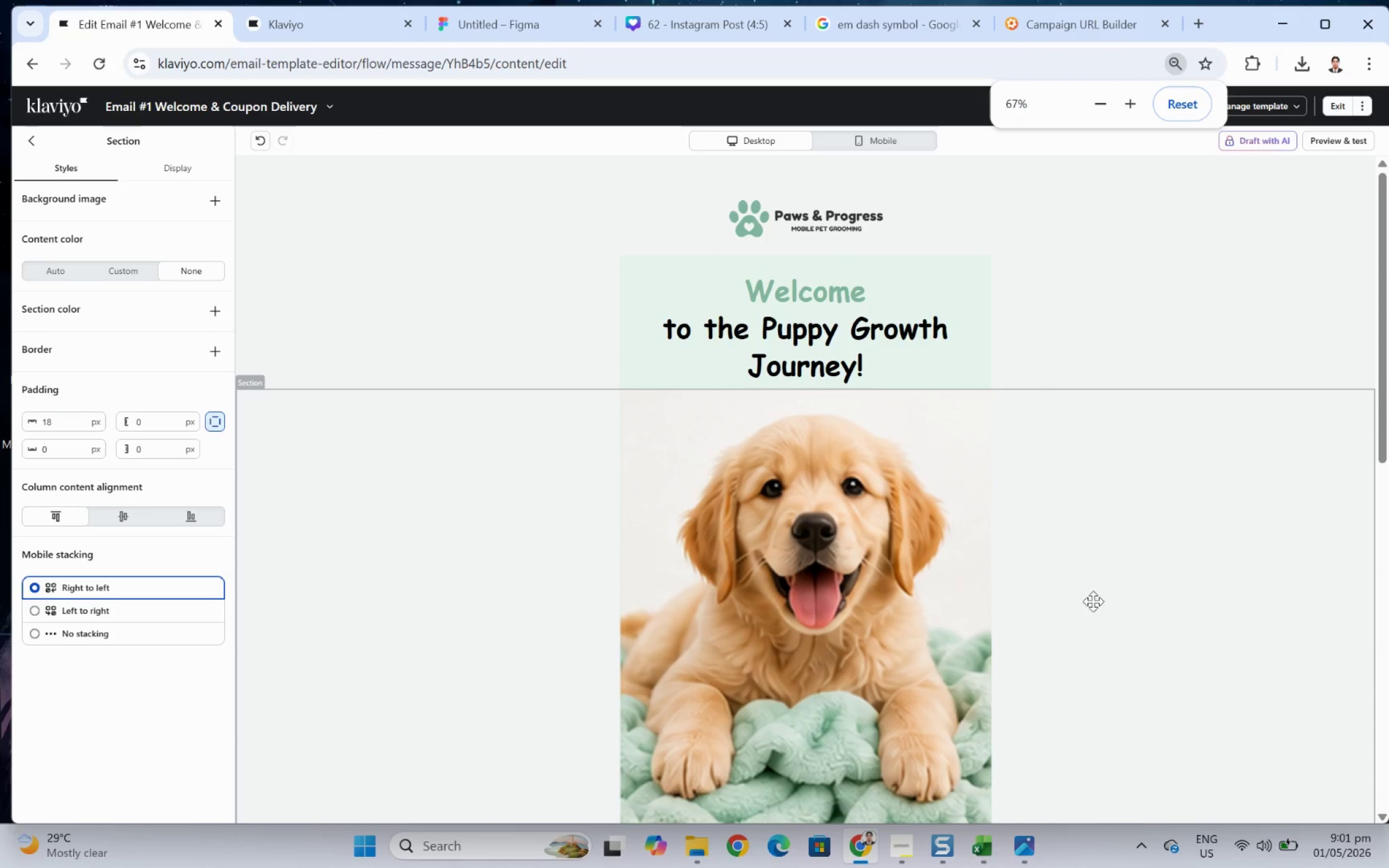 
scroll: coordinate [1075, 547], scroll_direction: down, amount: 10.0
 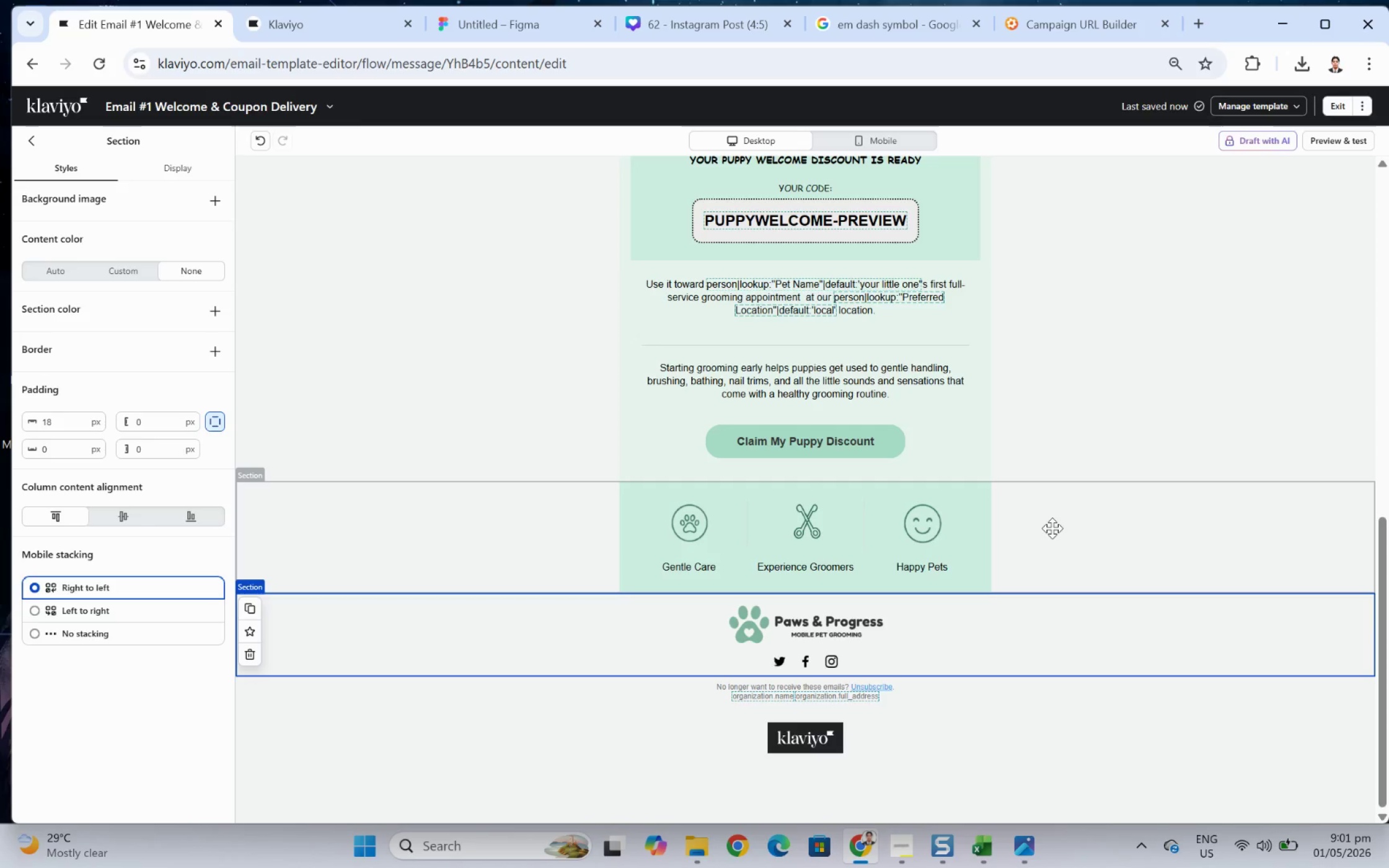 
left_click([1103, 724])
 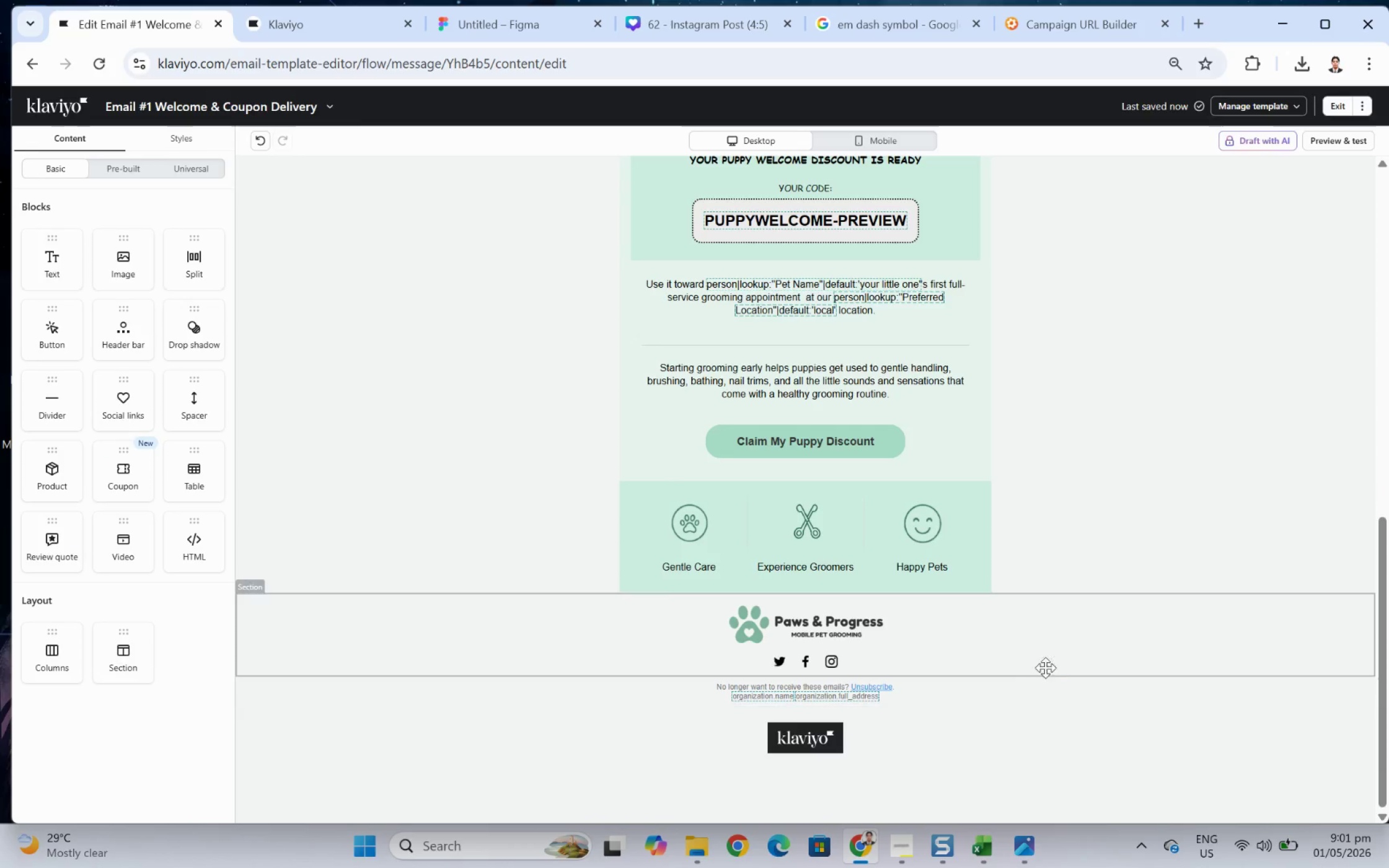 
left_click([1021, 638])
 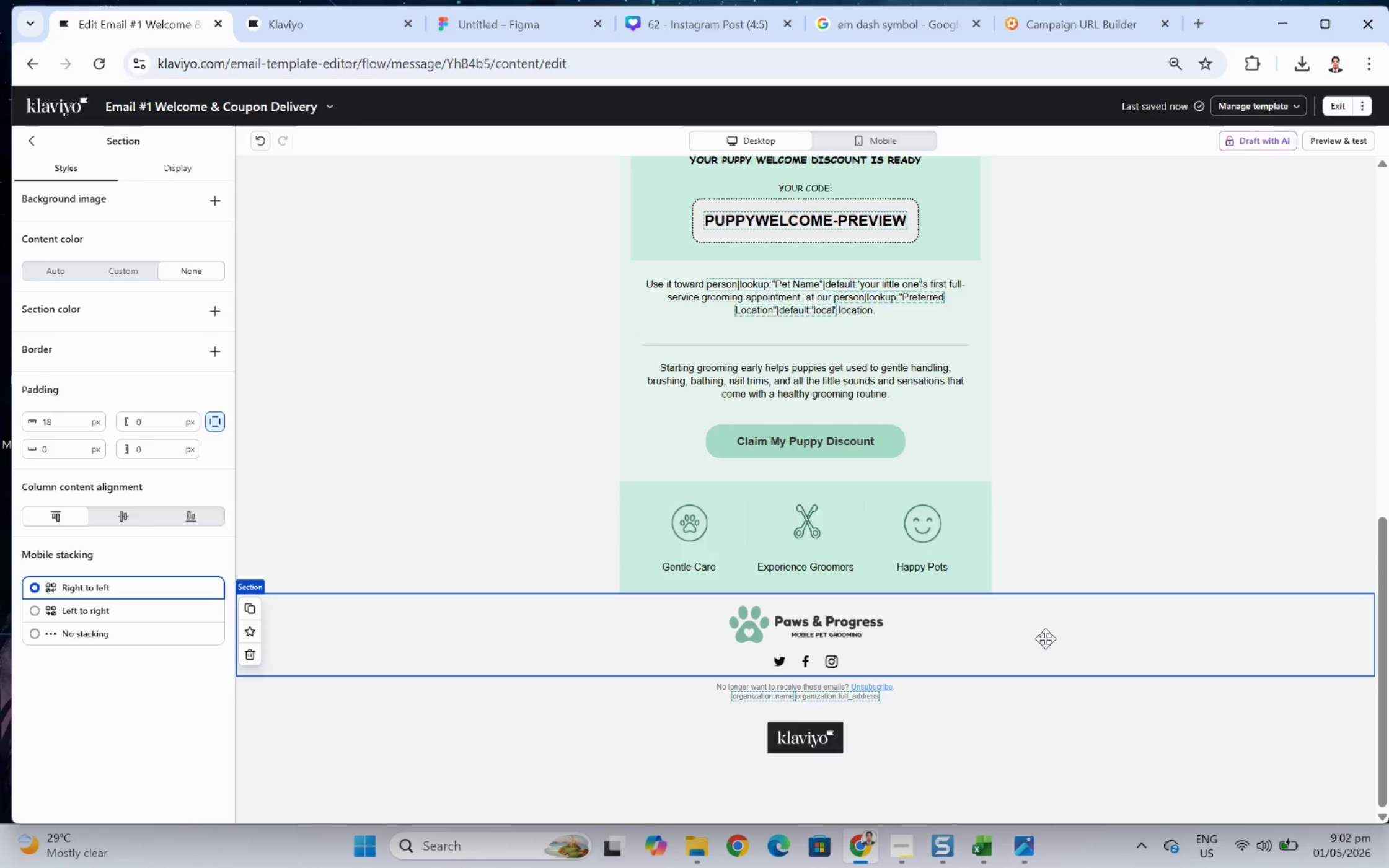 
wait(15.94)
 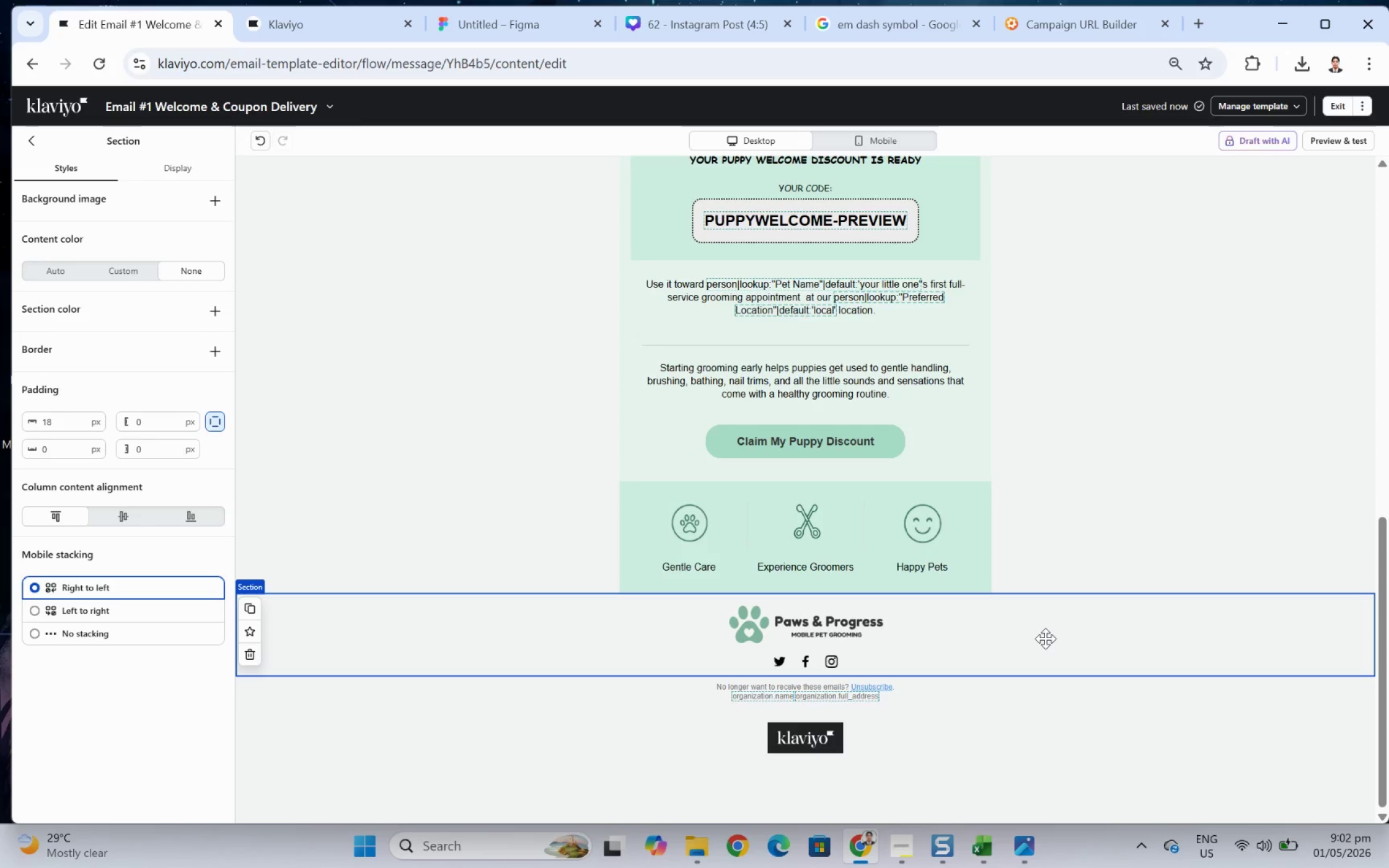 
left_click([1063, 548])
 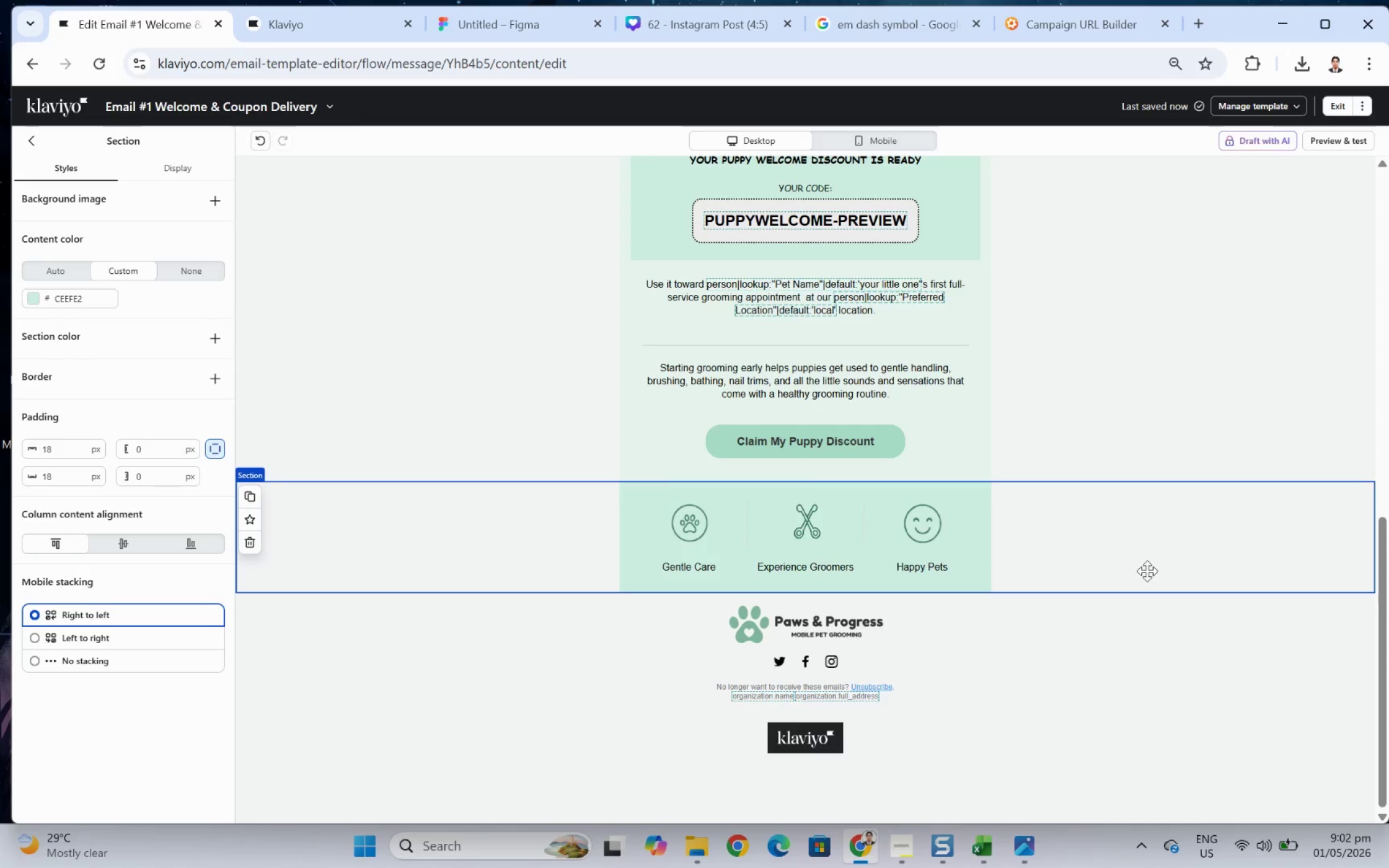 
scroll: coordinate [1157, 576], scroll_direction: up, amount: 2.0
 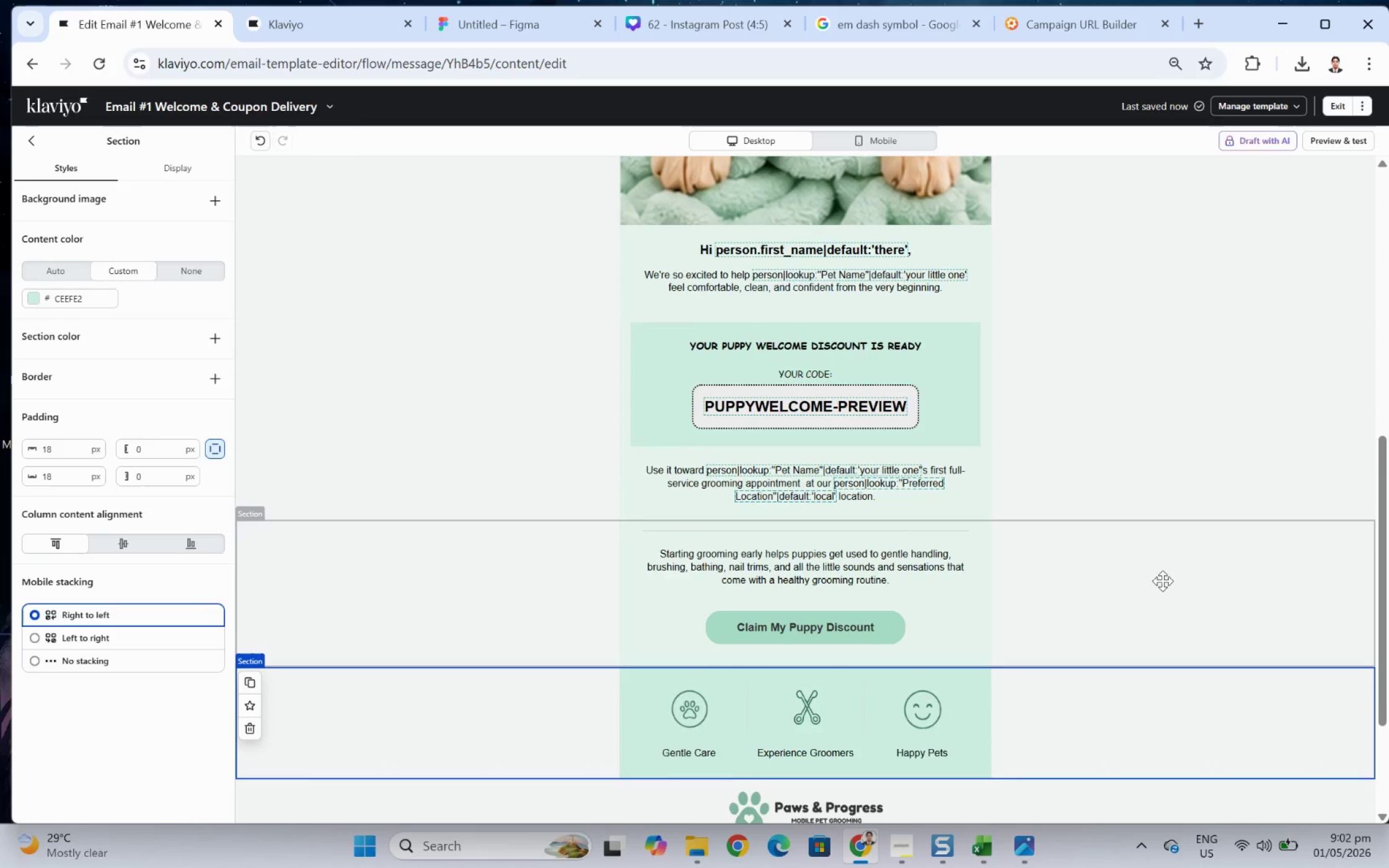 
scroll: coordinate [1162, 591], scroll_direction: down, amount: 1.0
 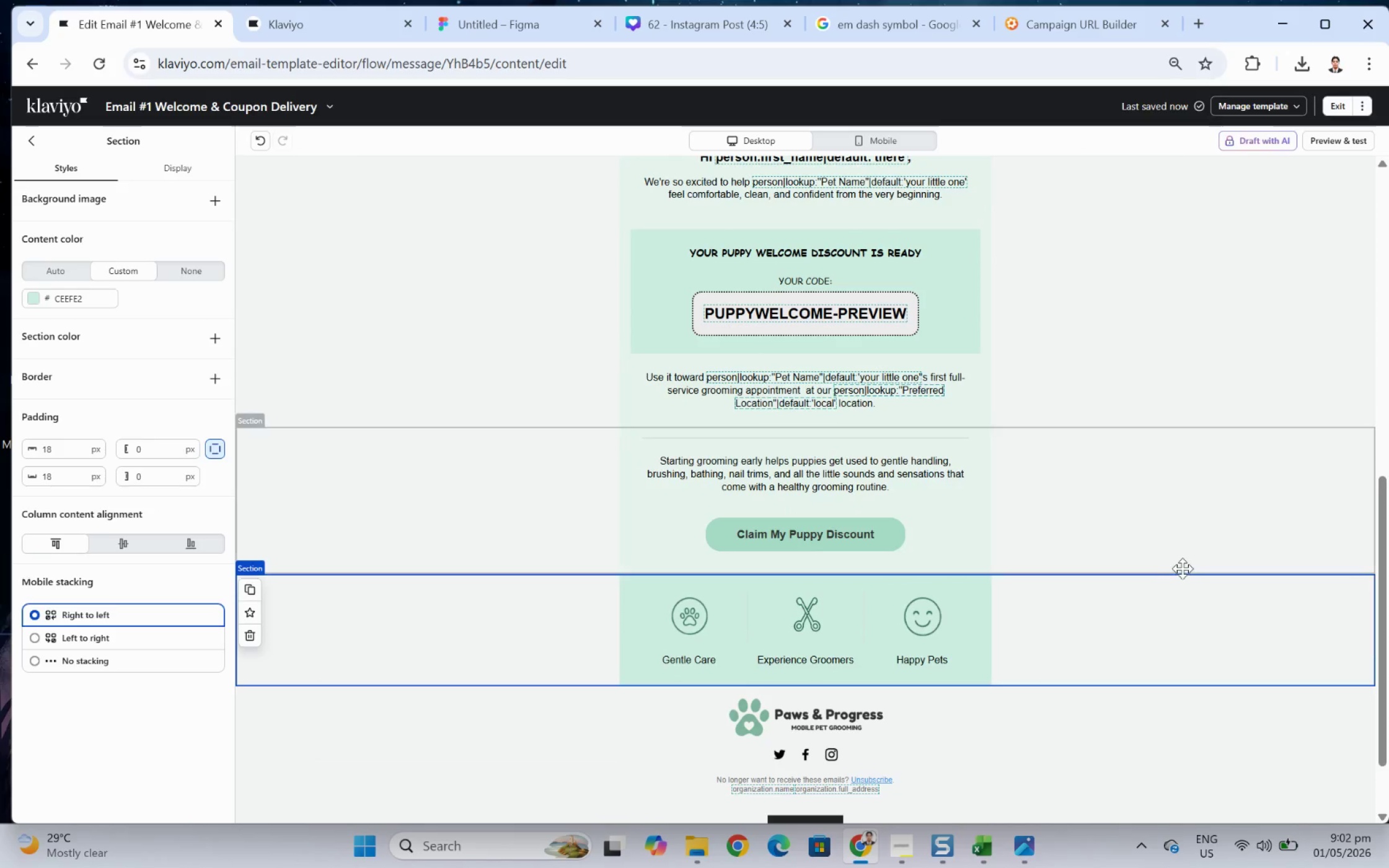 
scroll: coordinate [1187, 570], scroll_direction: up, amount: 7.0
 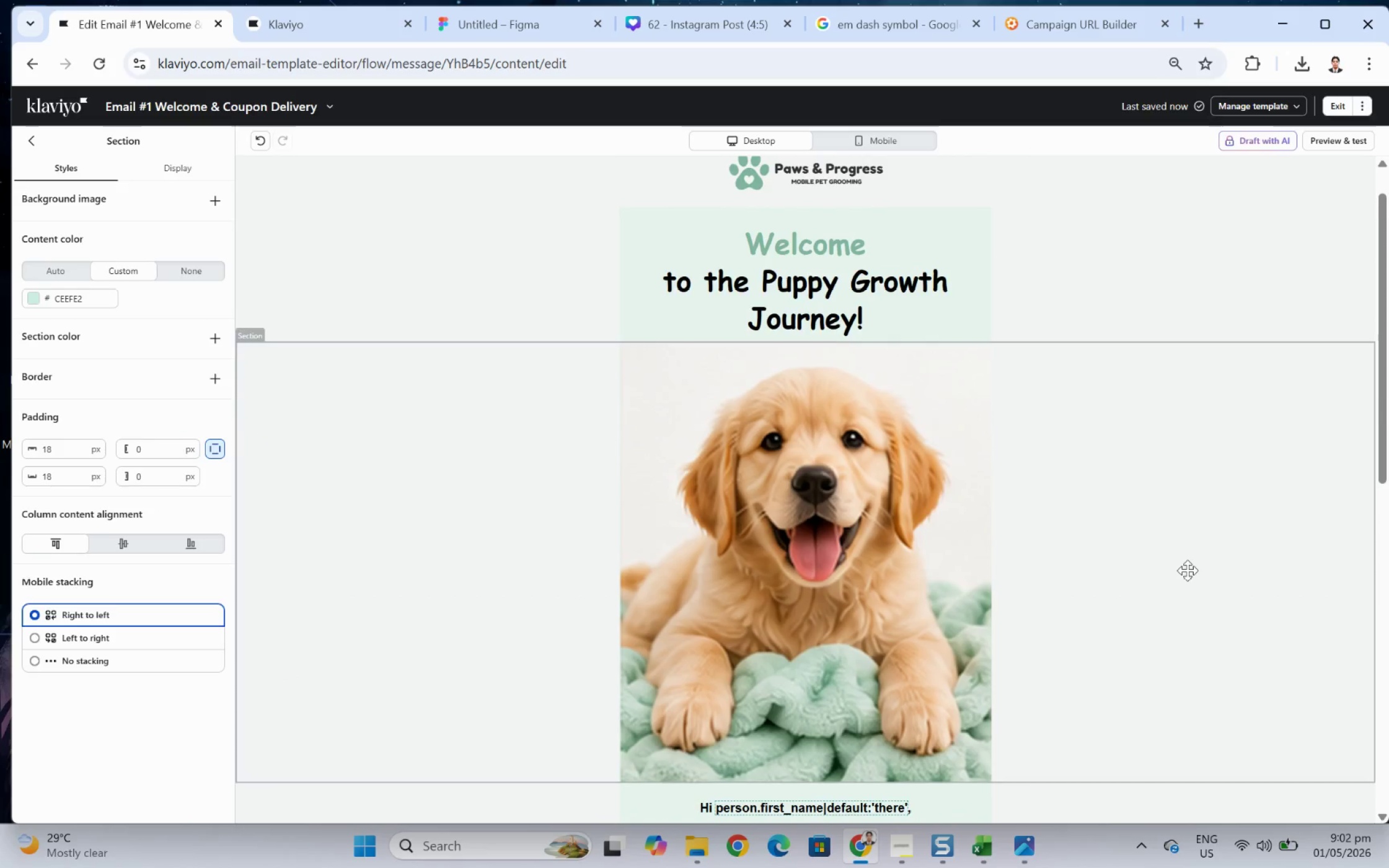 
scroll: coordinate [1187, 570], scroll_direction: down, amount: 8.0
 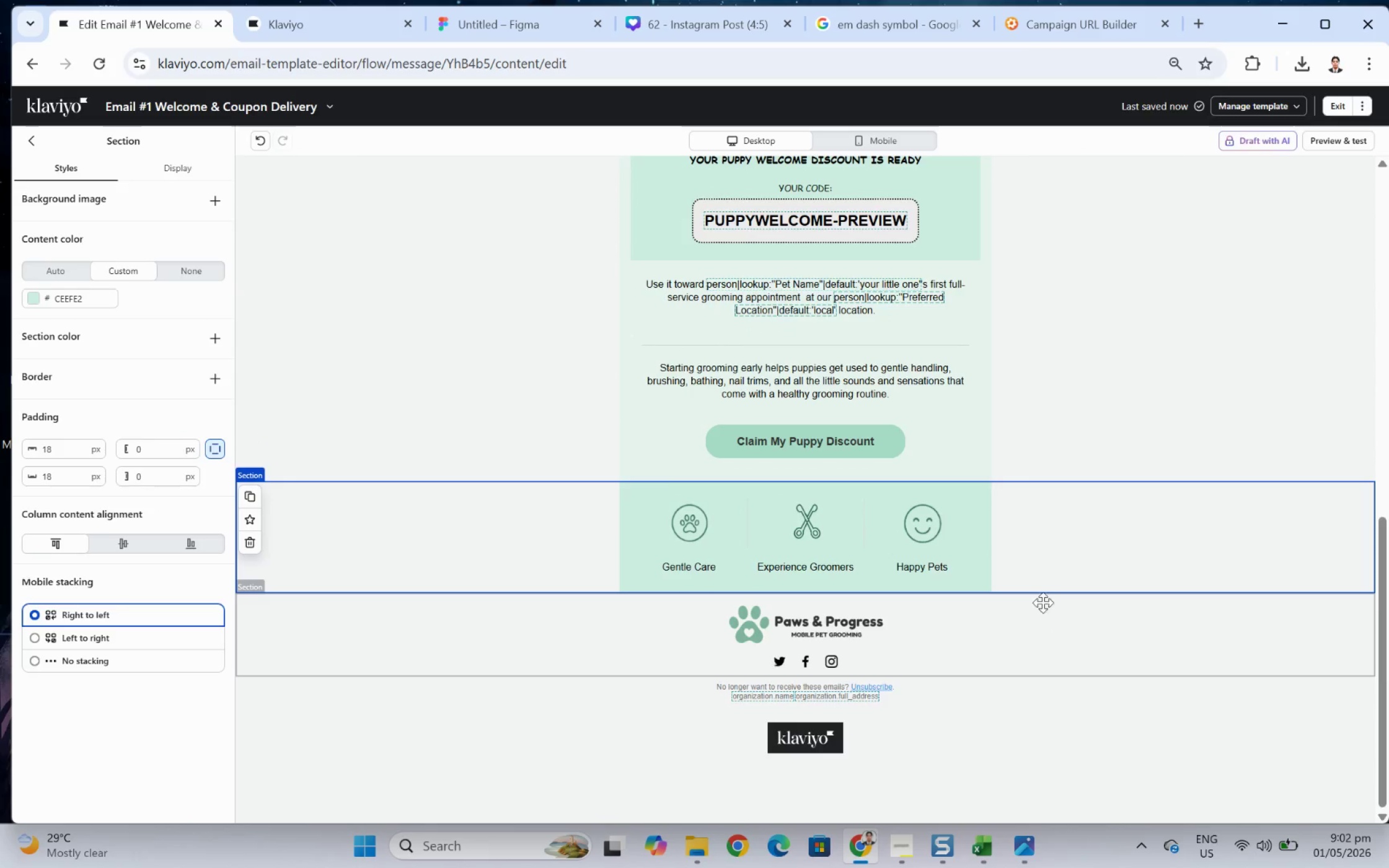 
left_click([1089, 742])
 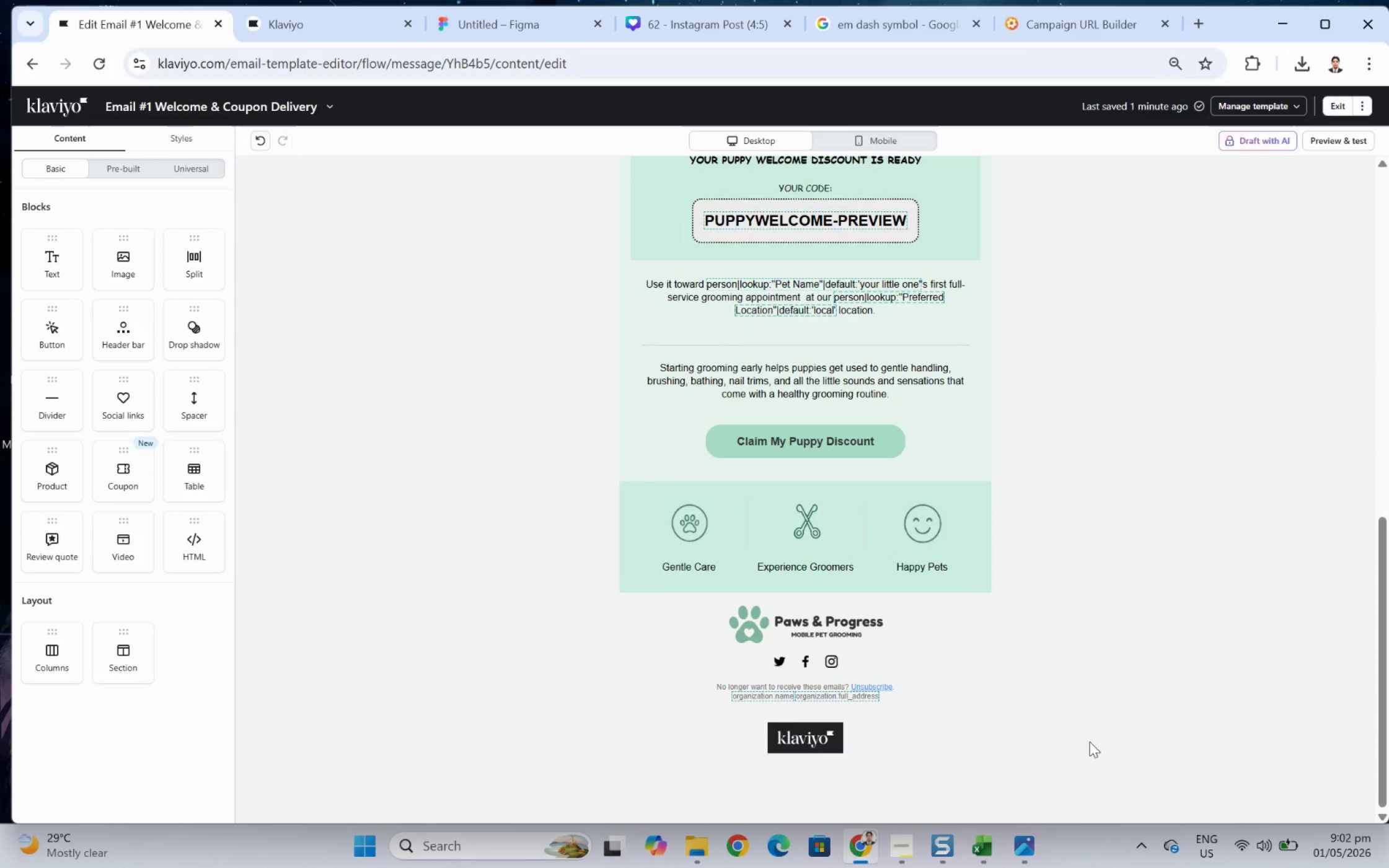 
scroll: coordinate [1093, 730], scroll_direction: up, amount: 3.0
 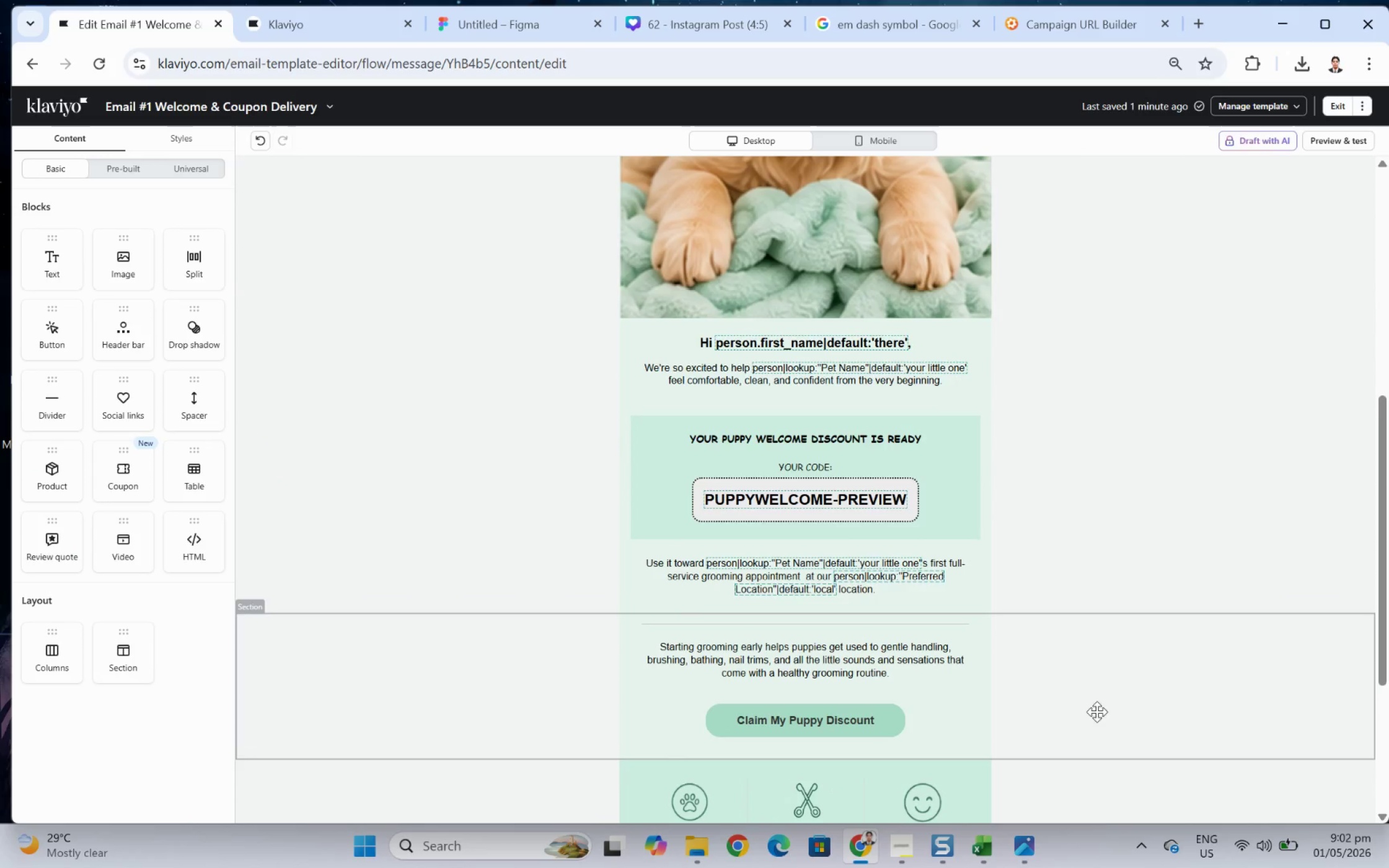 
hold_key(key=ControlLeft, duration=0.41)
scroll: coordinate [1097, 660], scroll_direction: down, amount: 3.0
 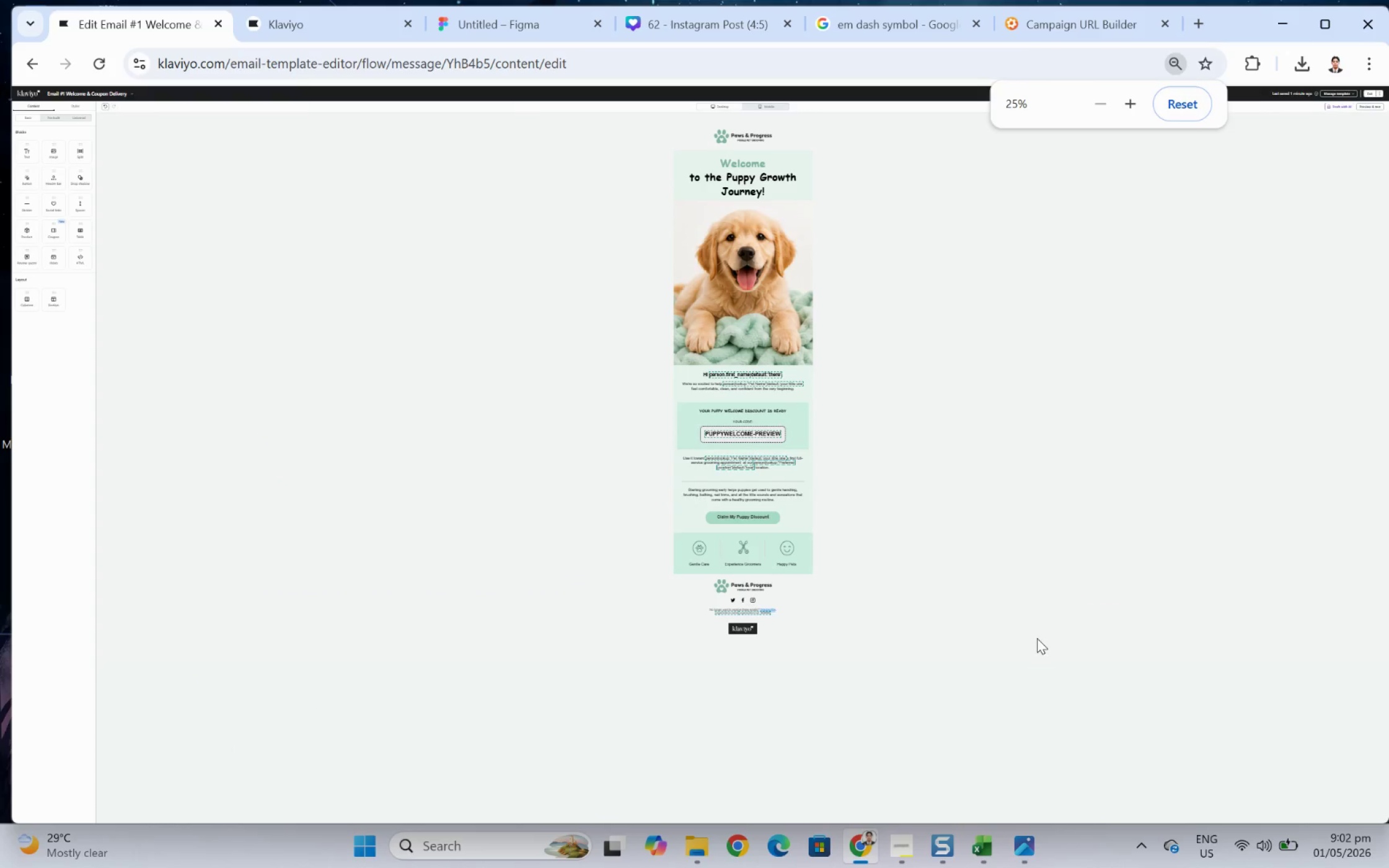 
hold_key(key=ControlLeft, duration=0.95)
scroll: coordinate [1007, 634], scroll_direction: up, amount: 2.0
 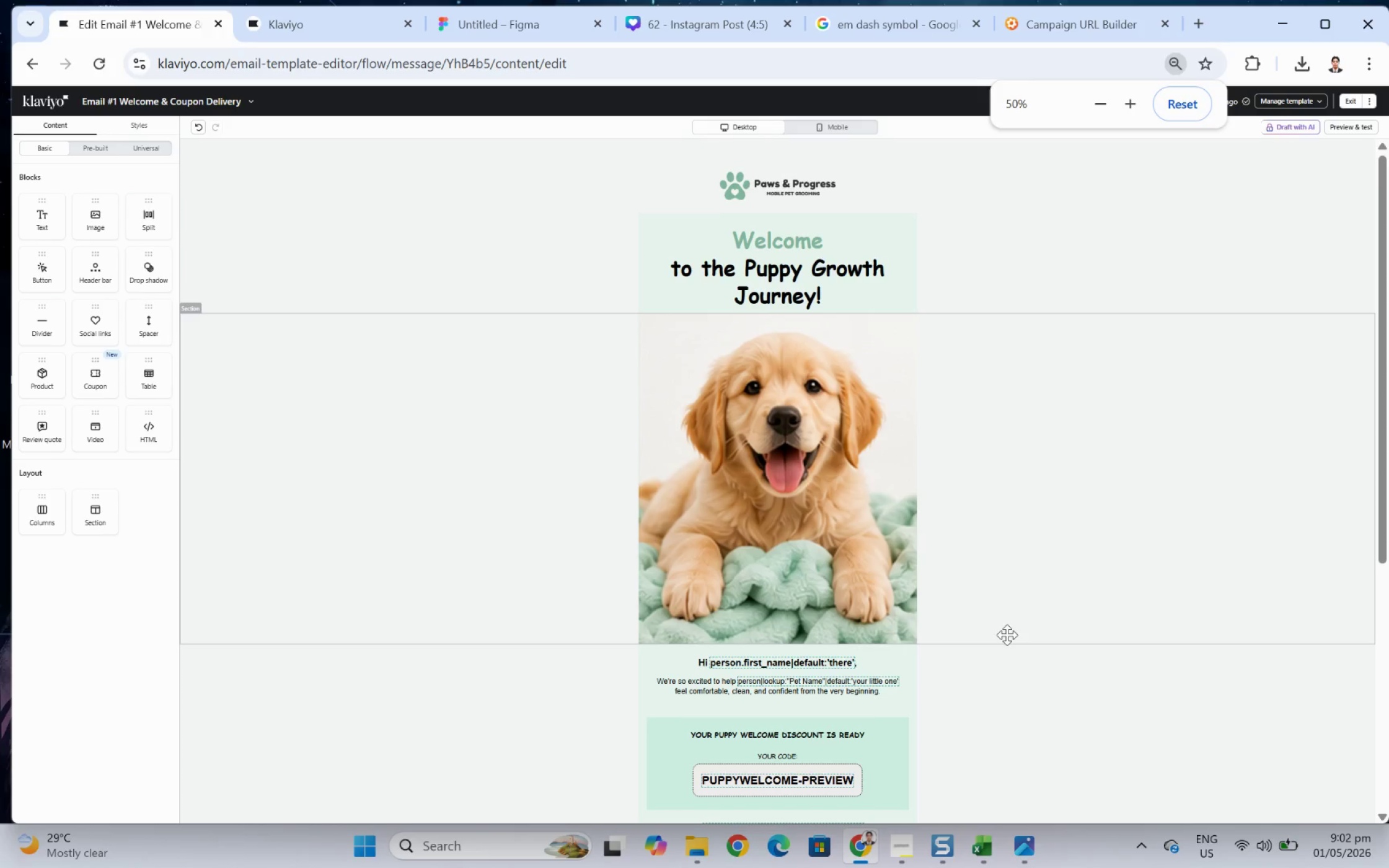 
scroll: coordinate [1007, 634], scroll_direction: down, amount: 2.0
 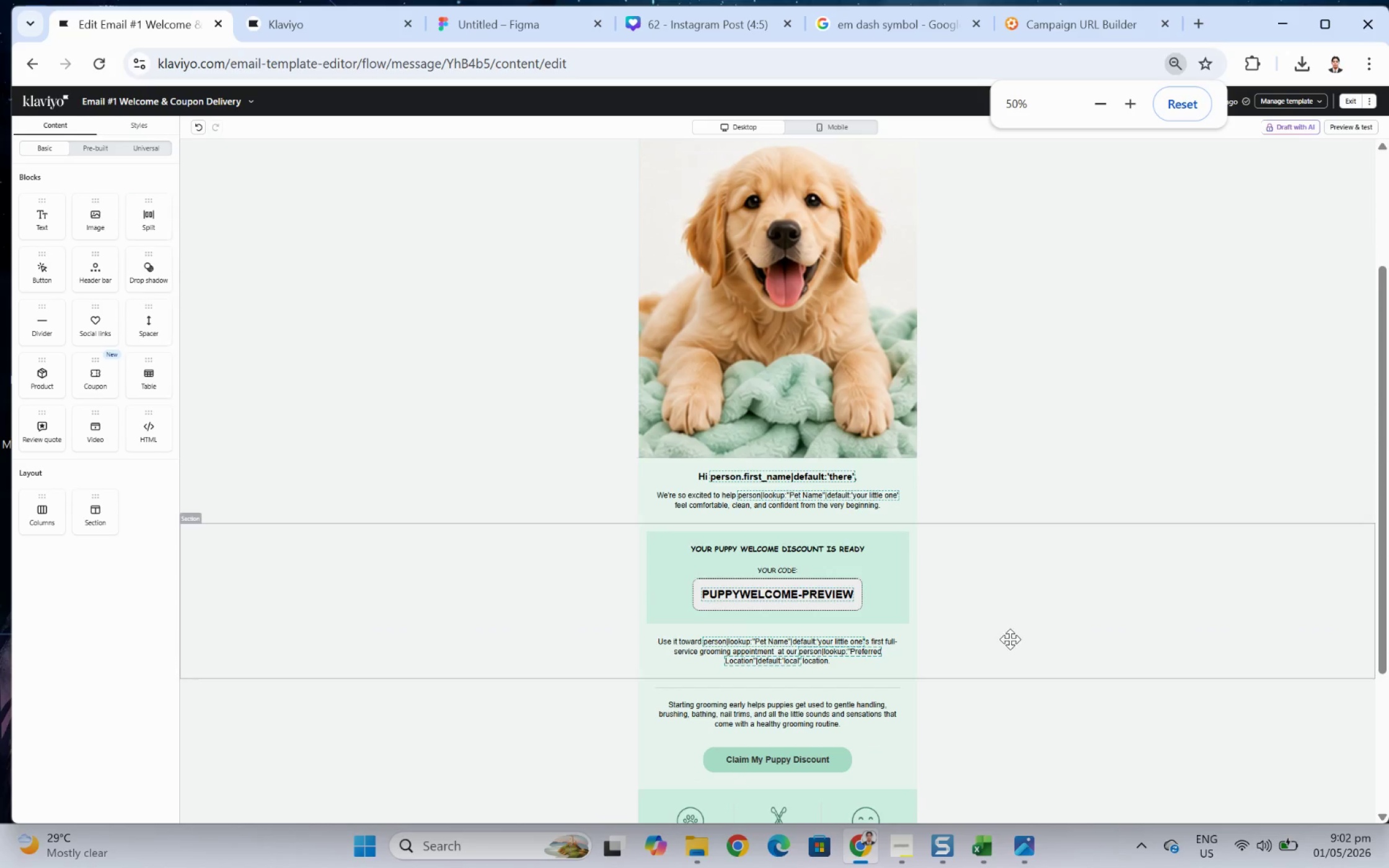 
hold_key(key=ControlLeft, duration=0.44)
 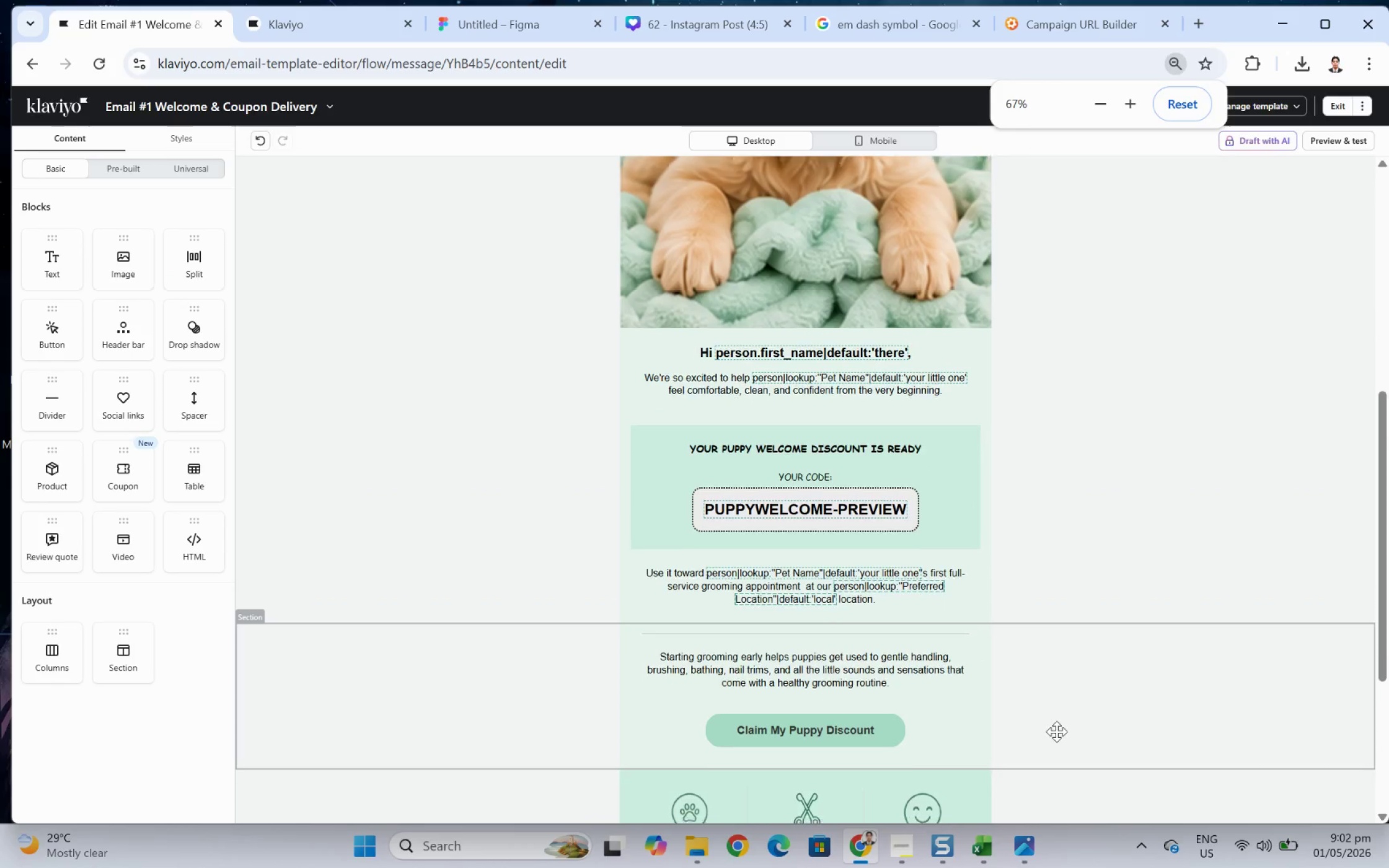 
scroll: coordinate [1010, 639], scroll_direction: down, amount: 2.0
 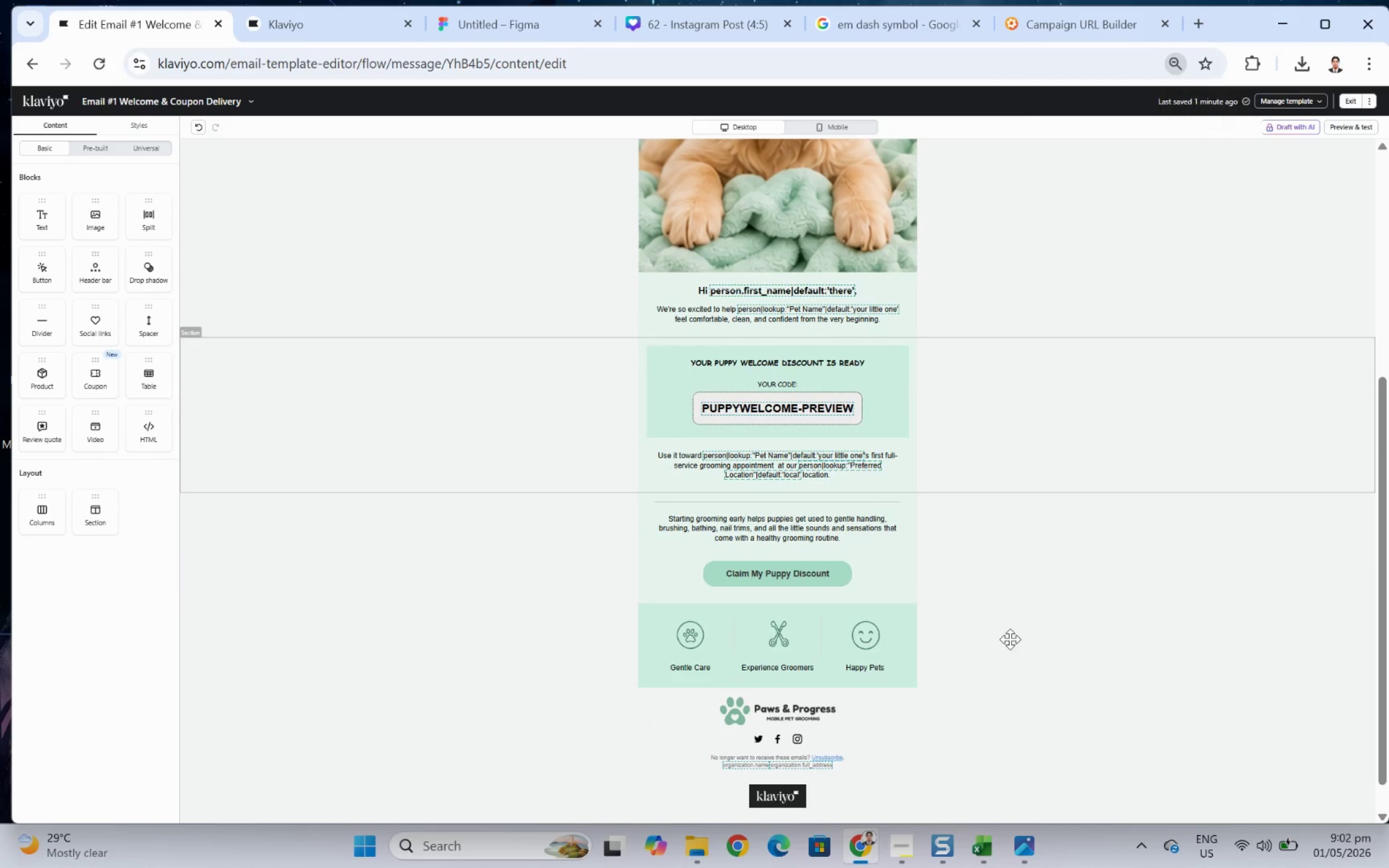 
scroll: coordinate [982, 674], scroll_direction: up, amount: 1.0
 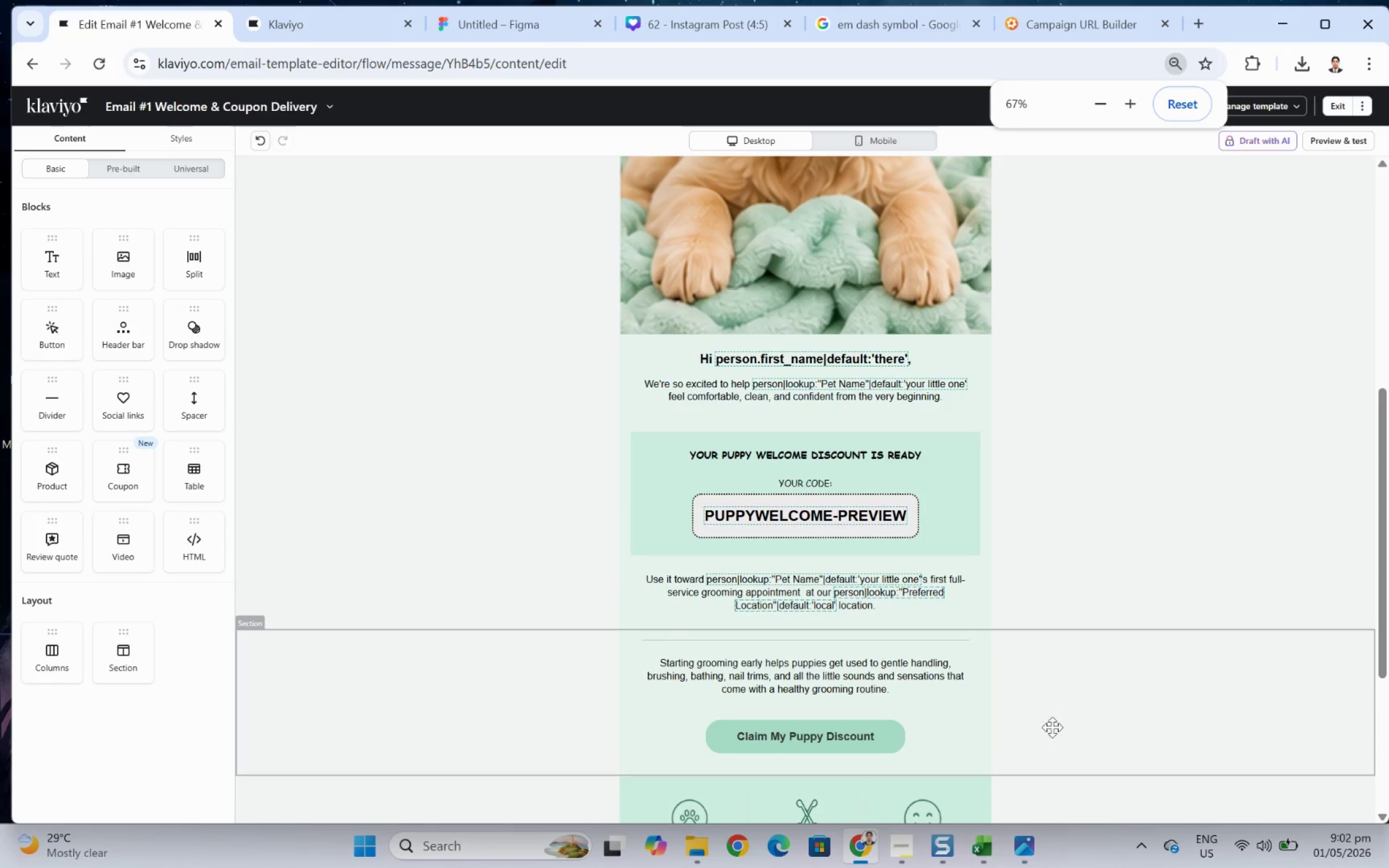 
scroll: coordinate [1056, 731], scroll_direction: down, amount: 2.0
 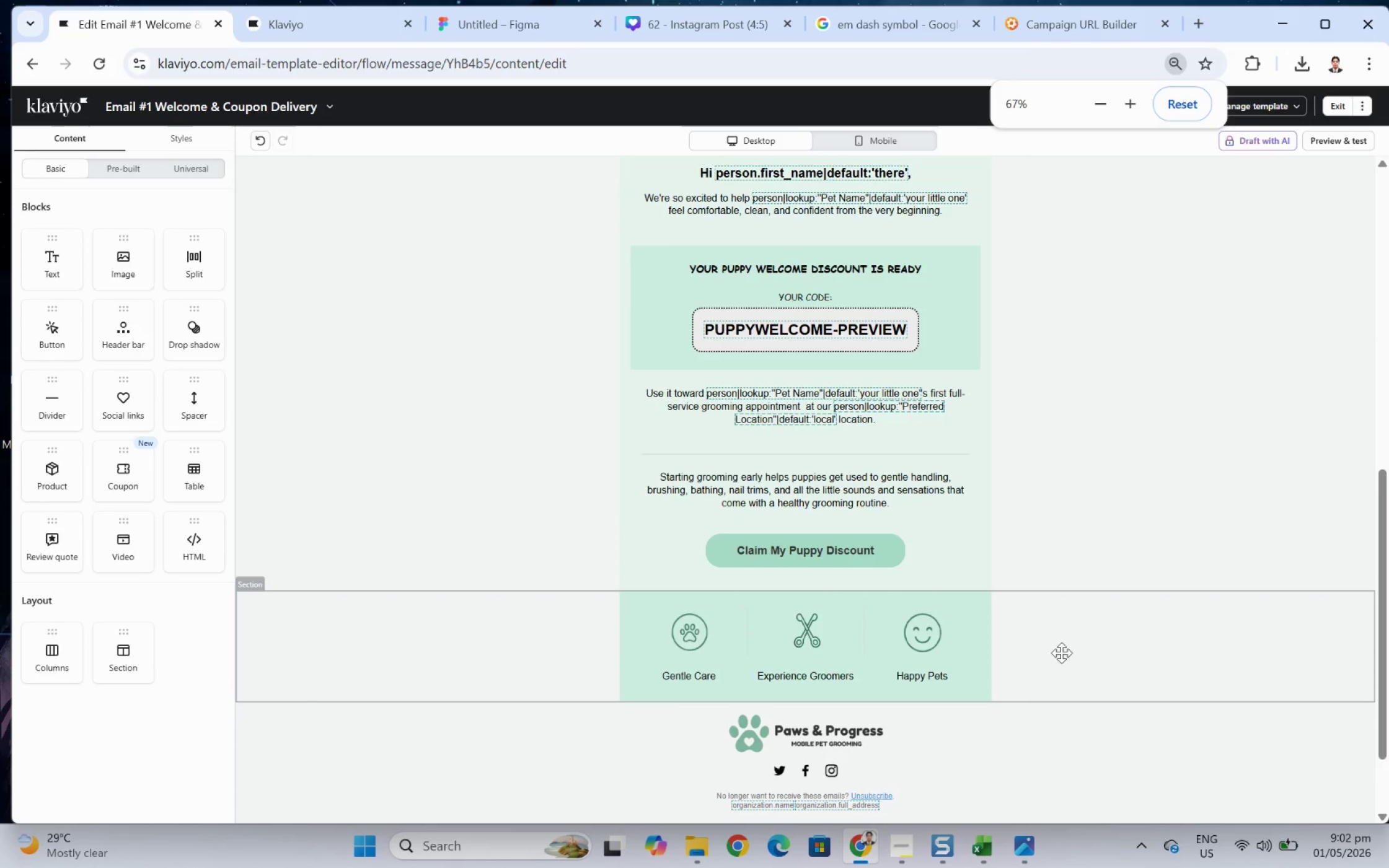 
left_click([1061, 652])
 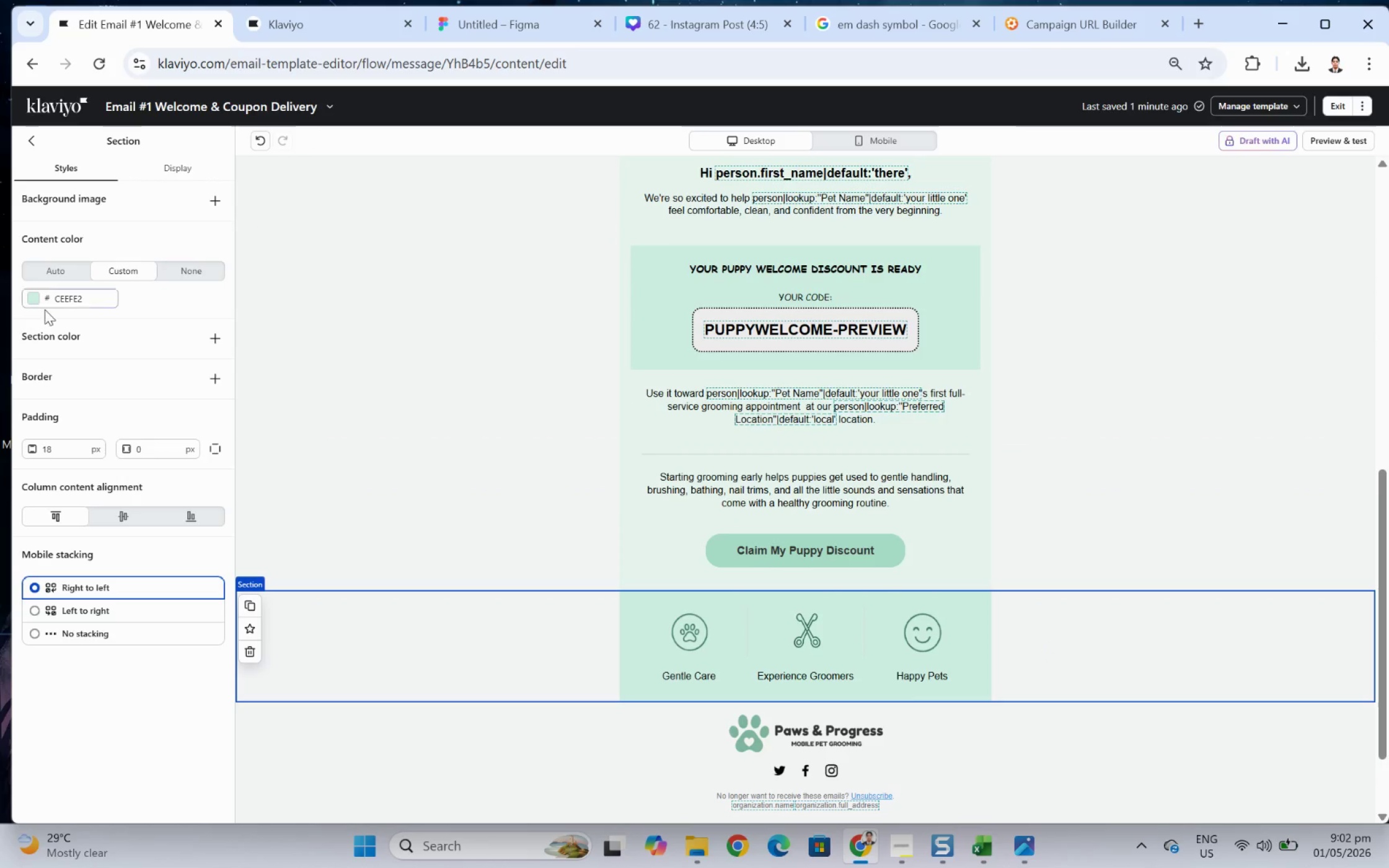 
left_click([35, 301])
 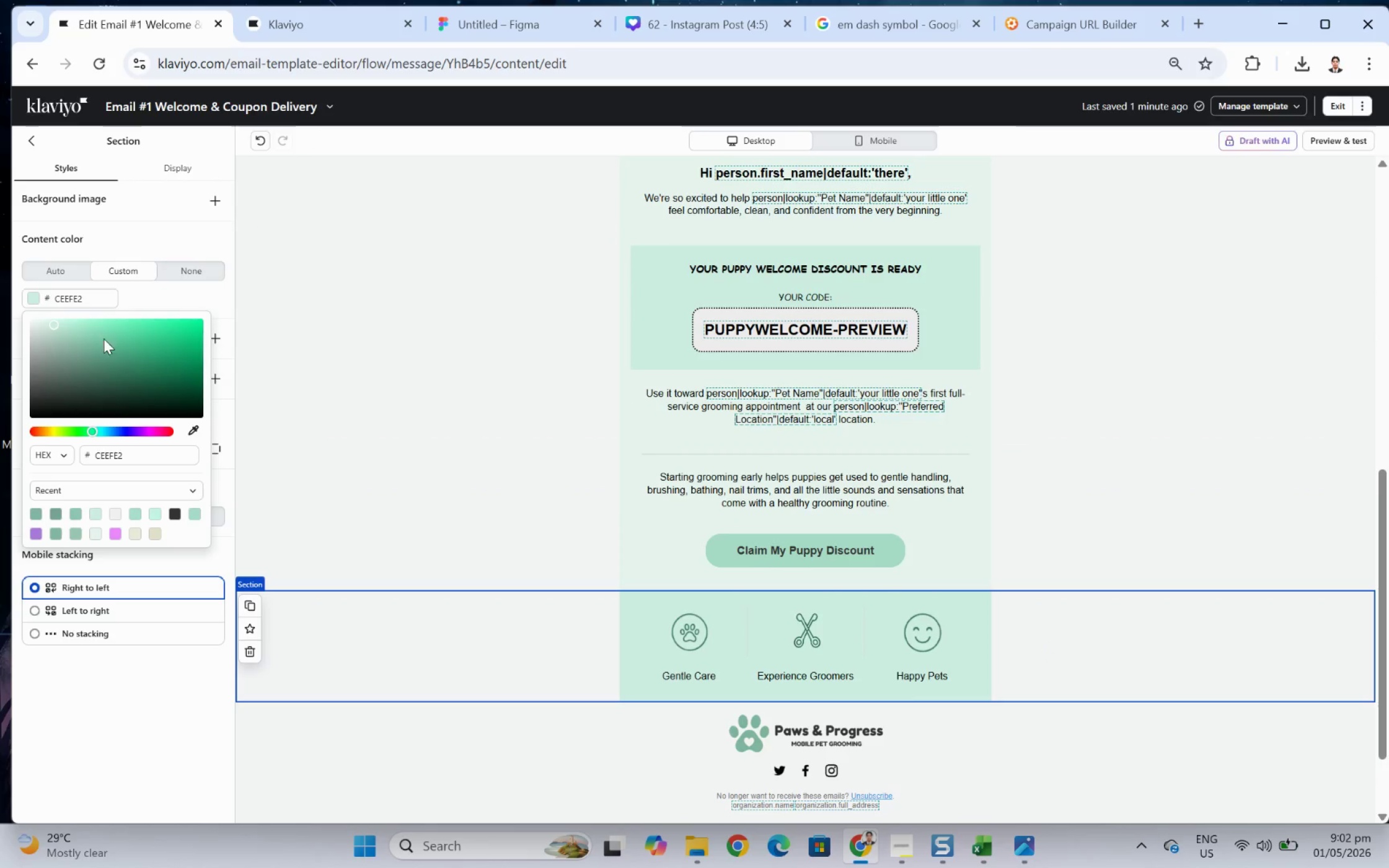 
double_click([92, 299])
 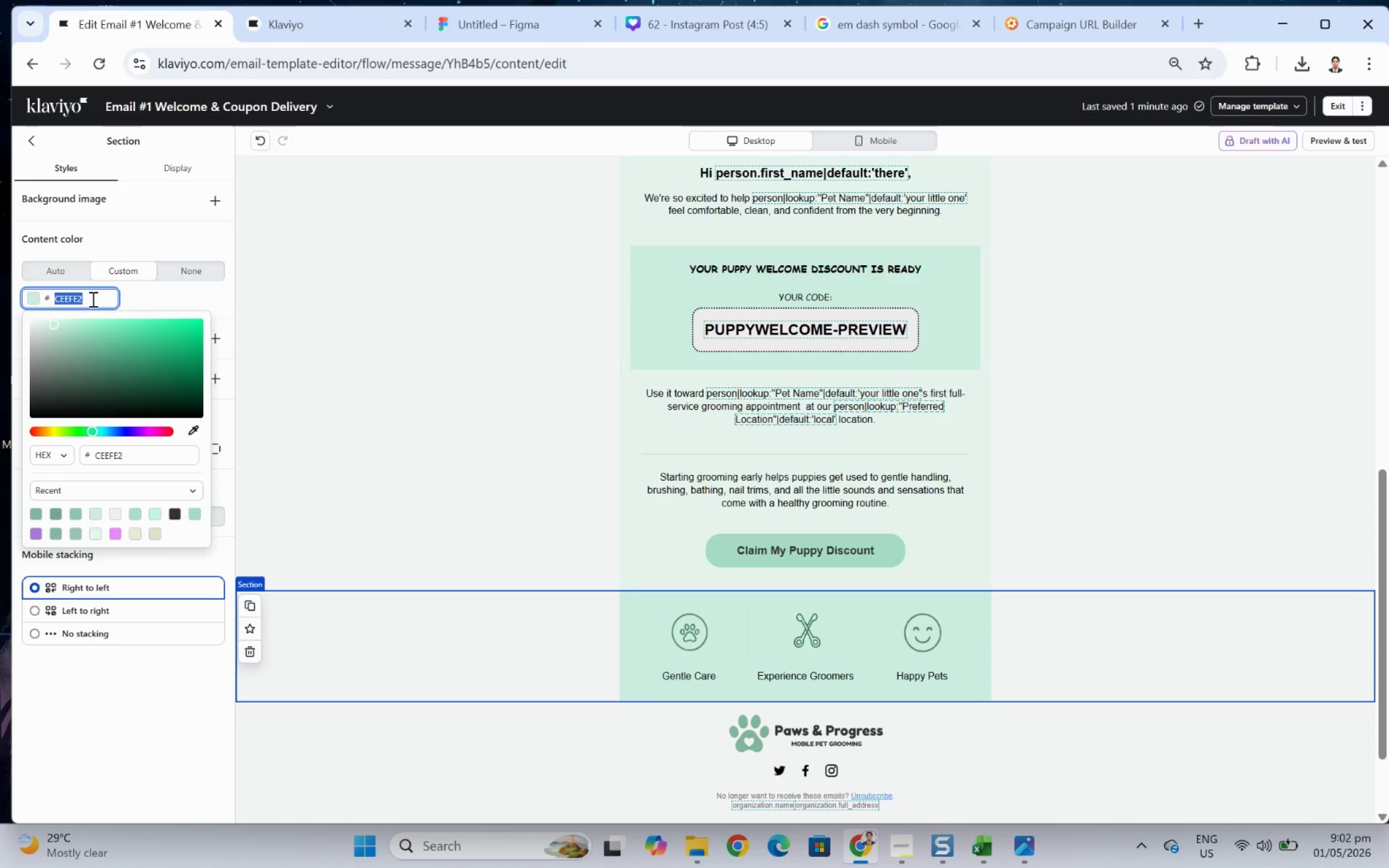 
type(f2f2f2)
 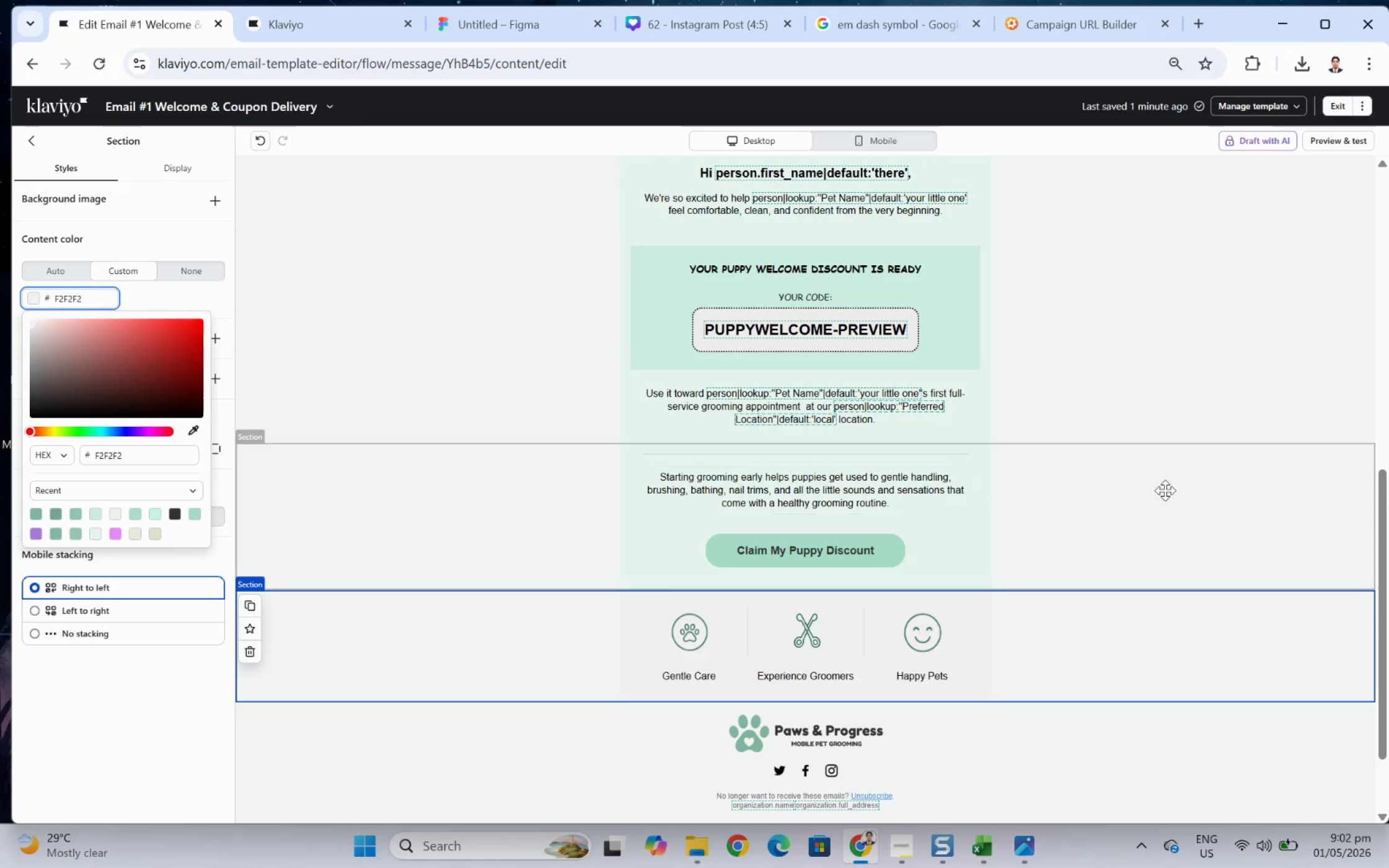 
left_click([1166, 490])
 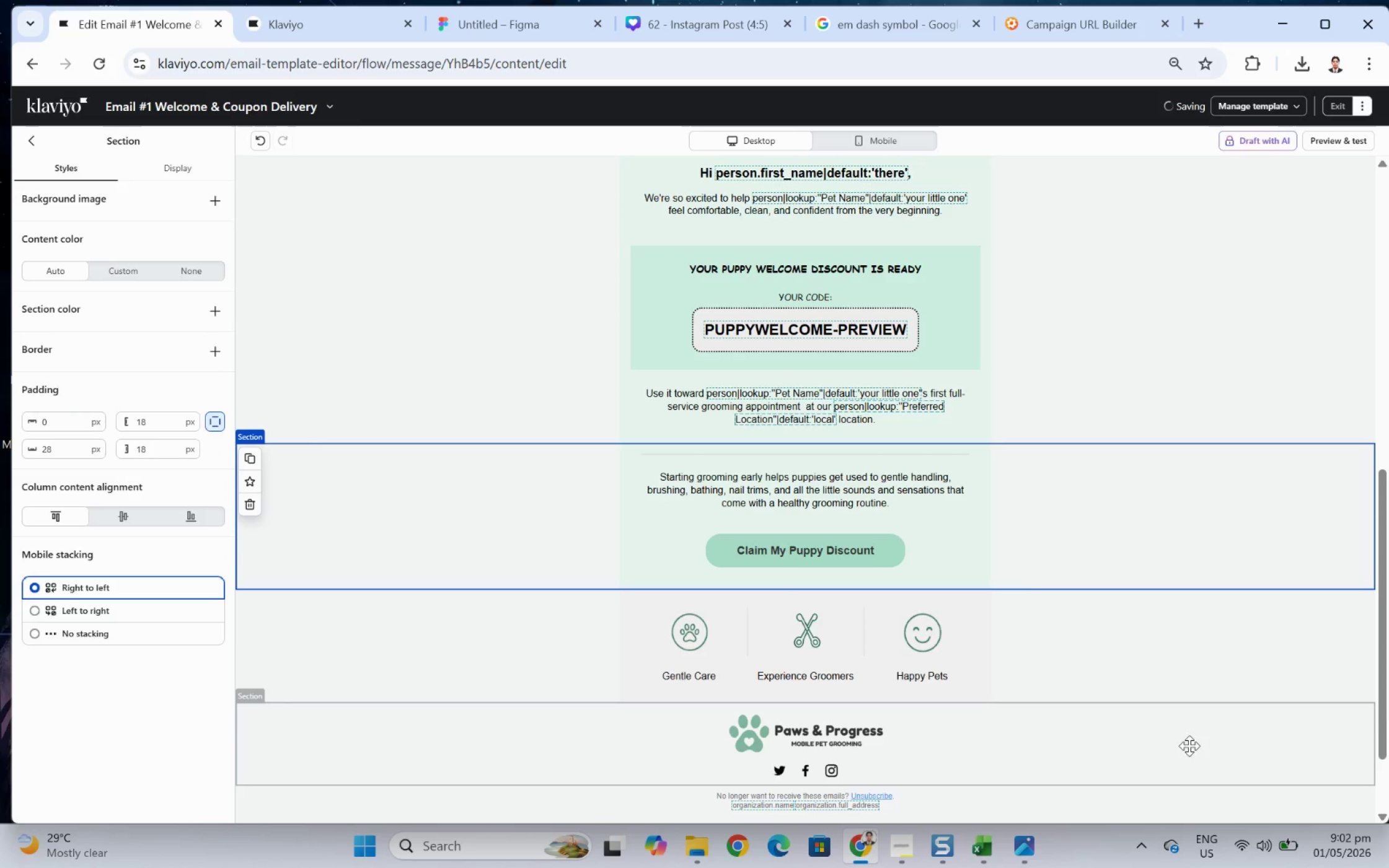 
left_click([1181, 760])
 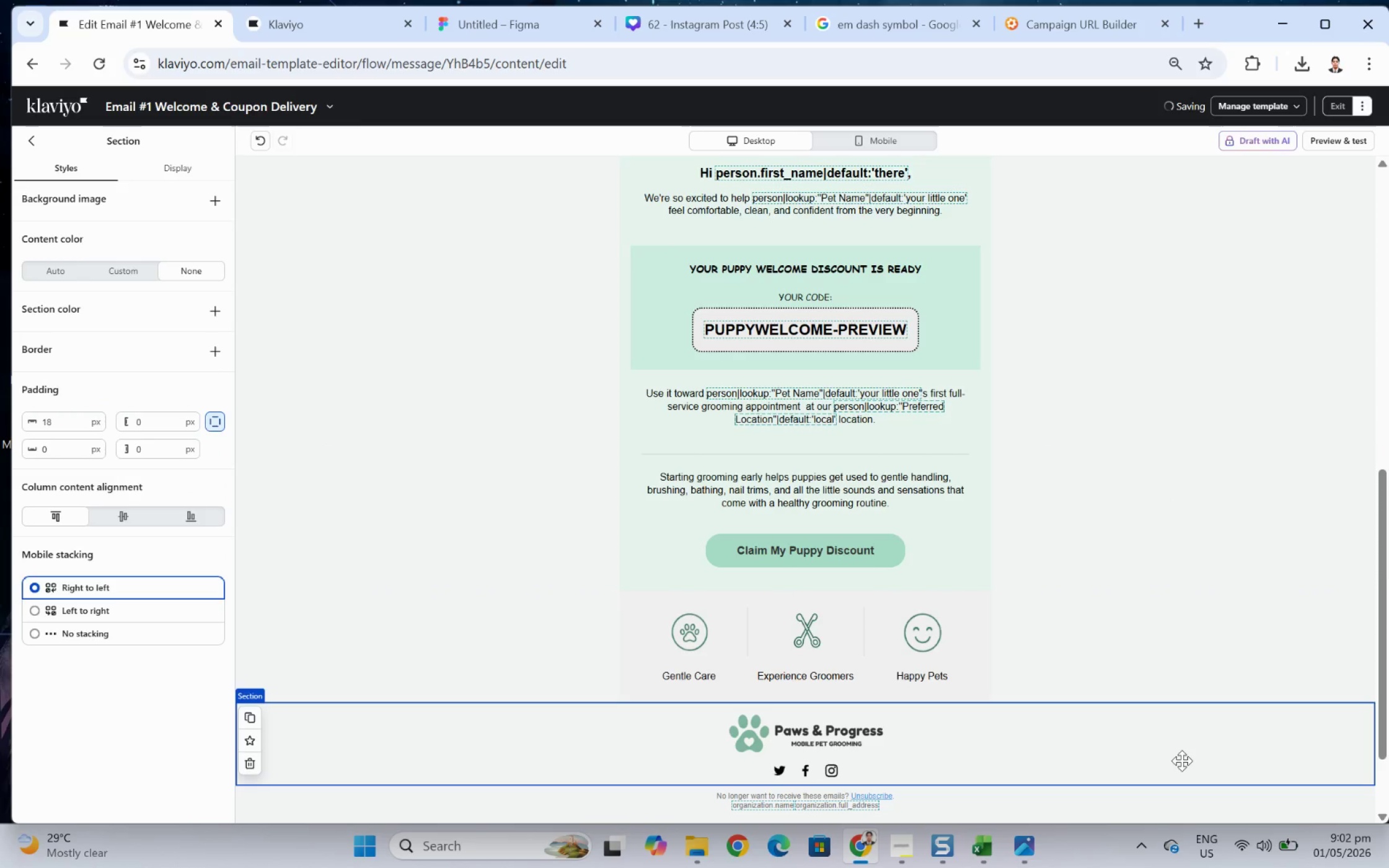 
hold_key(key=ControlLeft, duration=0.31)
scroll: coordinate [1181, 760], scroll_direction: down, amount: 3.0
 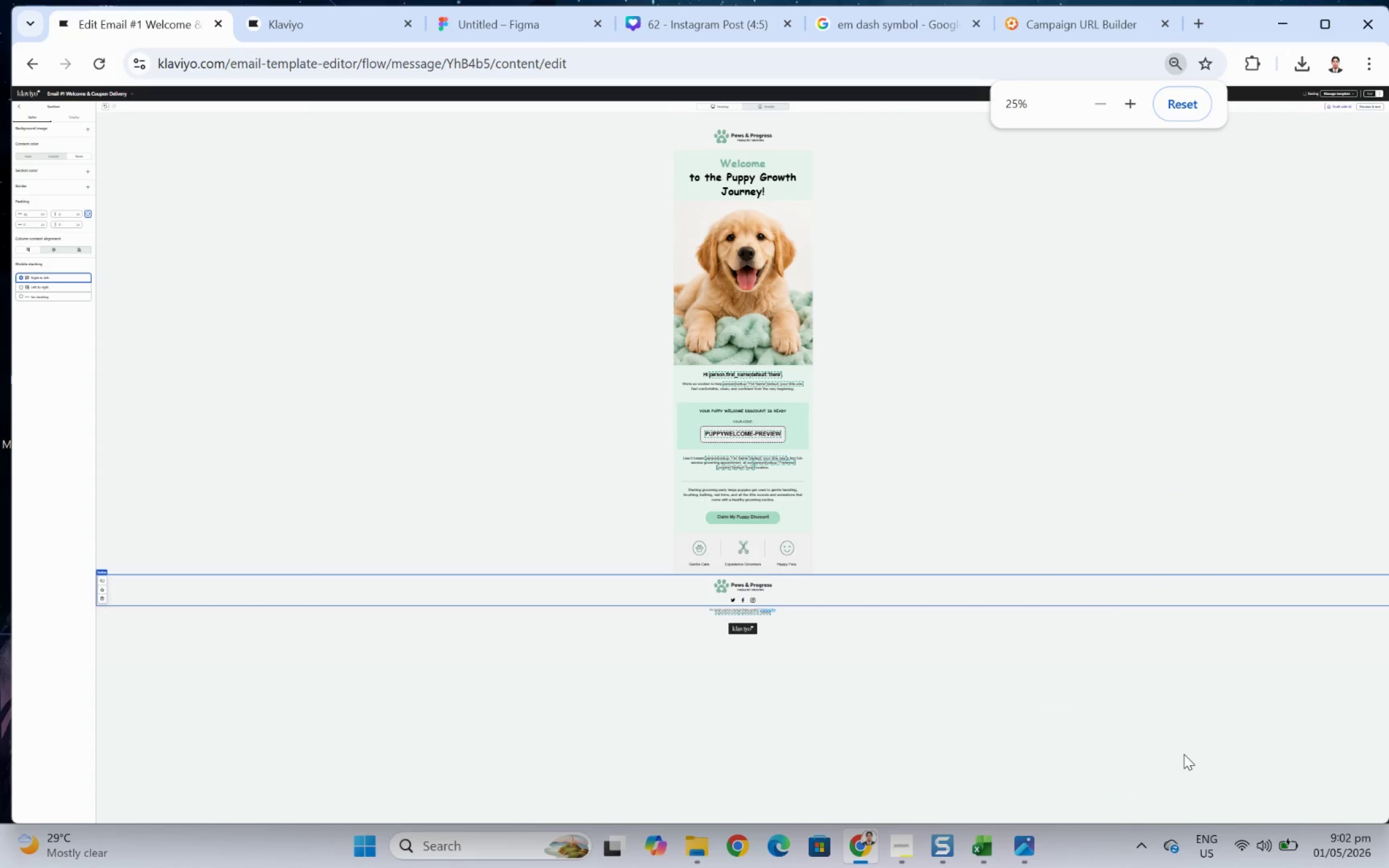 
hold_key(key=ControlLeft, duration=0.48)
scroll: coordinate [1131, 735], scroll_direction: up, amount: 2.0
 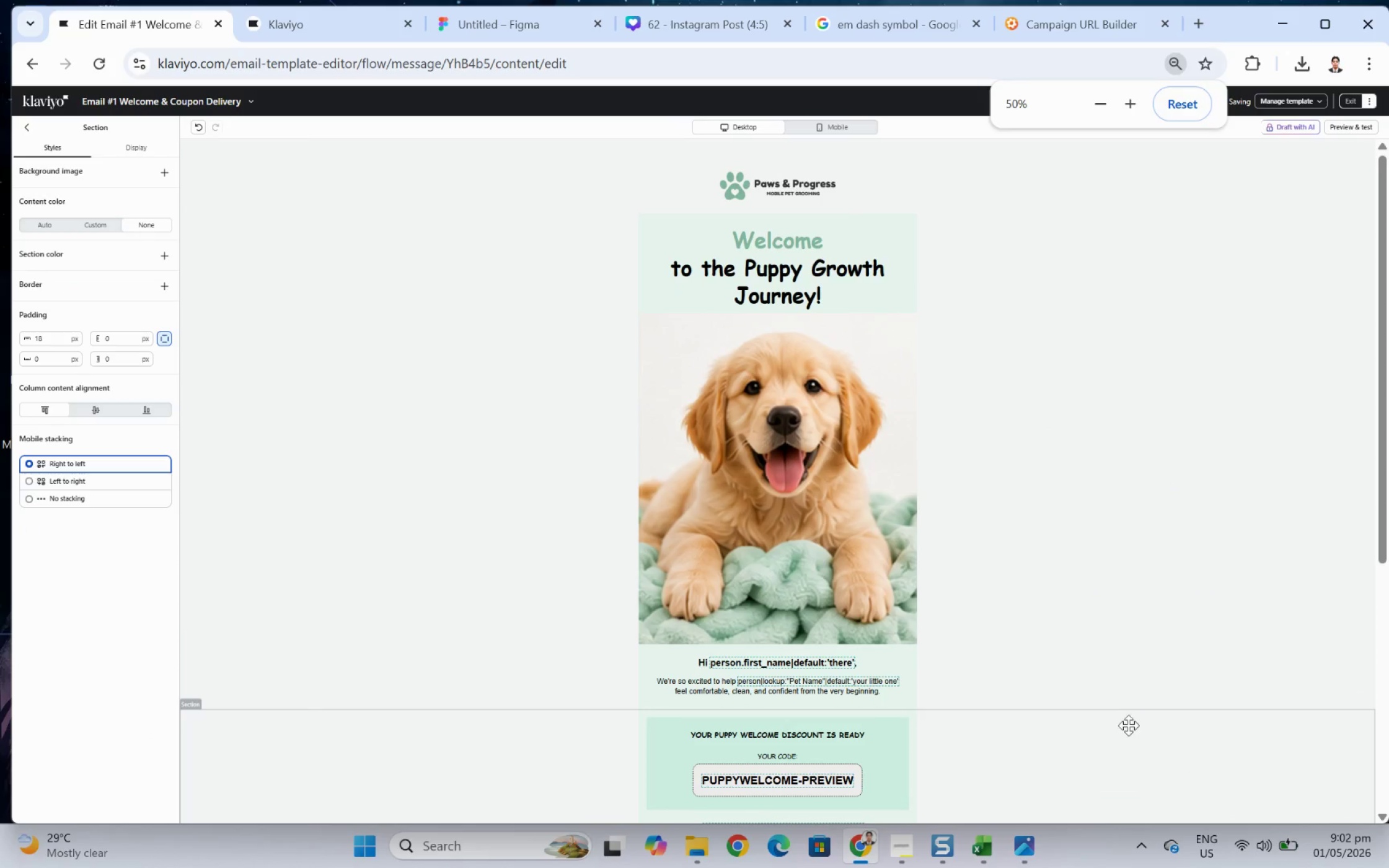 
hold_key(key=ControlLeft, duration=0.96)
scroll: coordinate [1109, 667], scroll_direction: down, amount: 2.0
 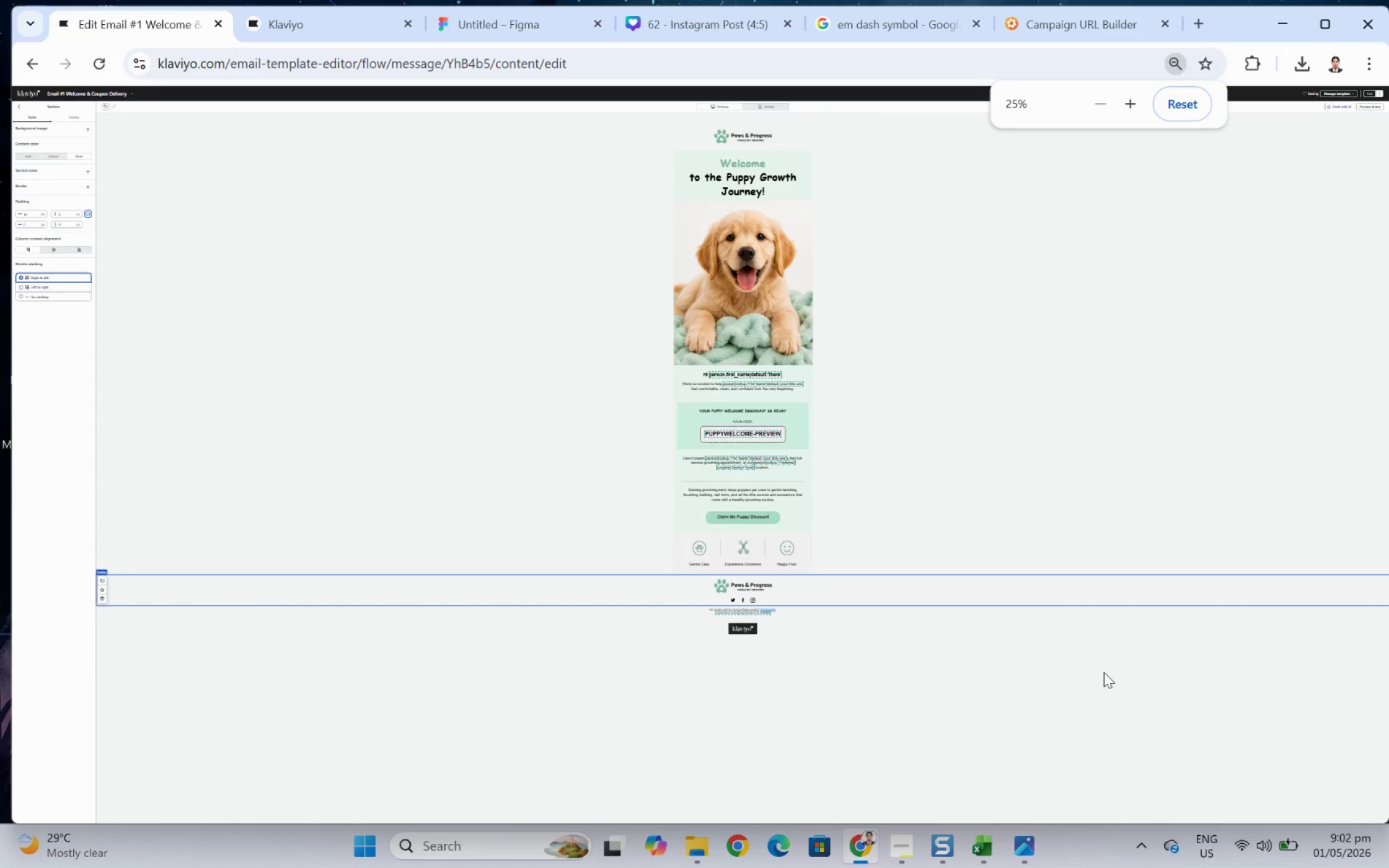 
scroll: coordinate [1099, 680], scroll_direction: none, amount: 0.0
 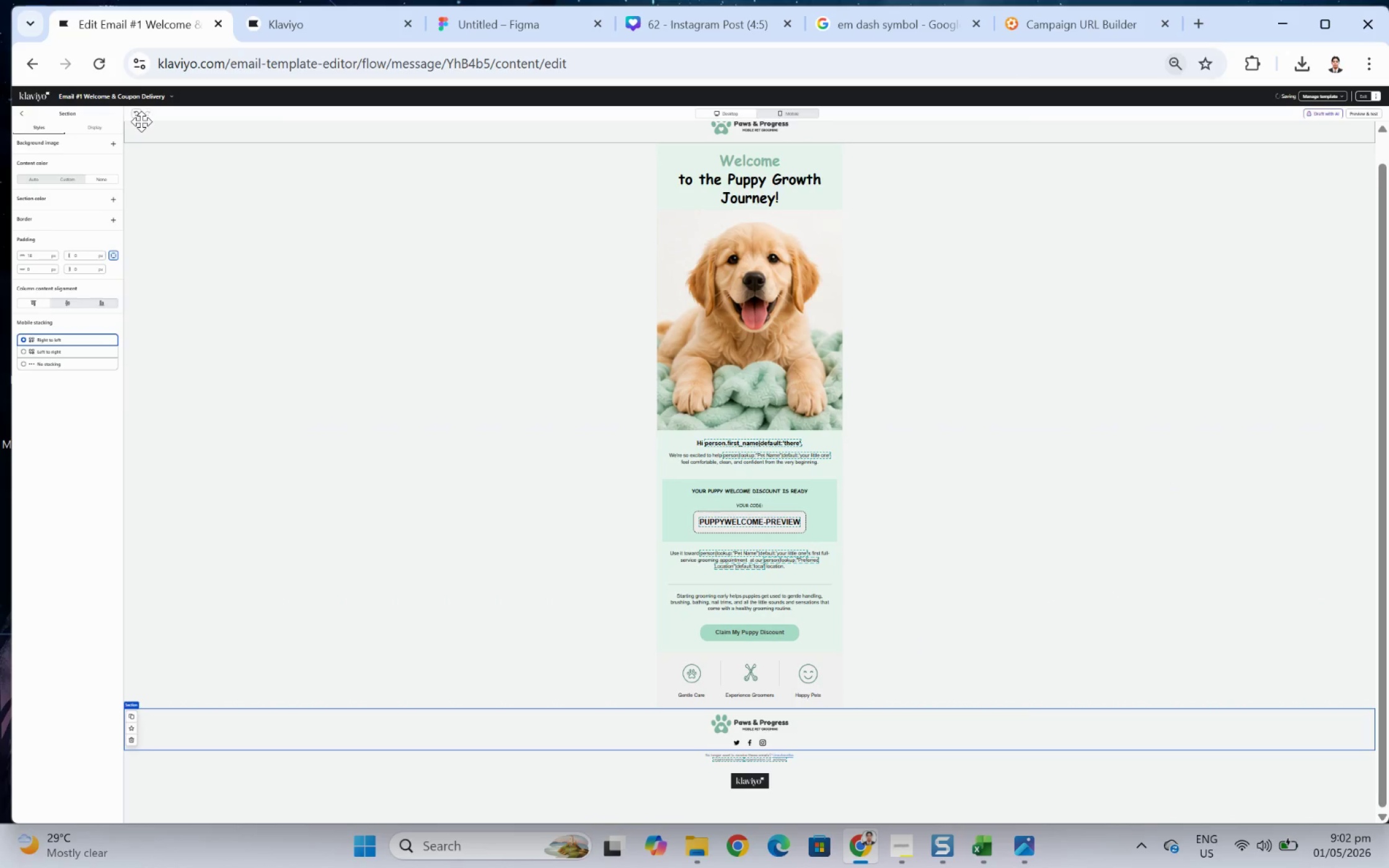 
left_click([137, 118])
 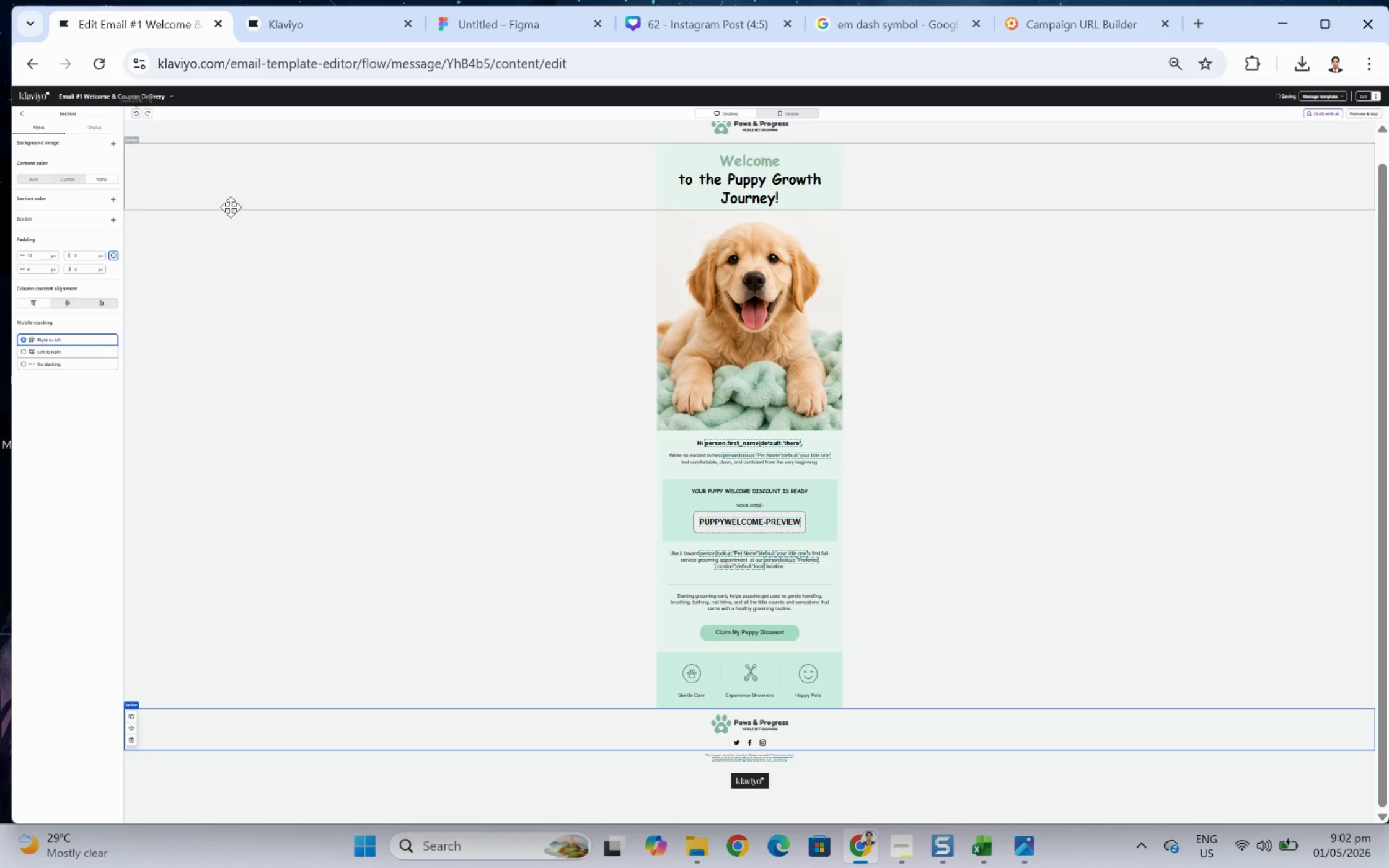 
hold_key(key=ControlLeft, duration=0.53)
scroll: coordinate [870, 599], scroll_direction: up, amount: 2.0
 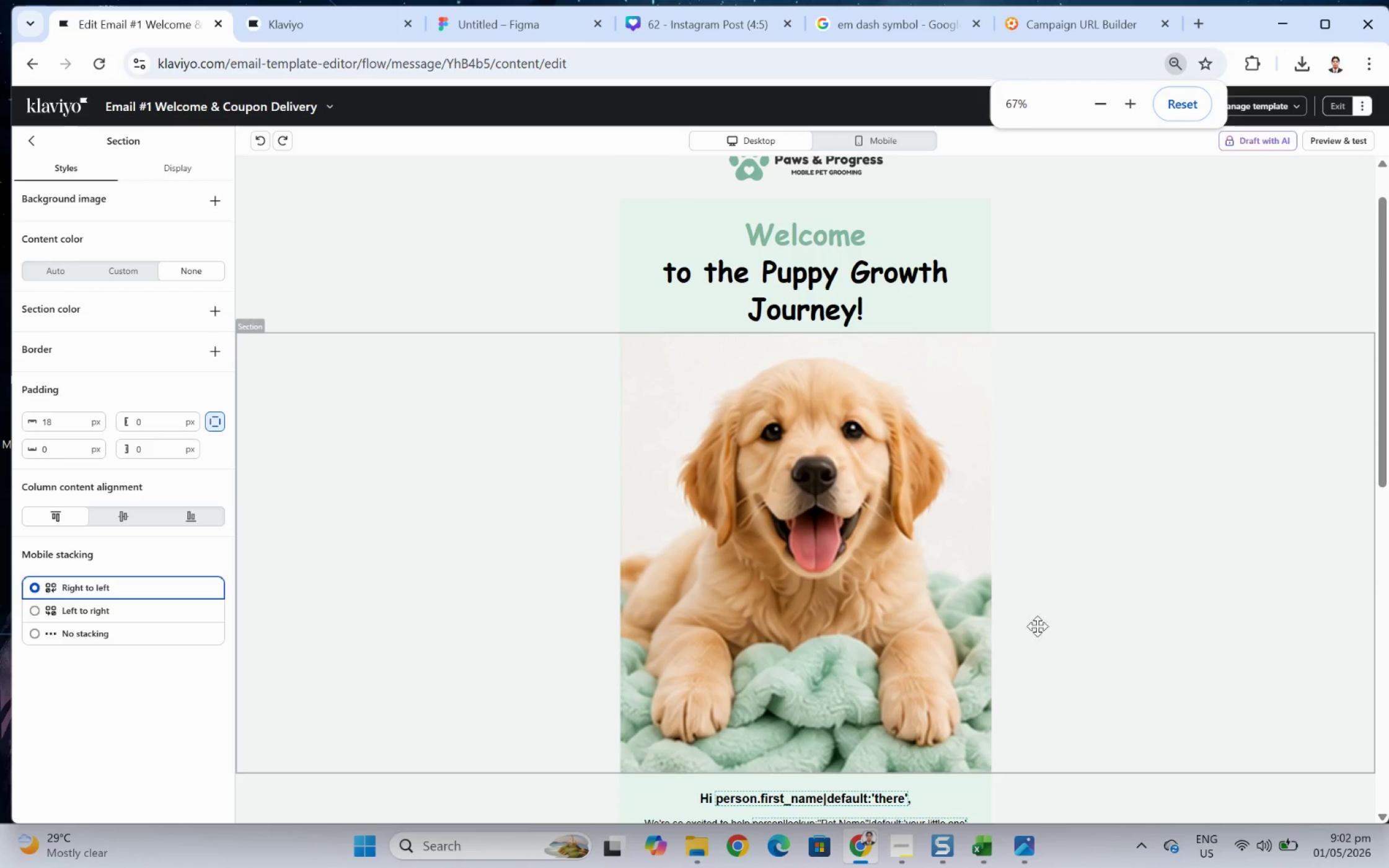 
scroll: coordinate [1087, 617], scroll_direction: down, amount: 7.0
 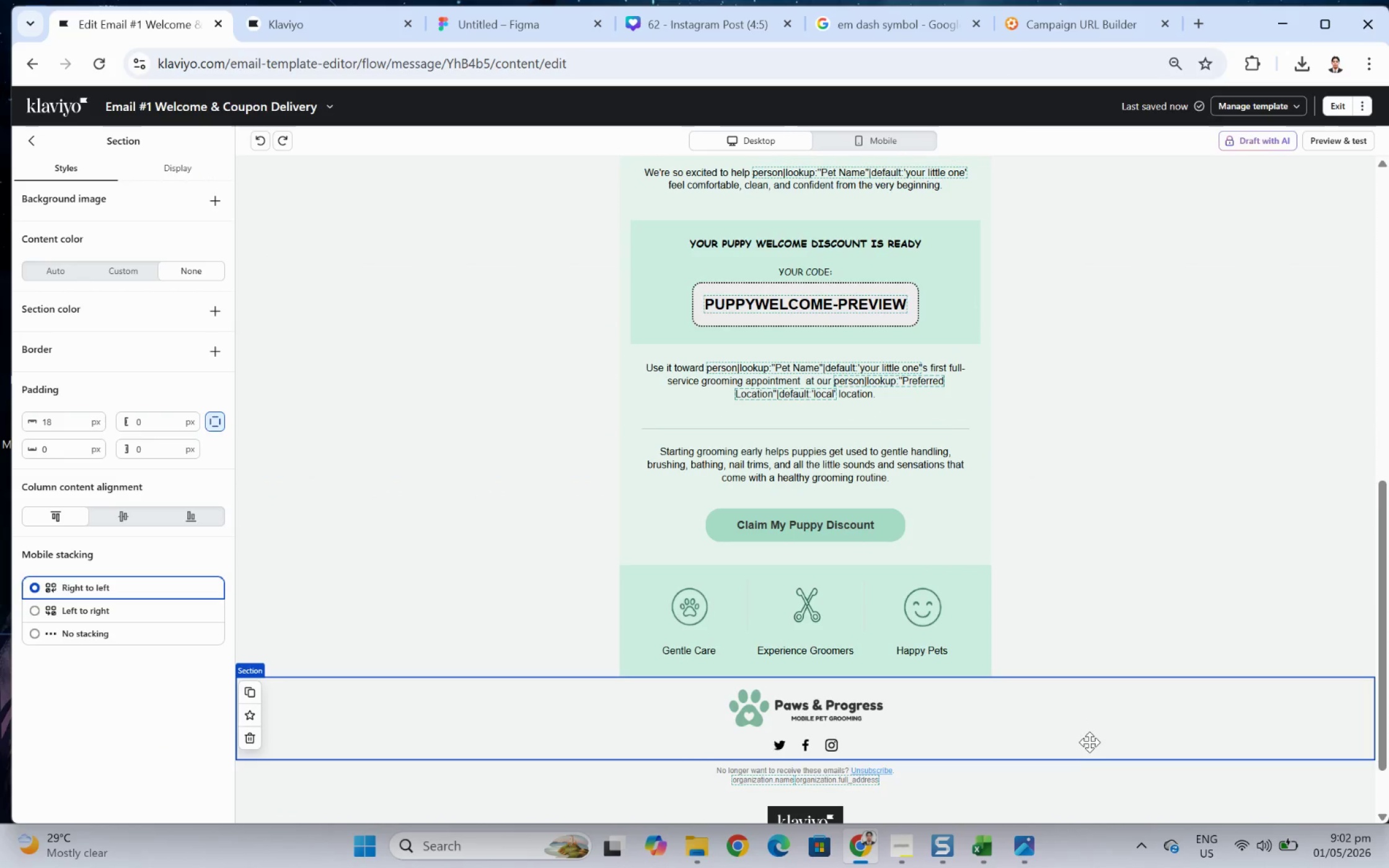 
scroll: coordinate [1090, 742], scroll_direction: up, amount: 1.0
 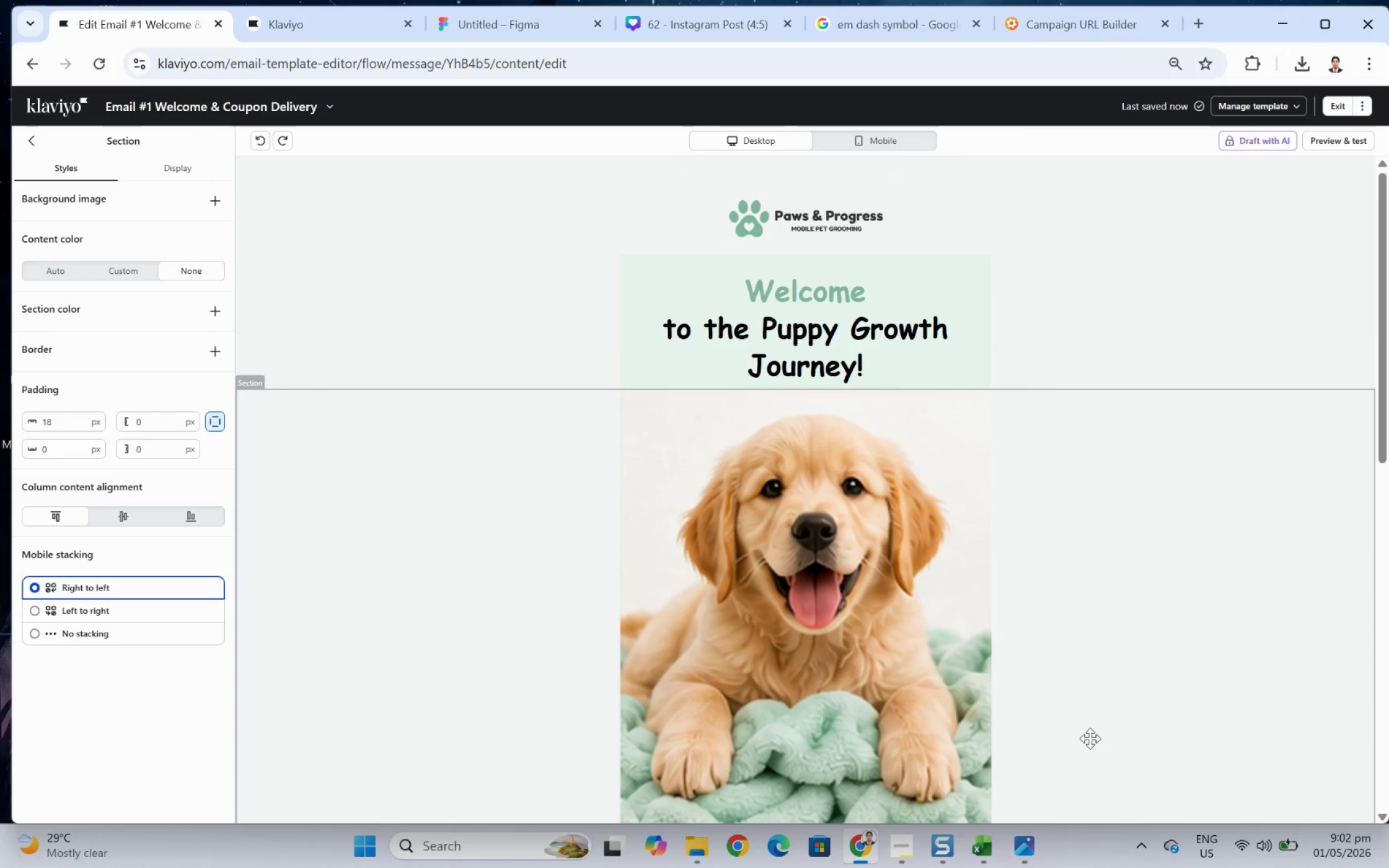 
scroll: coordinate [1088, 721], scroll_direction: down, amount: 5.0
 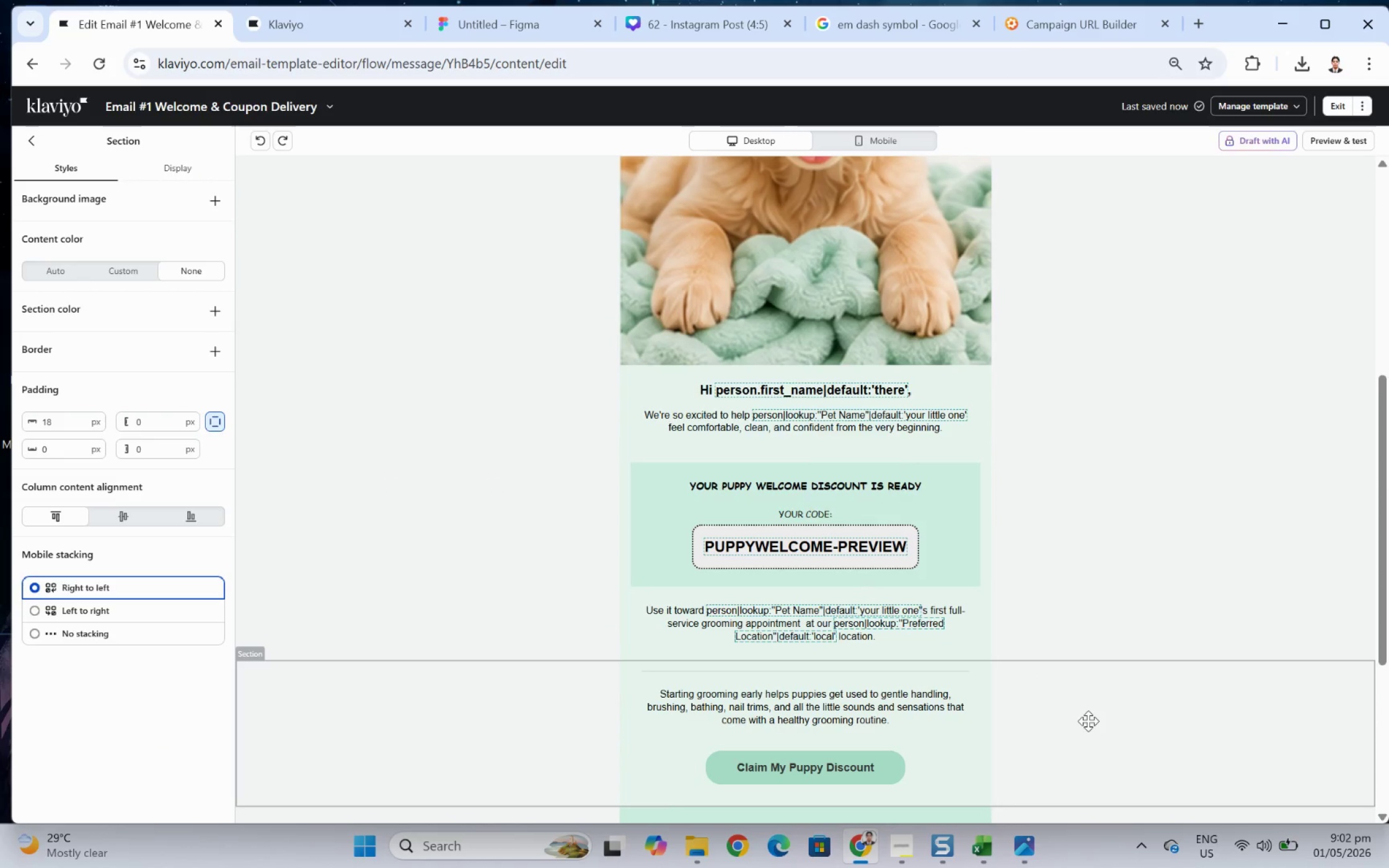 
key(Control+ControlLeft)
 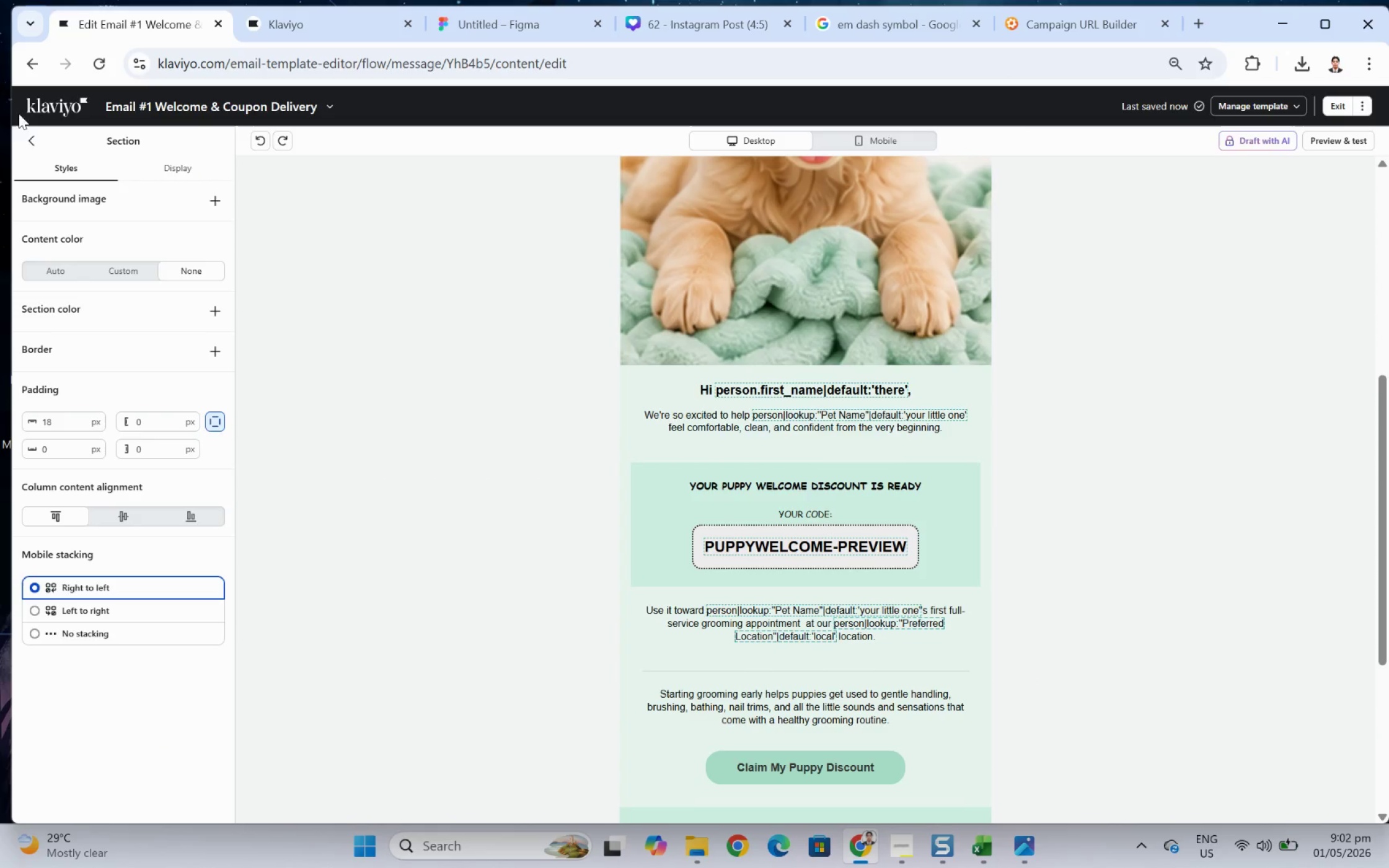 
left_click([32, 144])
 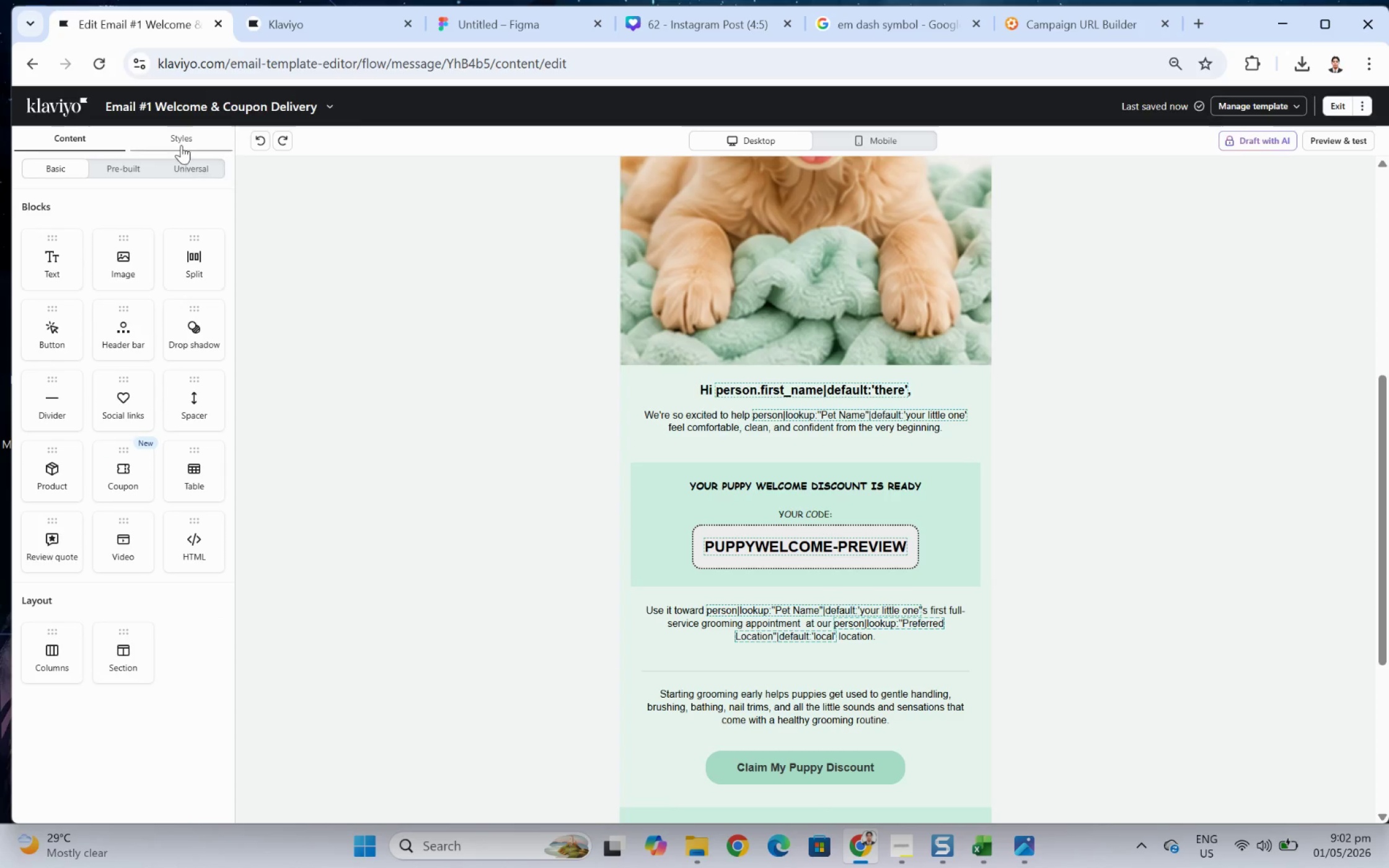 
left_click([181, 145])
 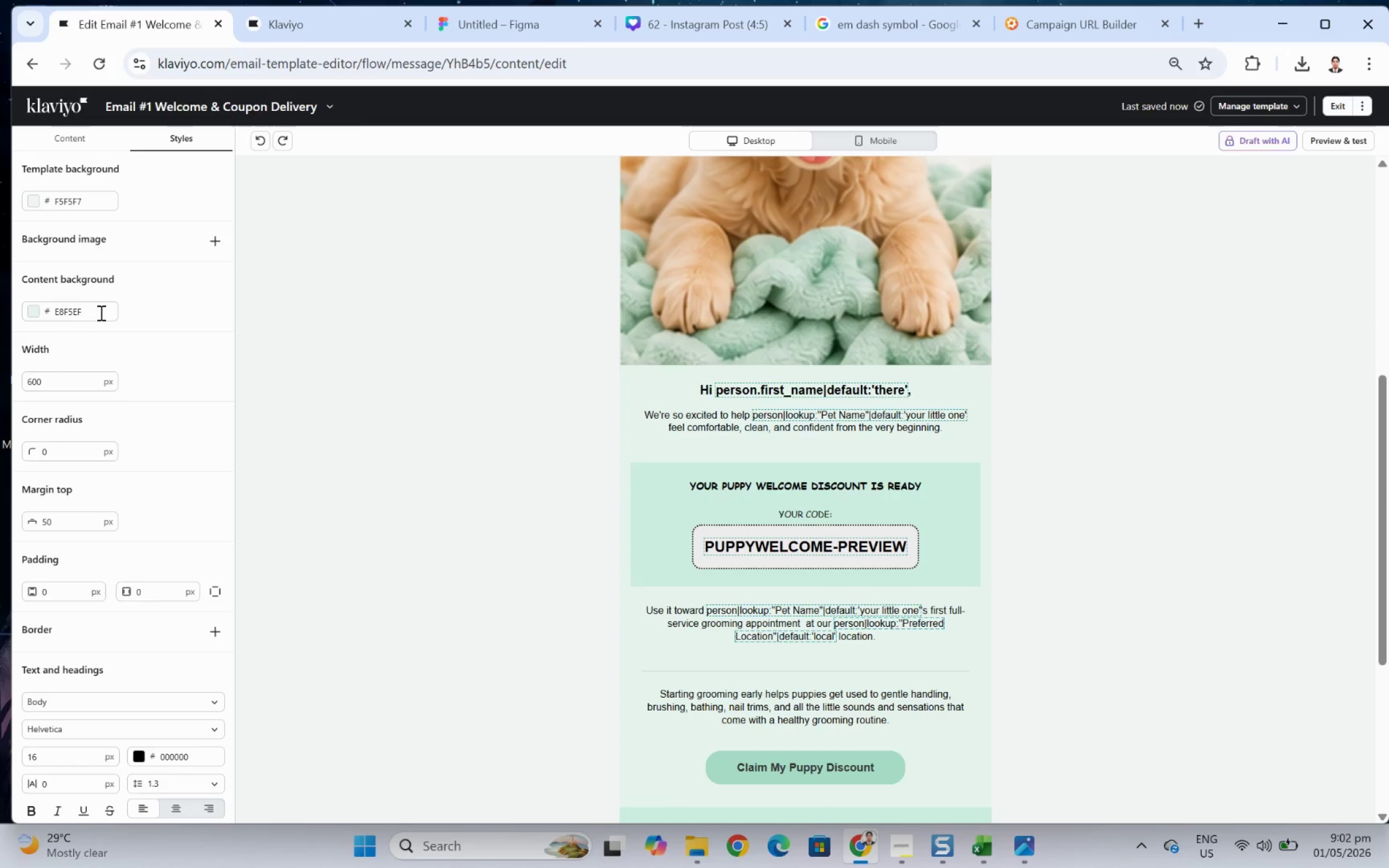 
double_click([100, 311])
 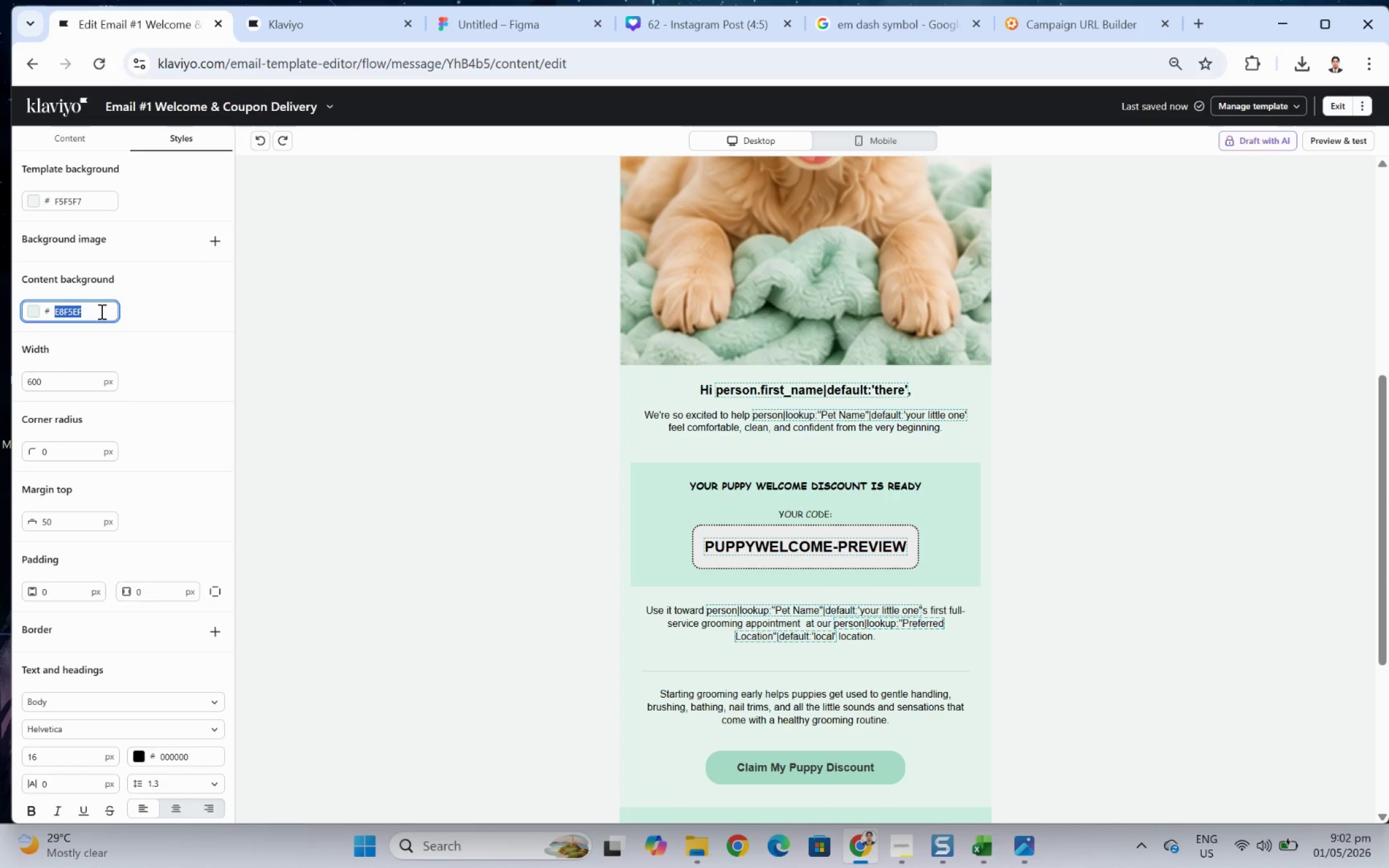 
type(f2f2f2)
 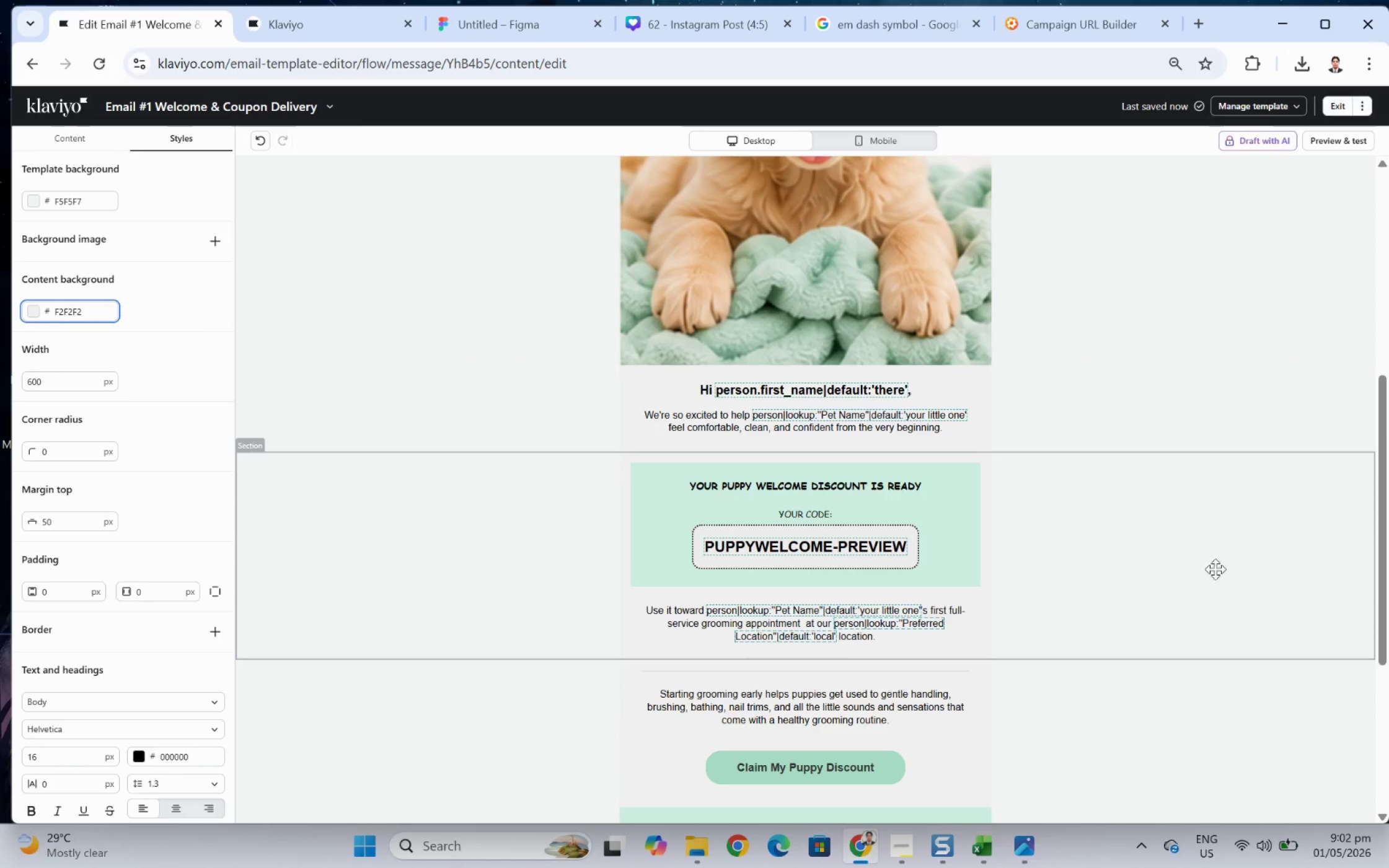 
hold_key(key=ControlLeft, duration=0.31)
scroll: coordinate [1194, 615], scroll_direction: down, amount: 3.0
 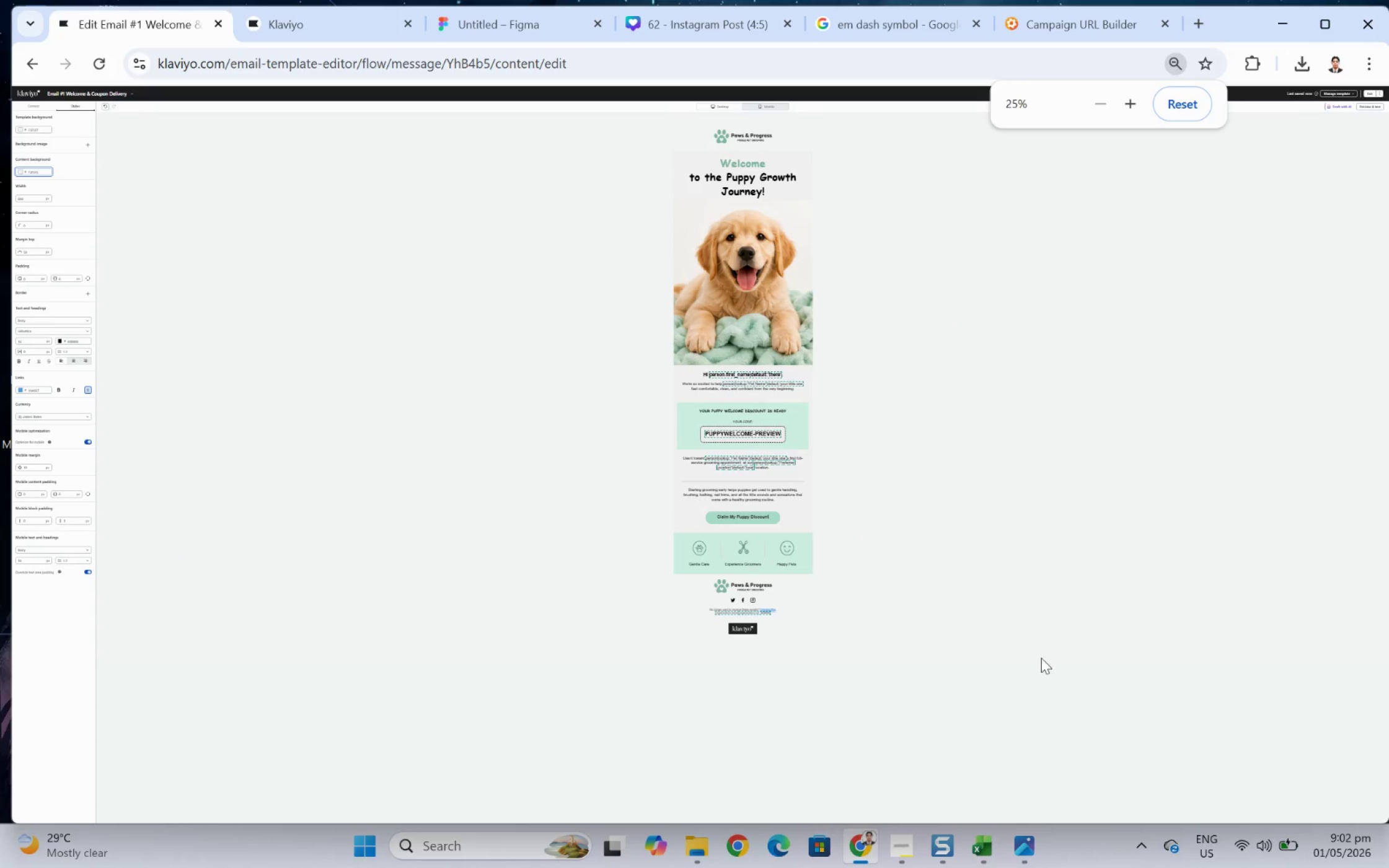 
left_click([992, 661])
 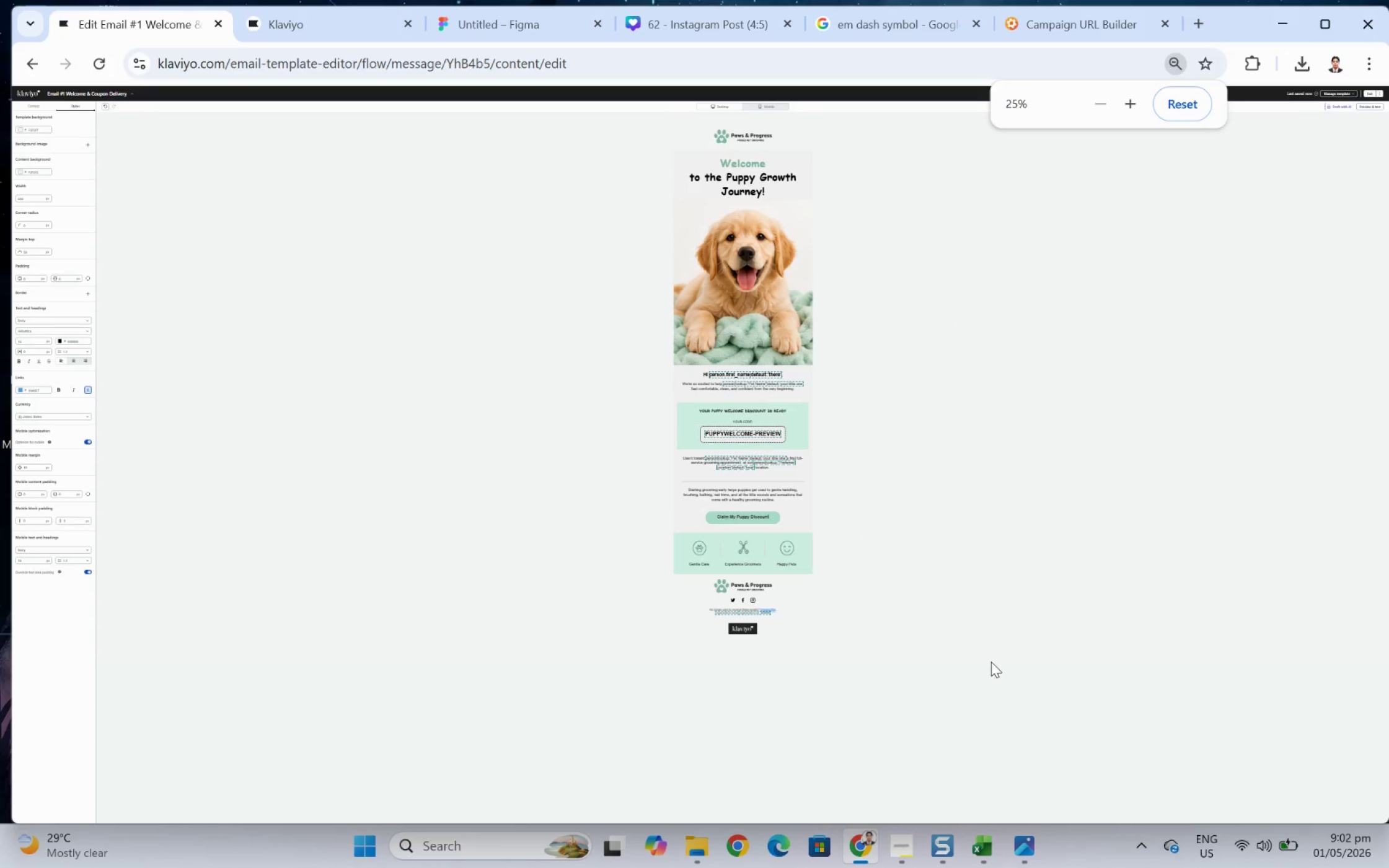 
hold_key(key=ControlLeft, duration=0.45)
scroll: coordinate [918, 627], scroll_direction: up, amount: 2.0
 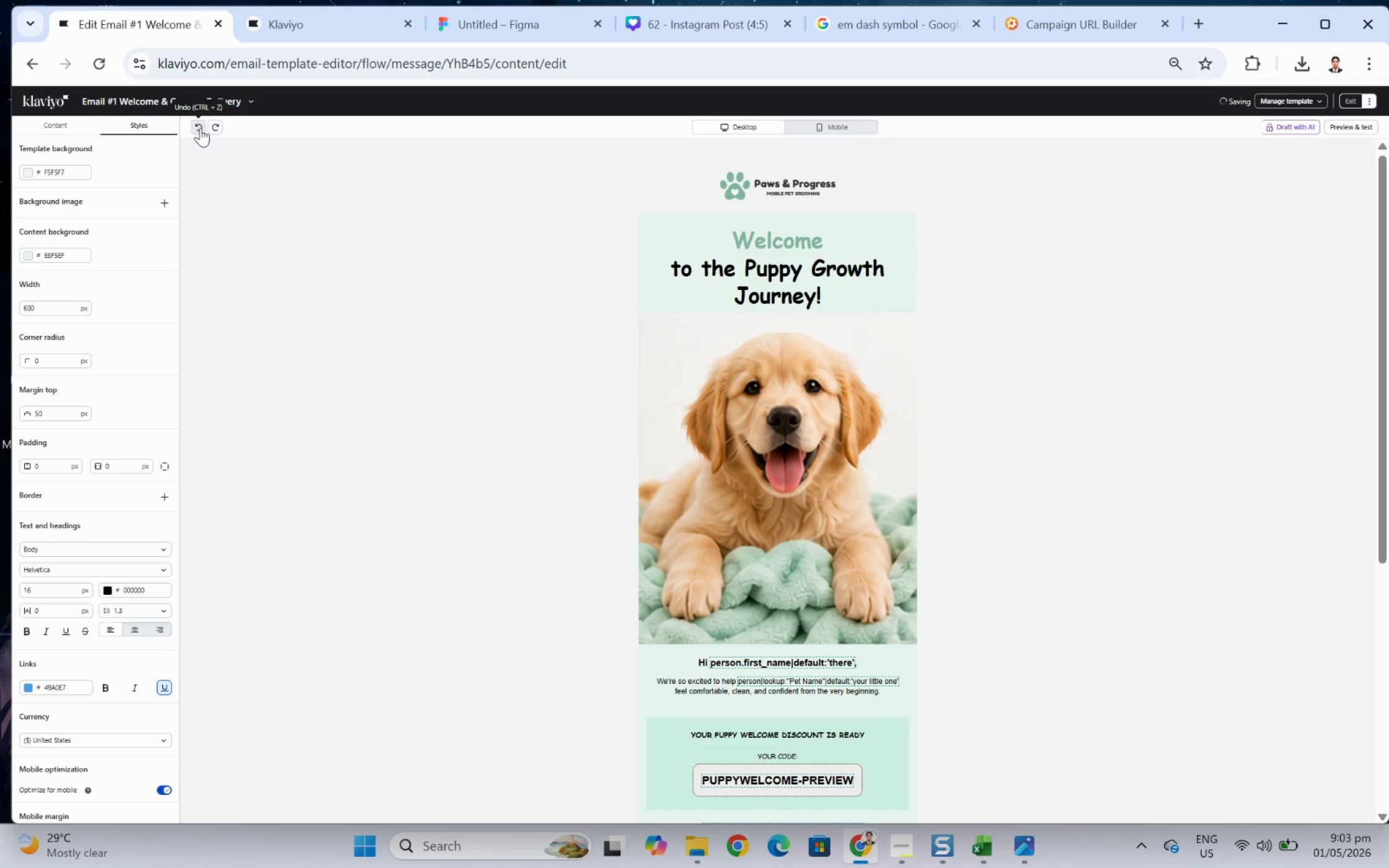 
left_click([1132, 183])
 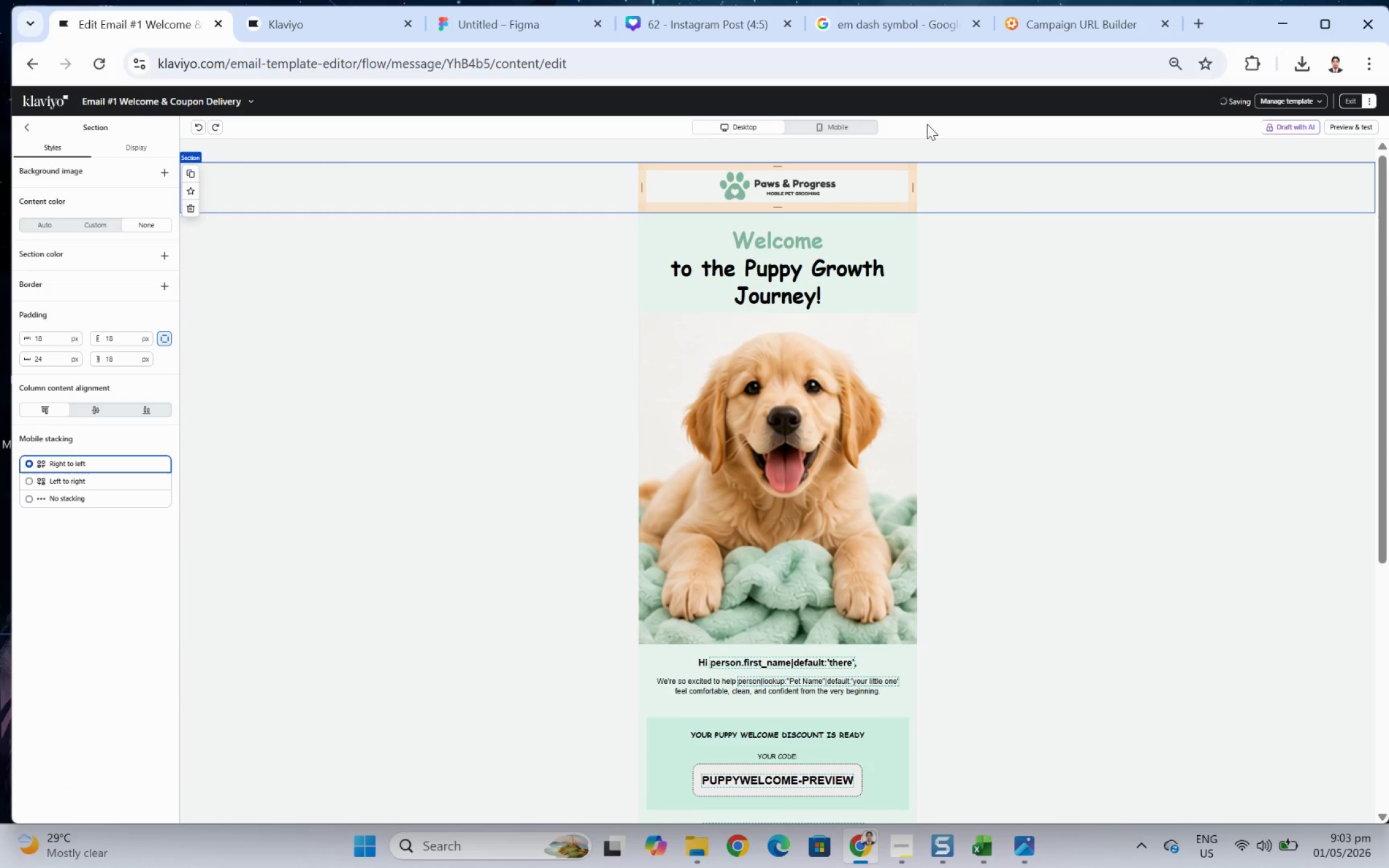 
left_click([847, 120])
 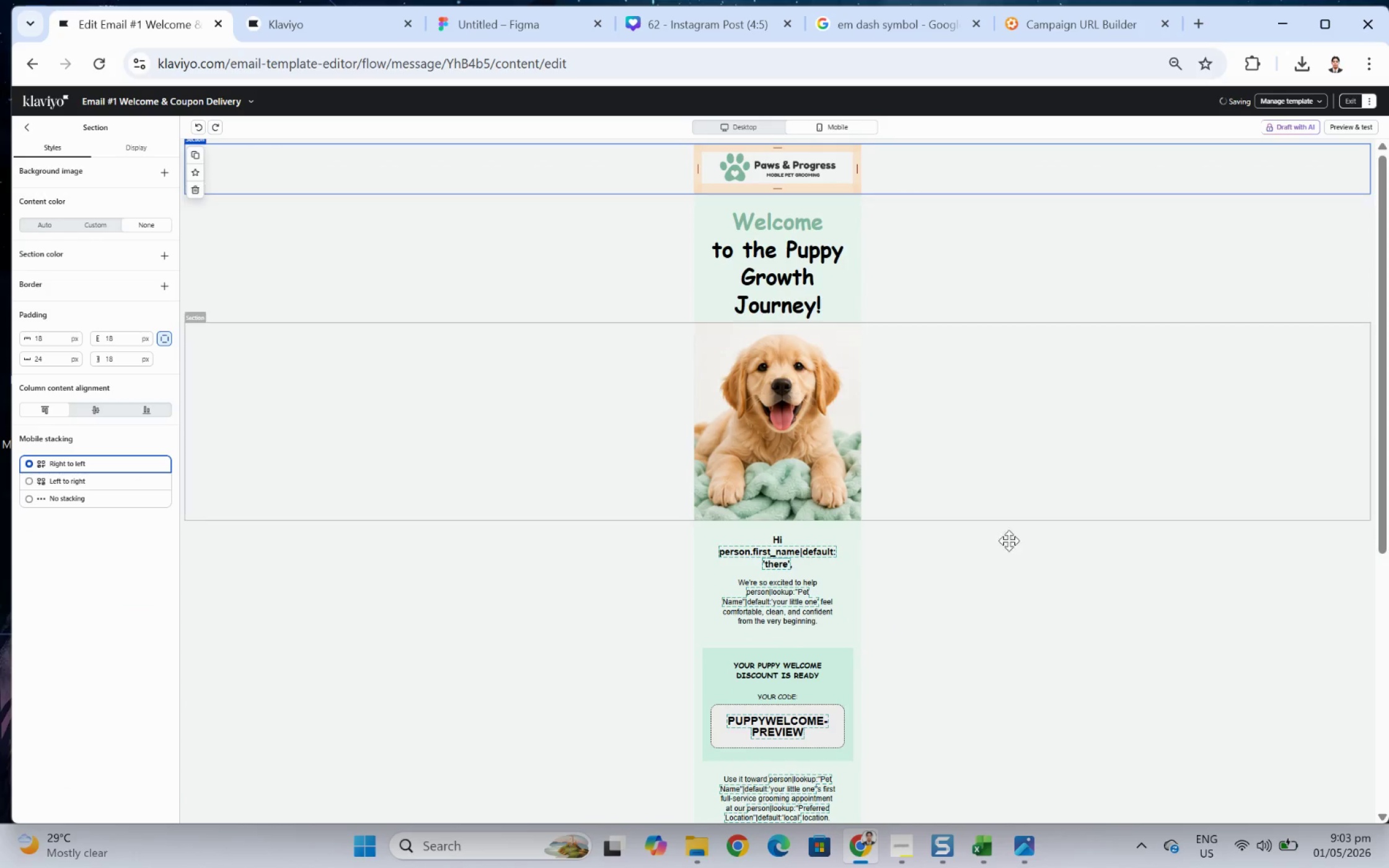 
scroll: coordinate [1000, 610], scroll_direction: down, amount: 5.0
 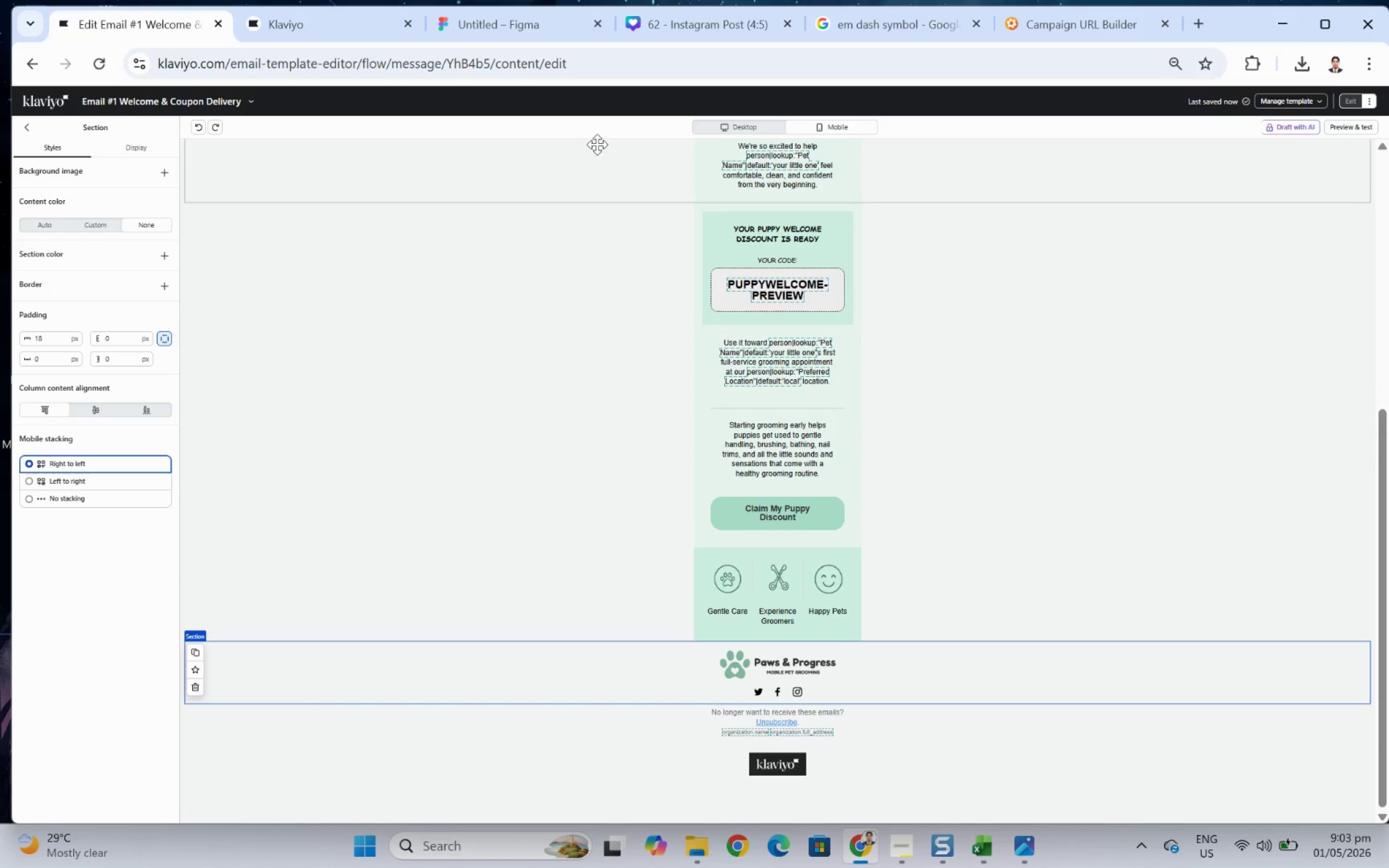 
left_click([712, 127])
 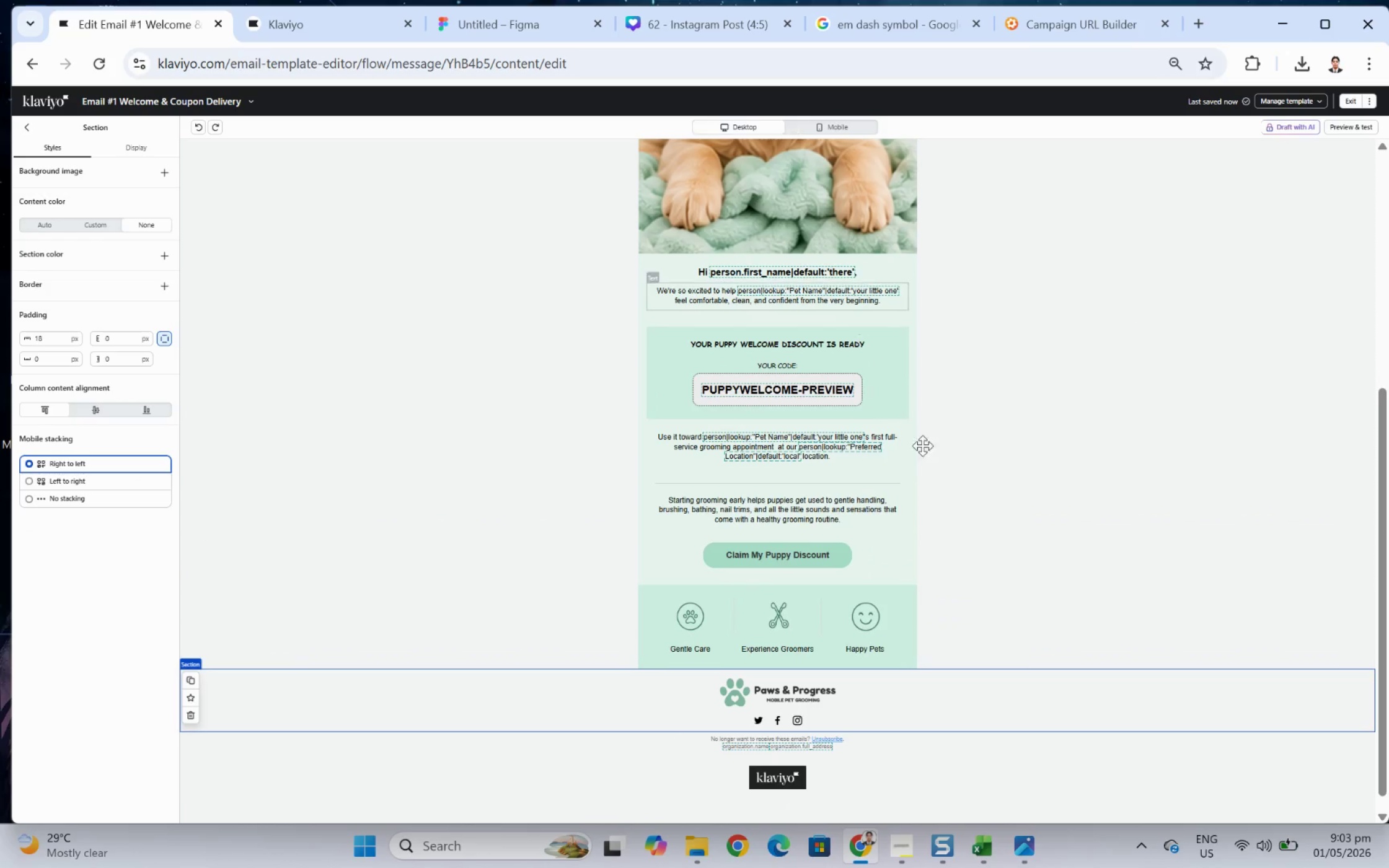 
scroll: coordinate [956, 520], scroll_direction: down, amount: 2.0
 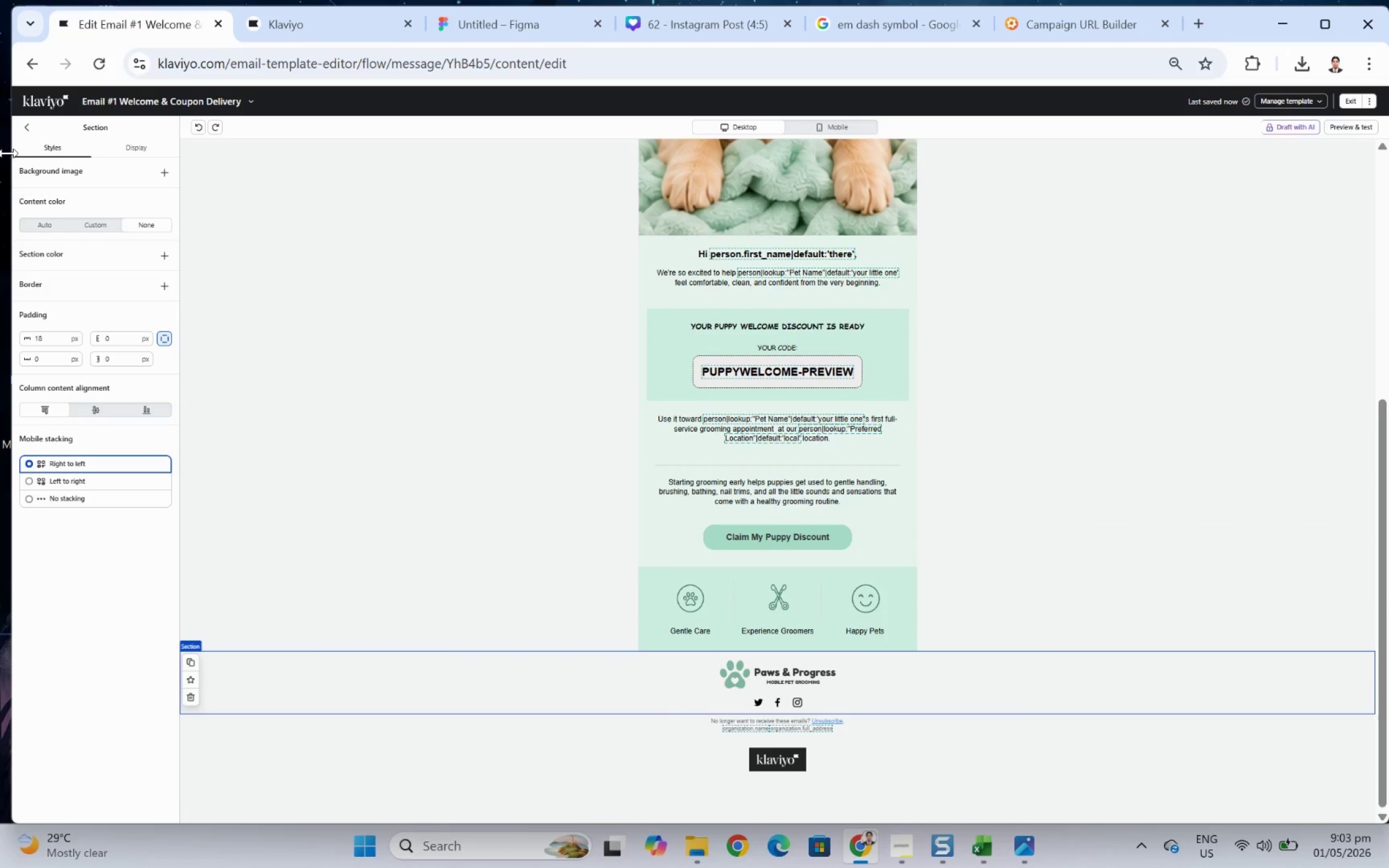 
left_click([24, 126])
 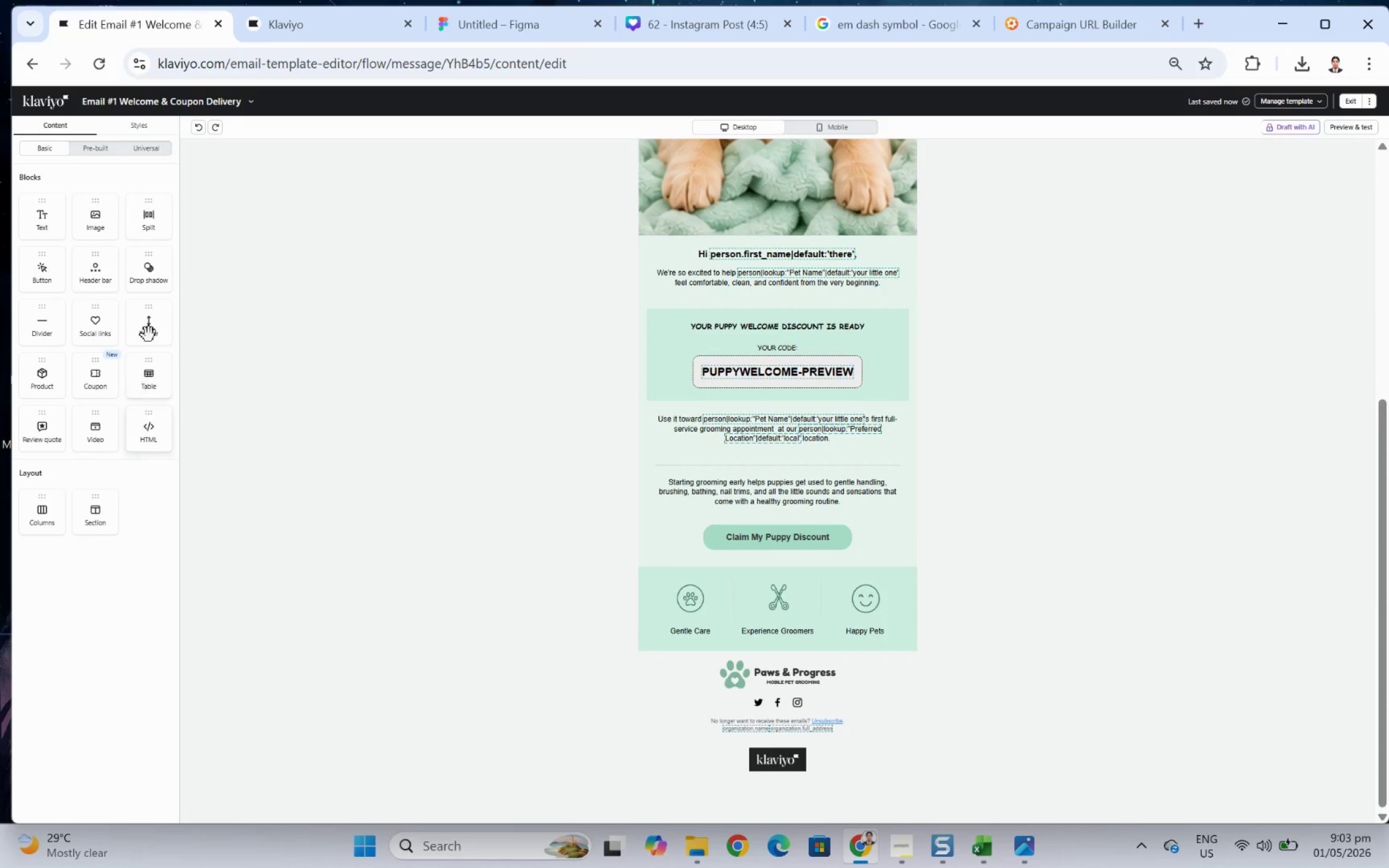 
left_click_drag(start_coordinate=[154, 325], to_coordinate=[727, 571])
 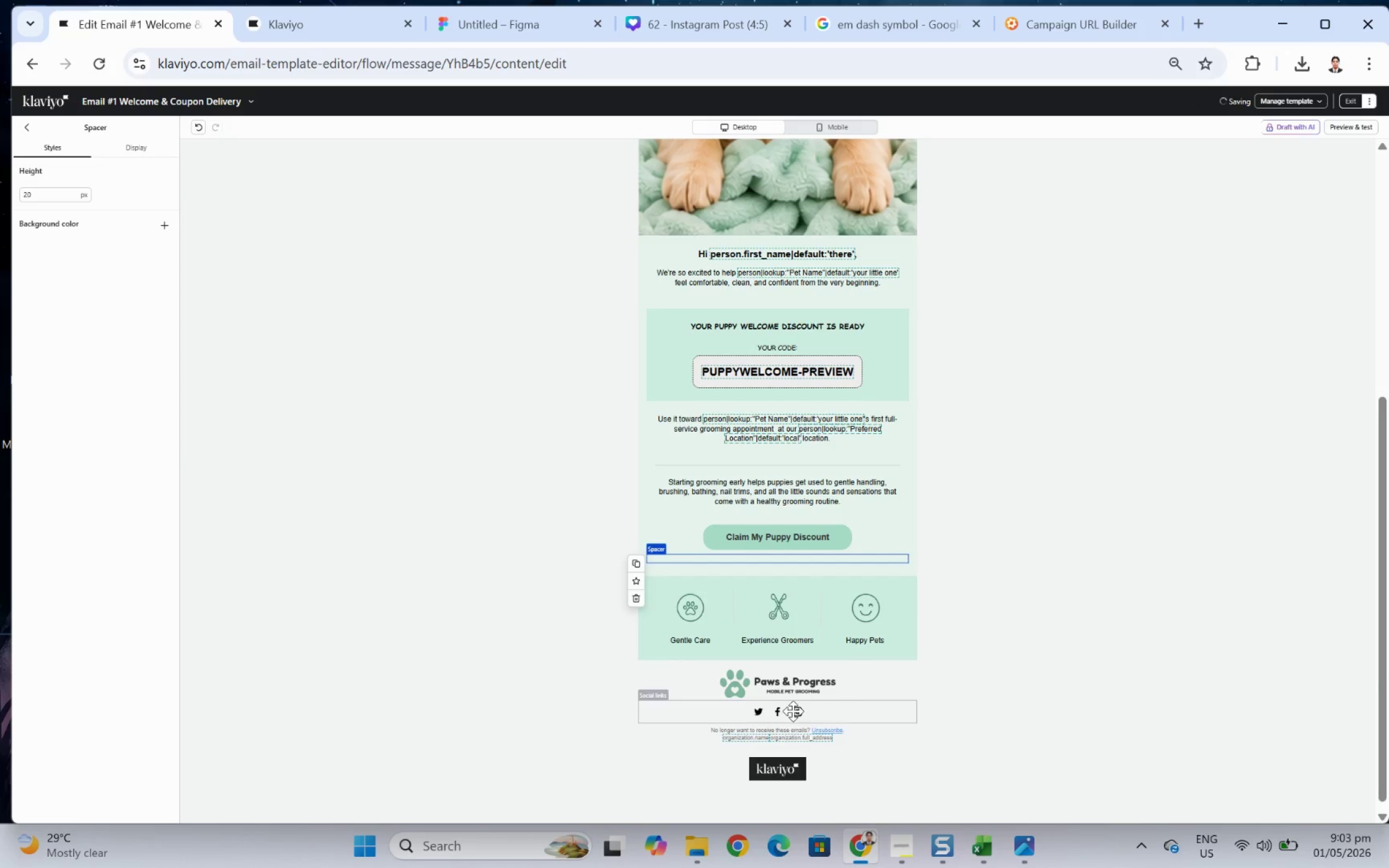 
left_click([955, 707])
 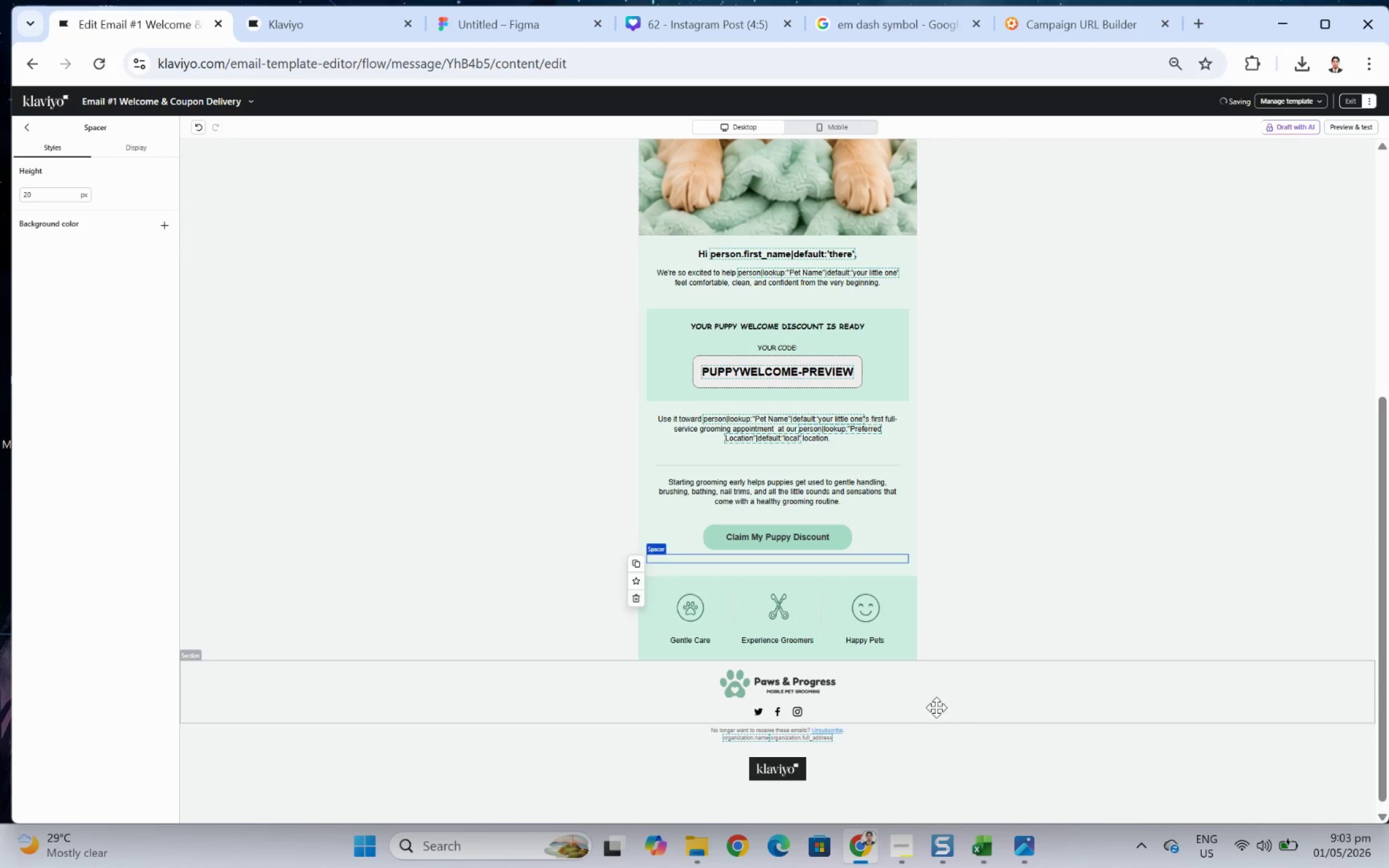 
hold_key(key=ControlLeft, duration=0.4)
scroll: coordinate [918, 638], scroll_direction: down, amount: 2.0
 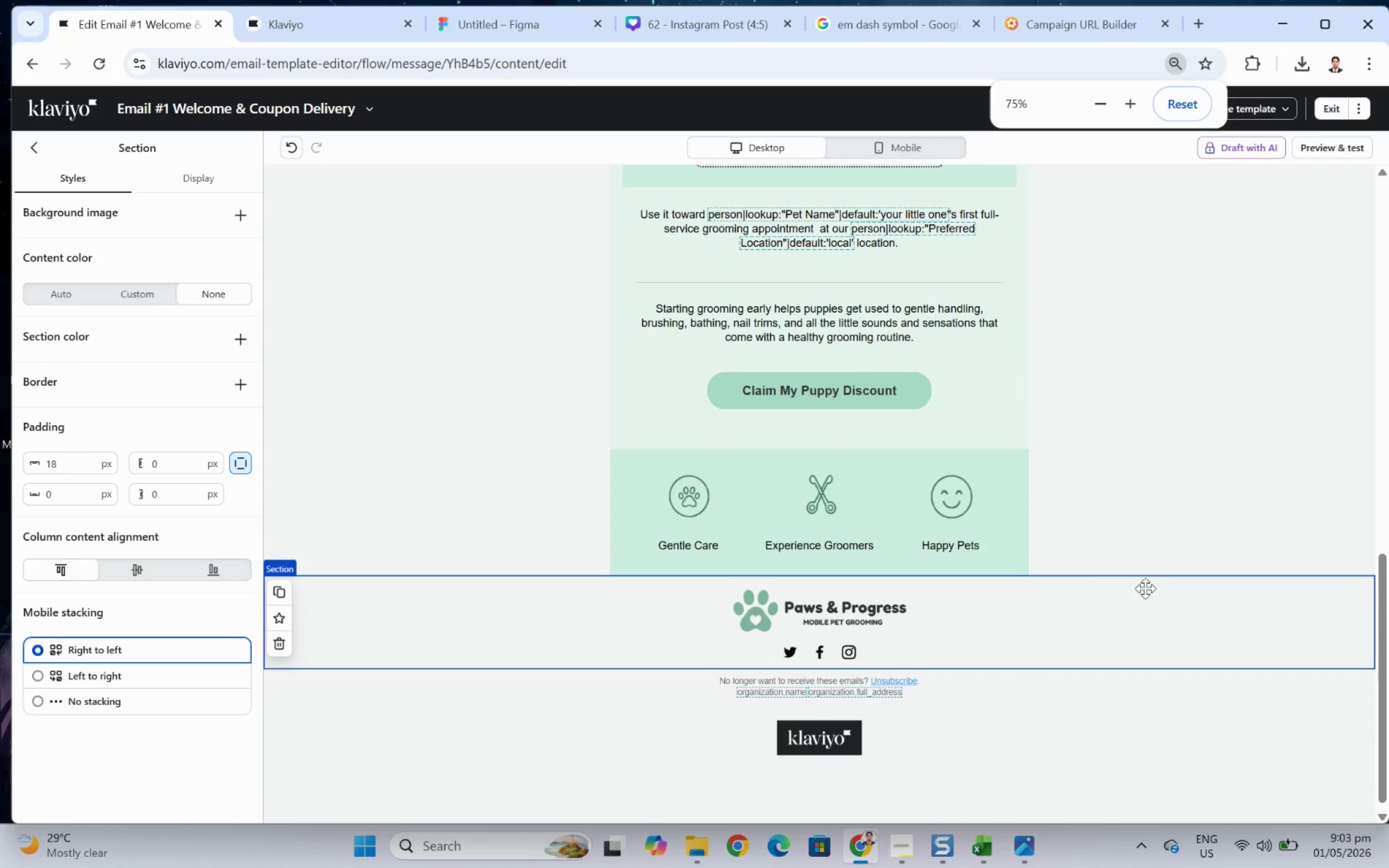 
scroll: coordinate [1185, 584], scroll_direction: up, amount: 2.0
 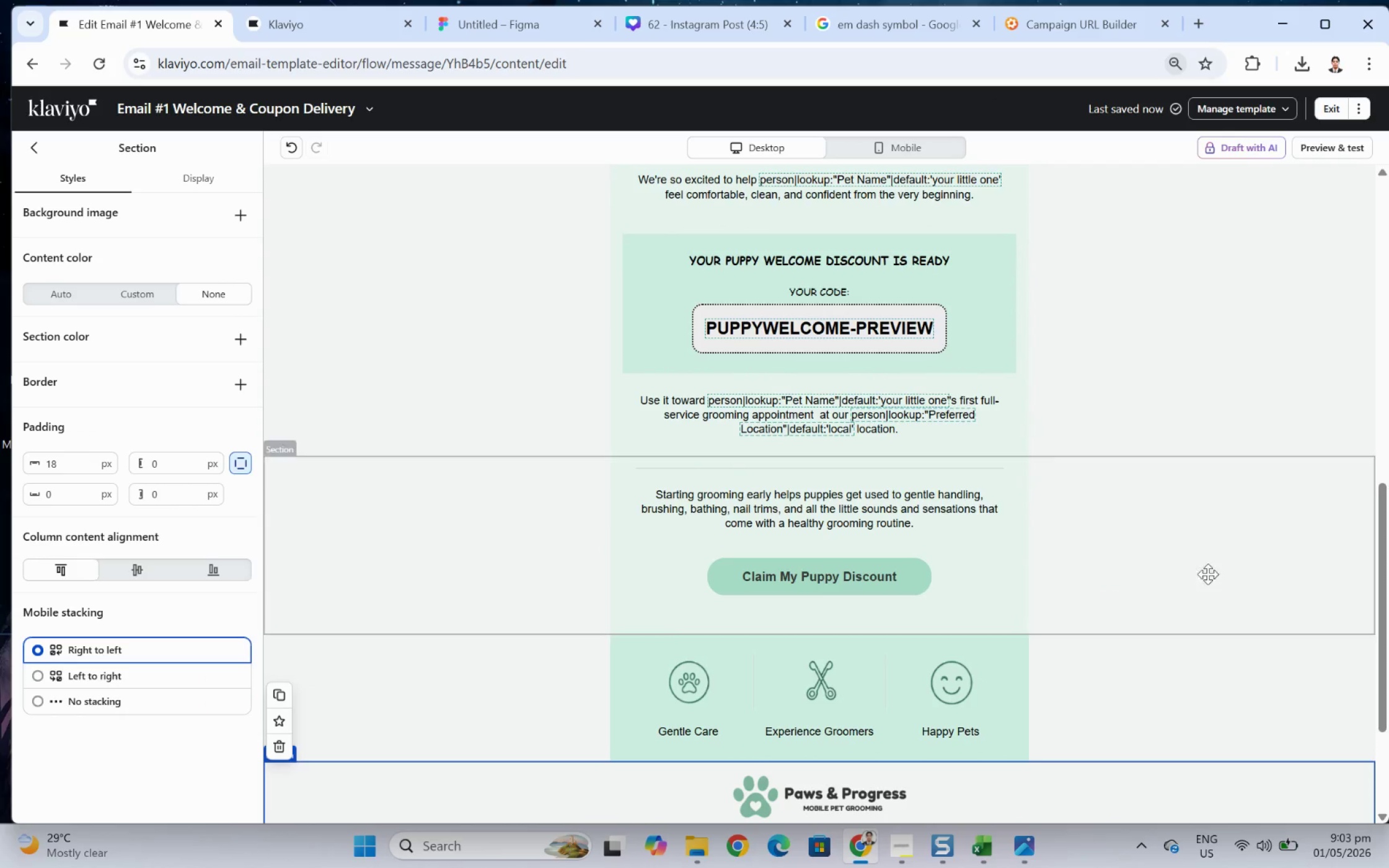 
left_click([1228, 562])
 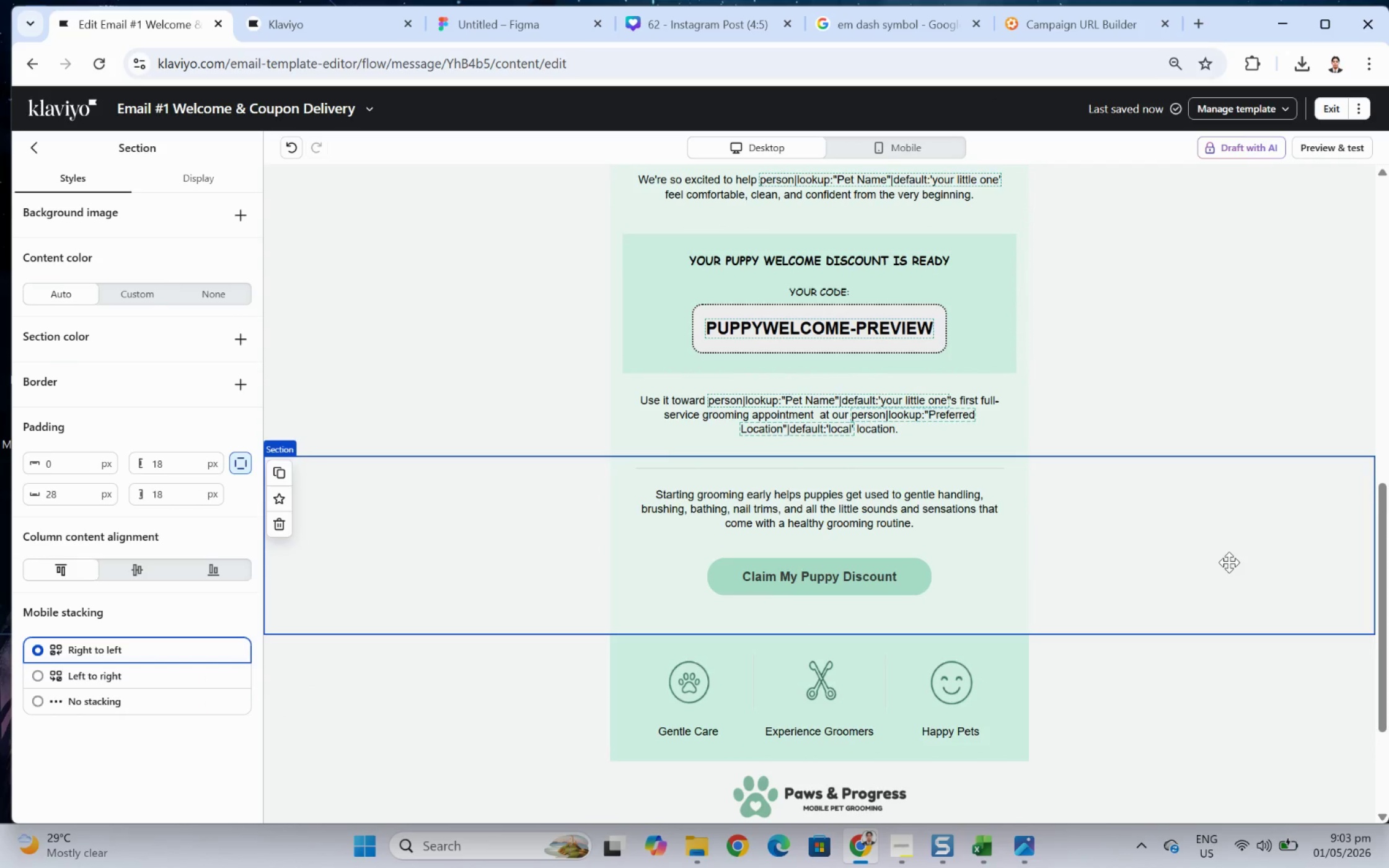 
scroll: coordinate [1228, 562], scroll_direction: up, amount: 4.0
 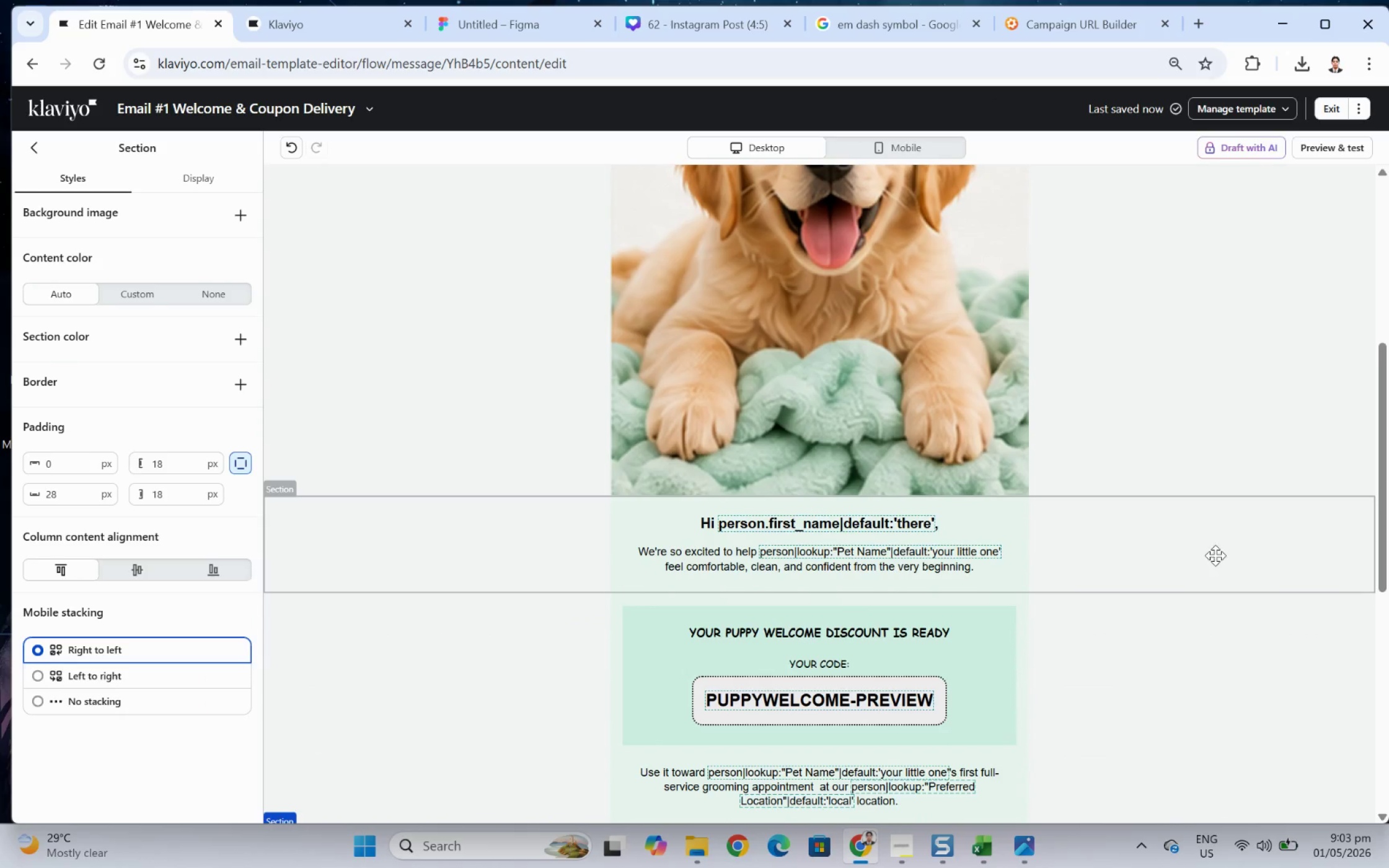 
wait(5.55)
 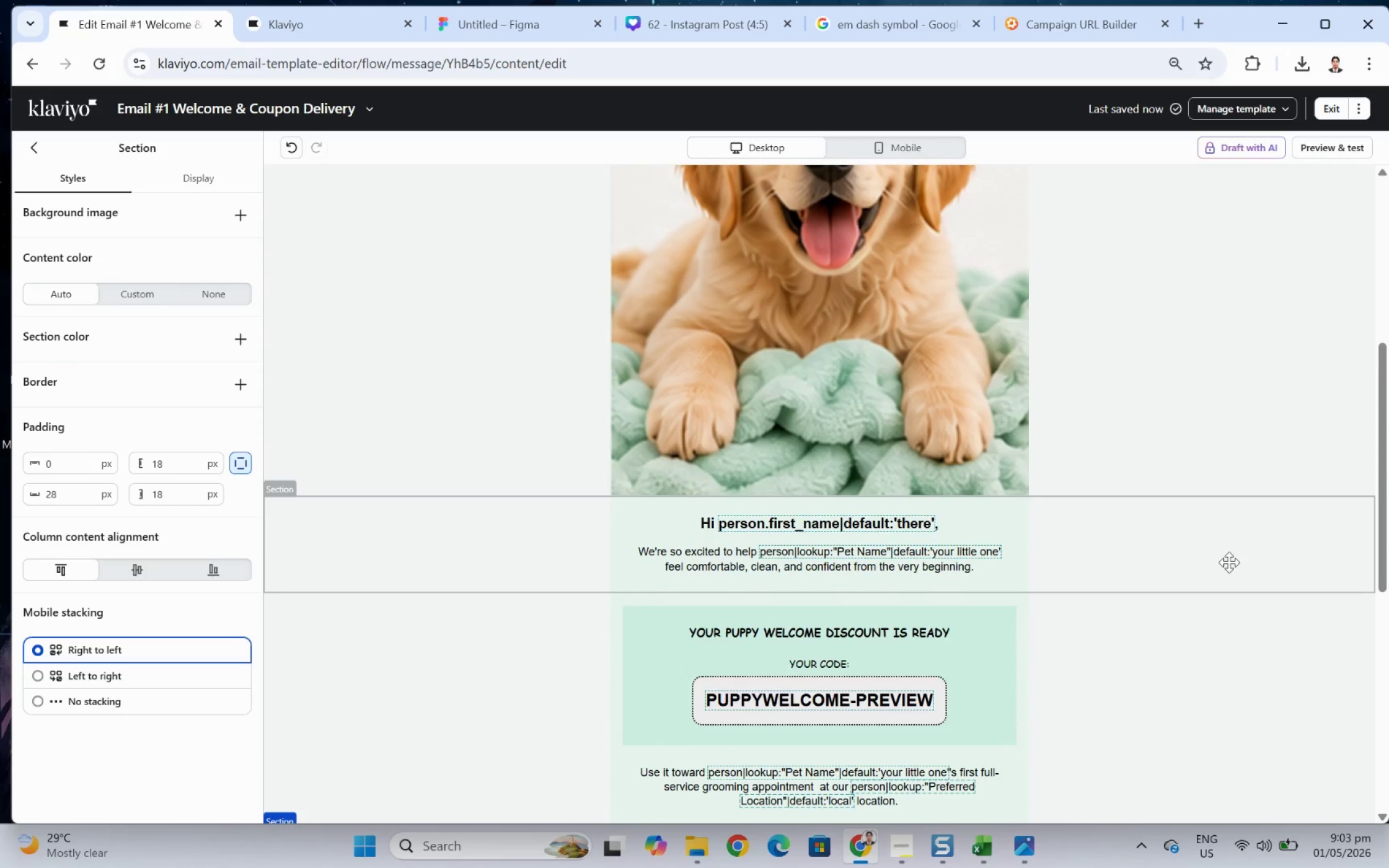 
scroll: coordinate [1217, 677], scroll_direction: down, amount: 3.0
 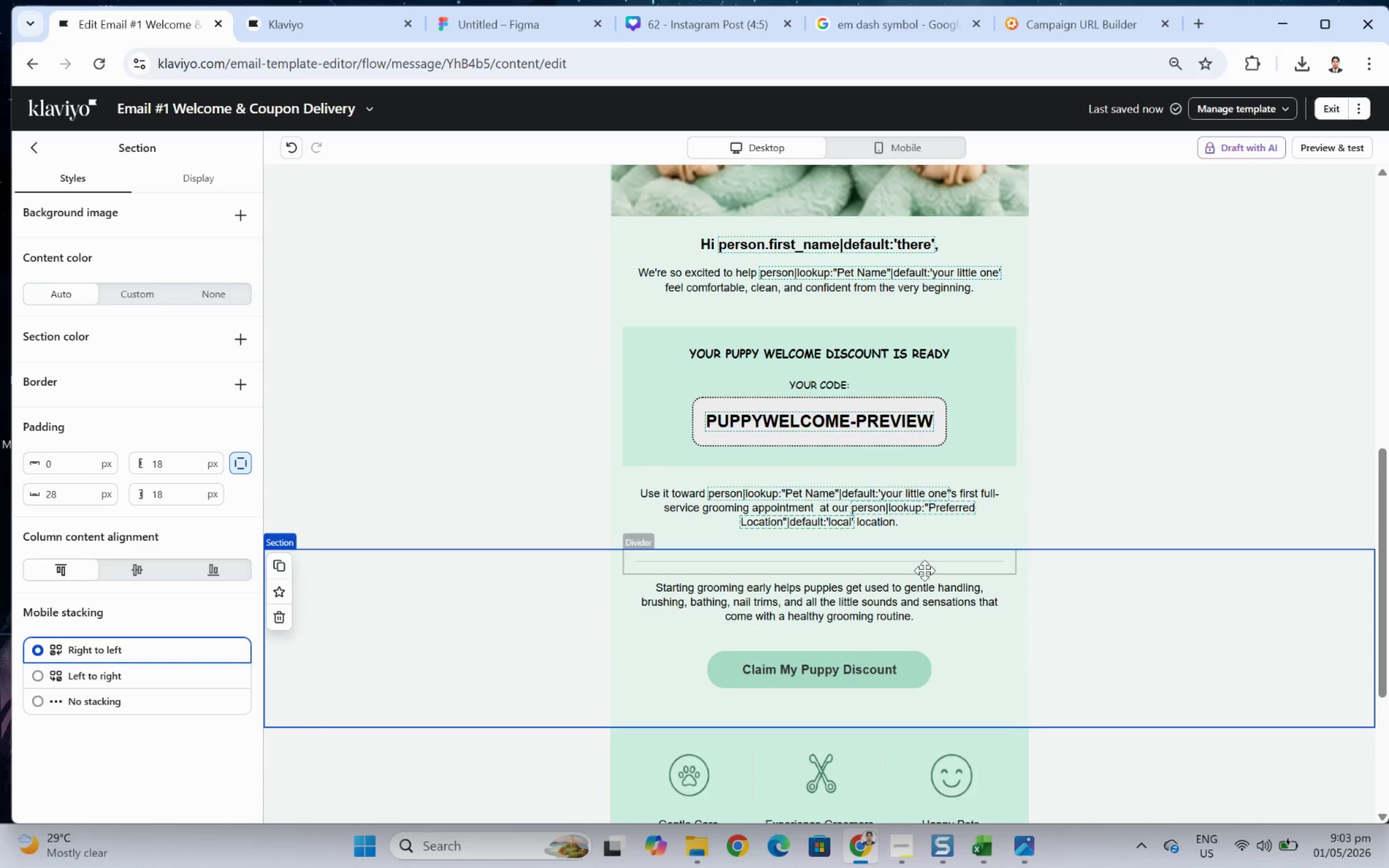 
wait(7.04)
 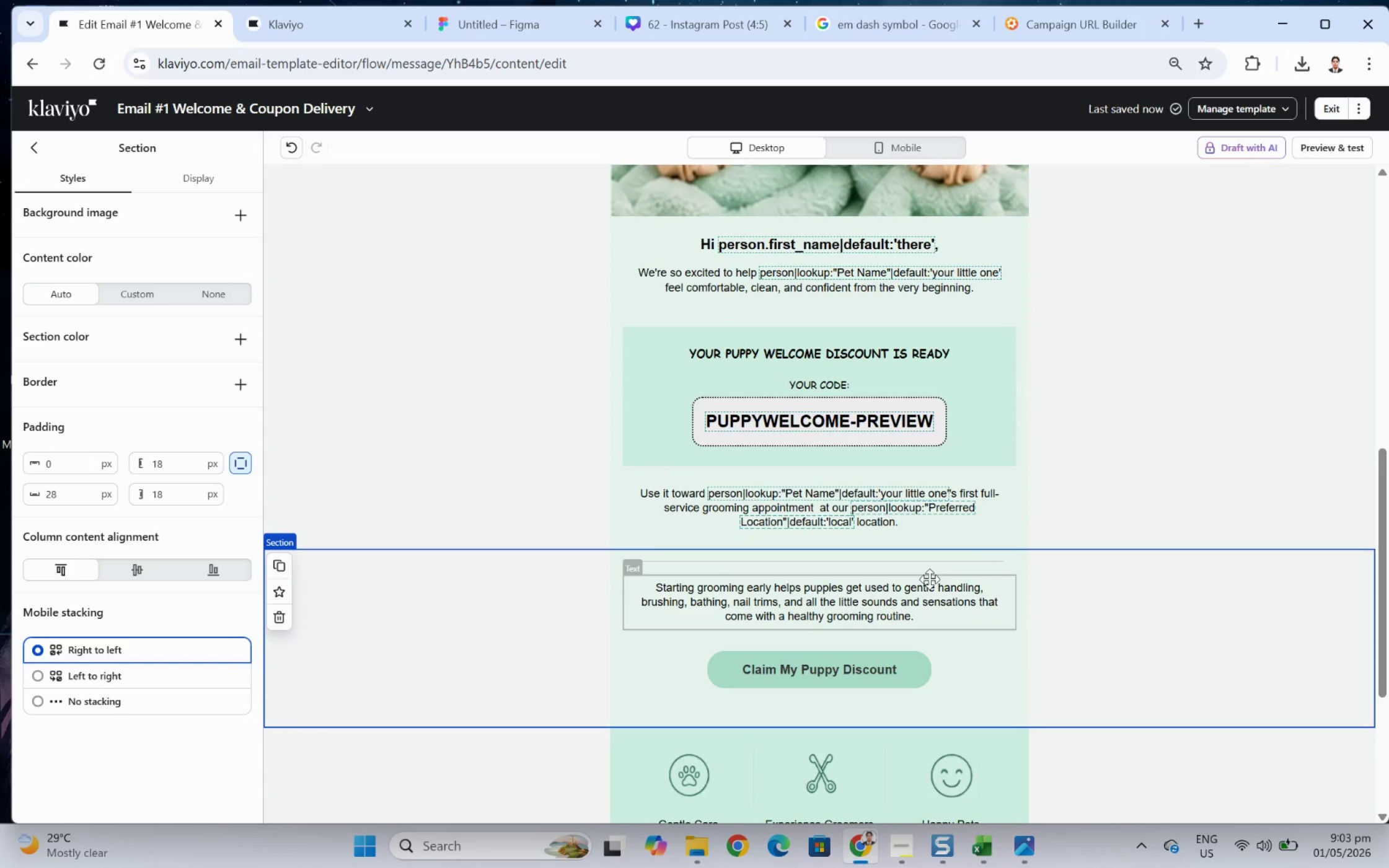 
scroll: coordinate [929, 607], scroll_direction: down, amount: 2.0
 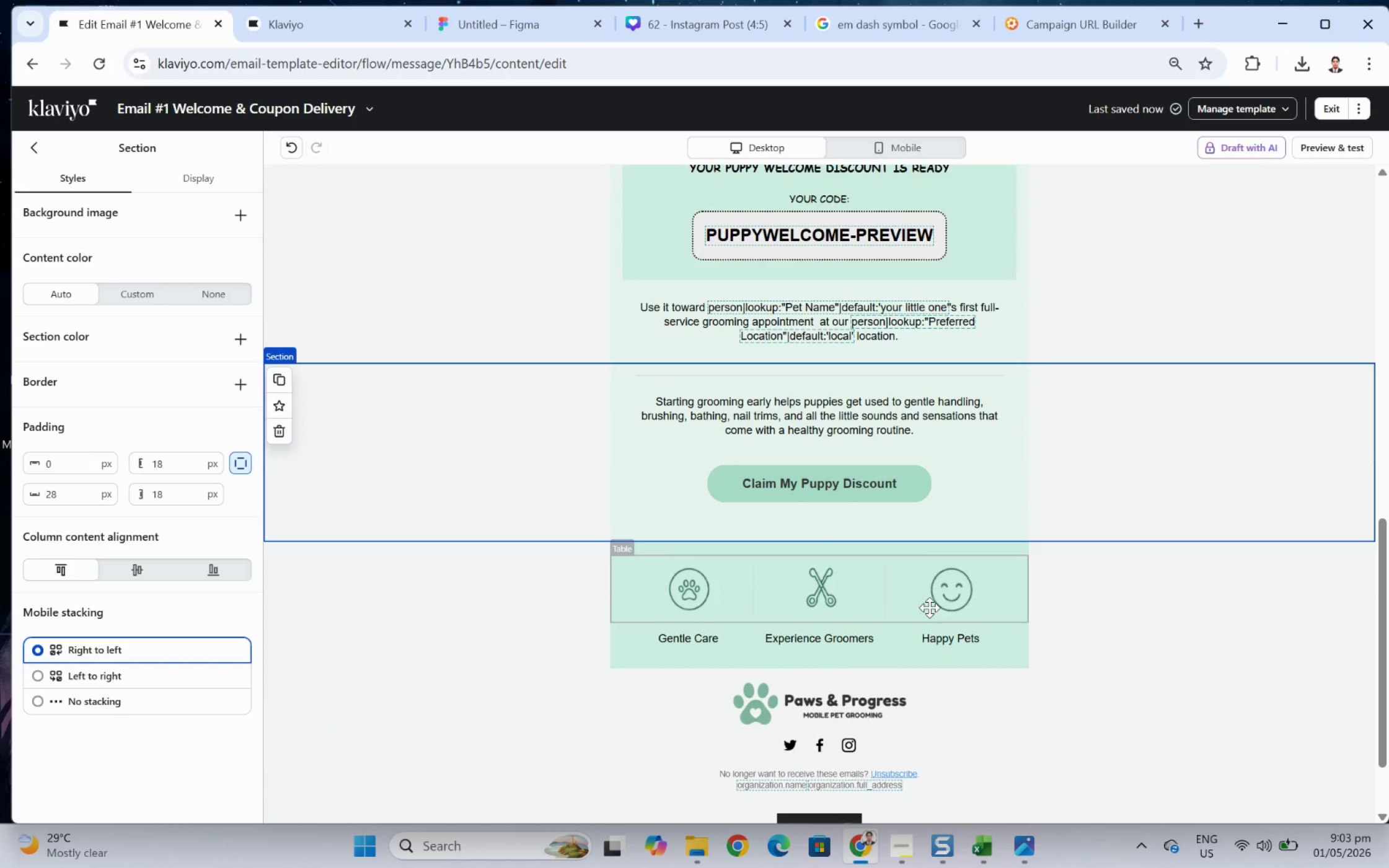 
scroll: coordinate [962, 641], scroll_direction: up, amount: 12.0
 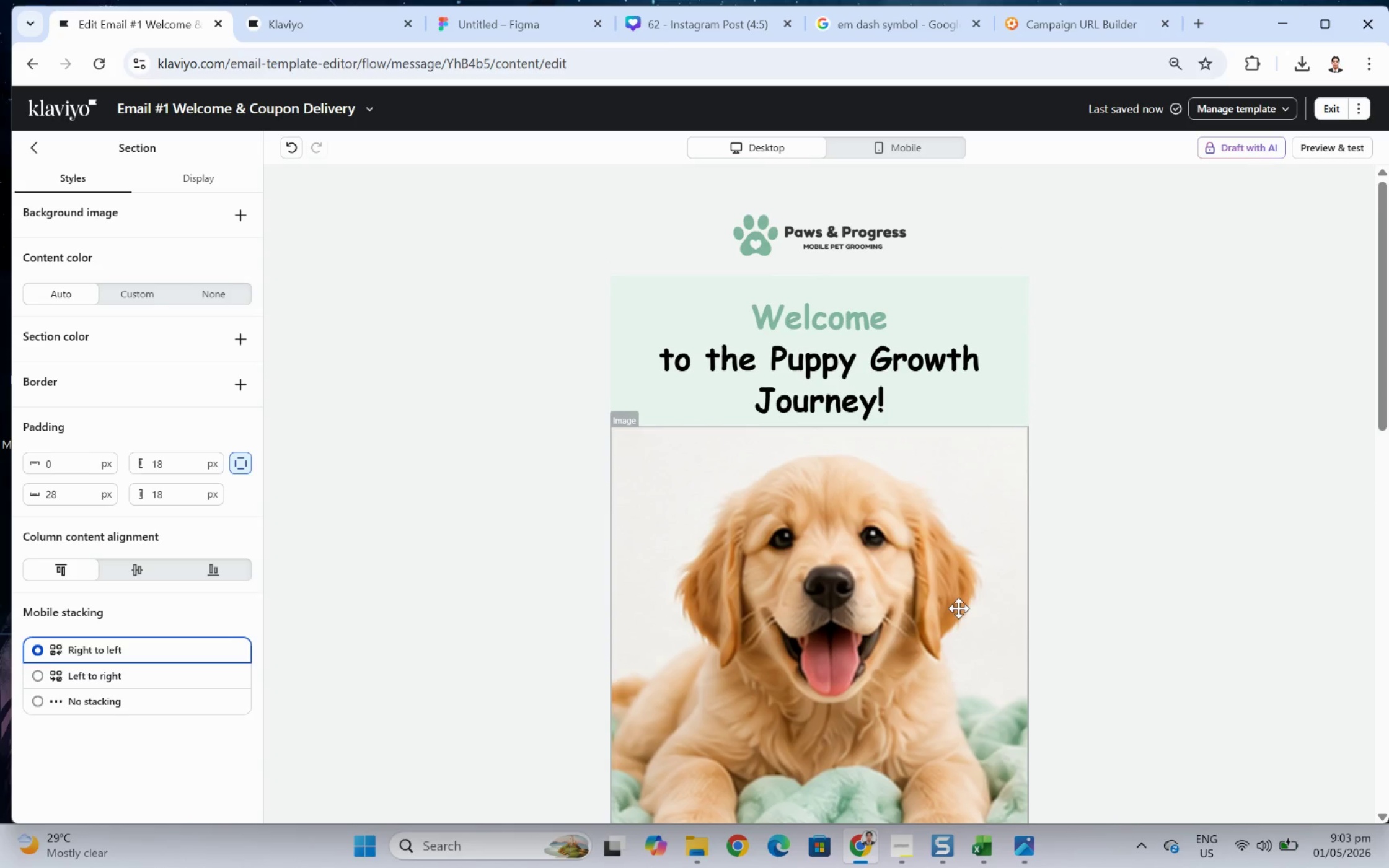 
scroll: coordinate [959, 604], scroll_direction: down, amount: 9.0
 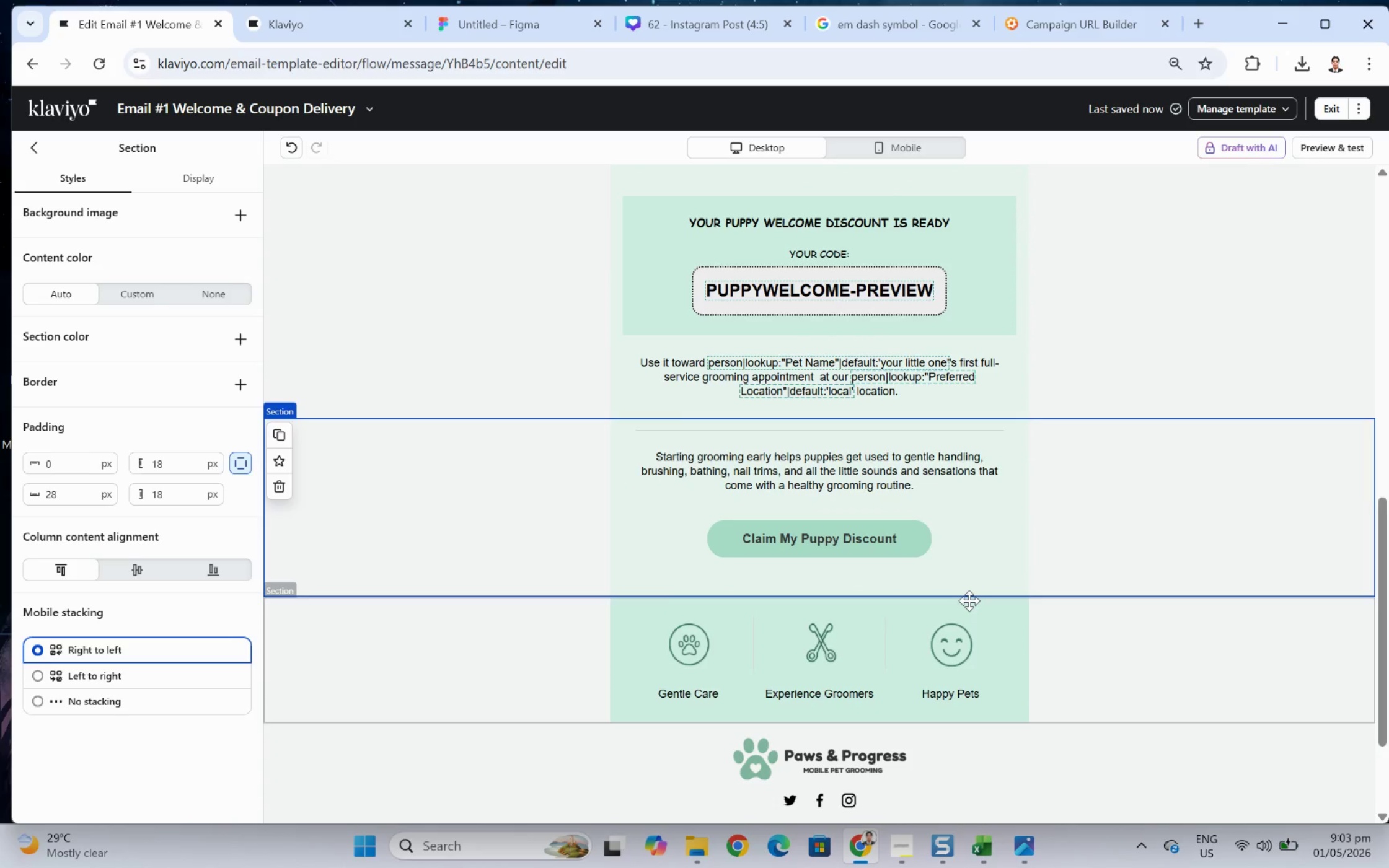 
left_click([904, 154])
 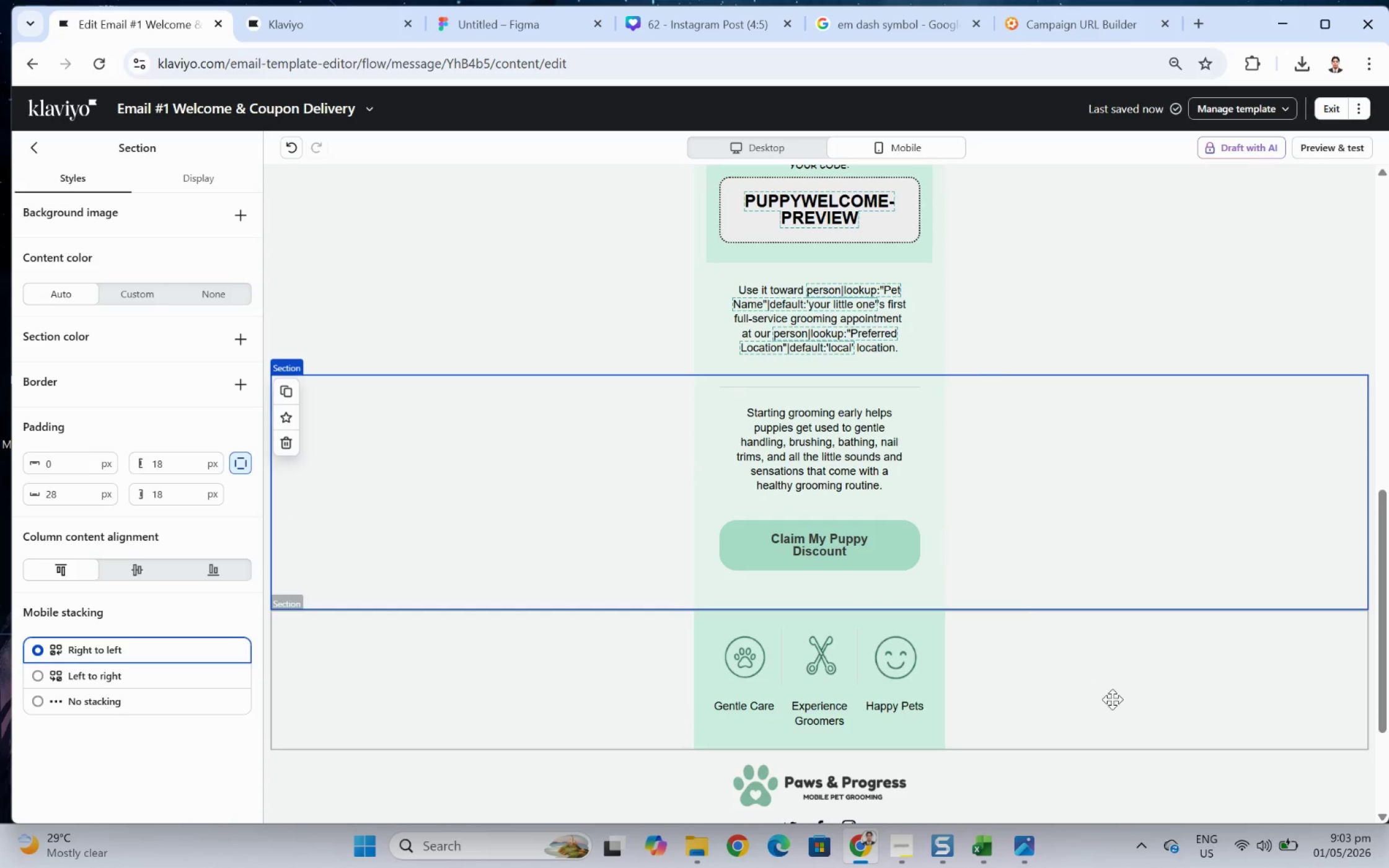 
left_click([1112, 703])
 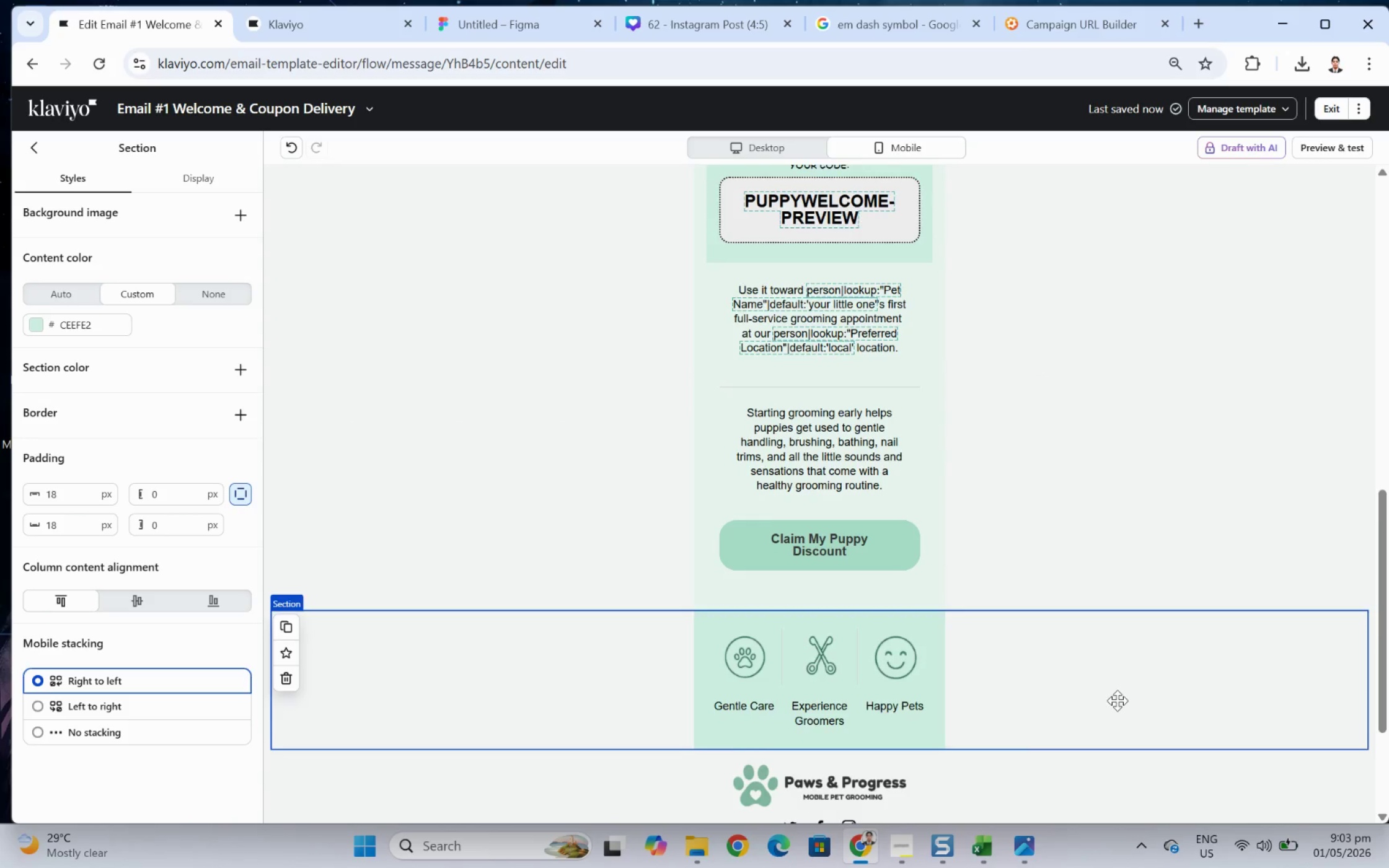 
scroll: coordinate [1100, 567], scroll_direction: up, amount: 9.0
 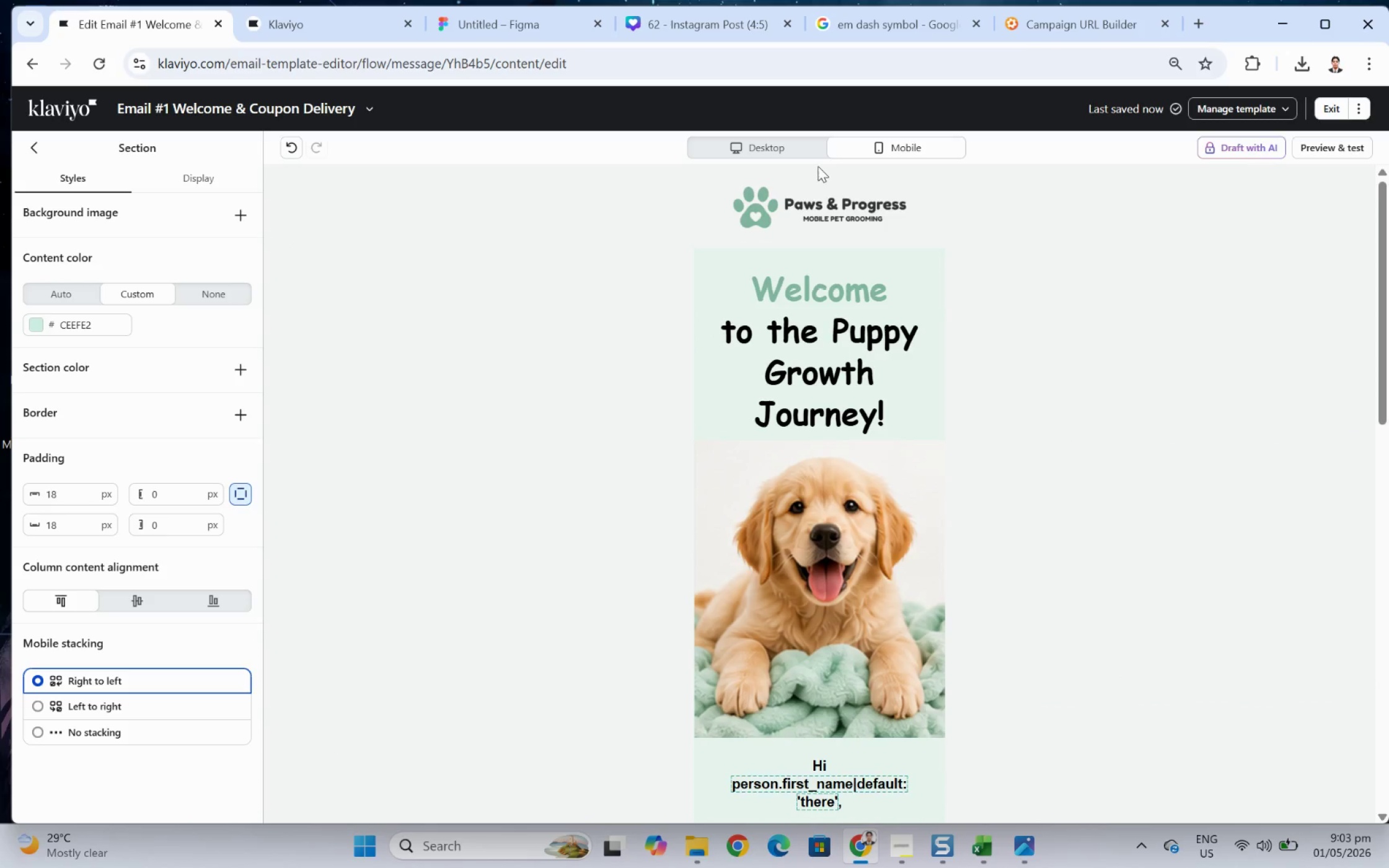 
left_click([808, 154])
 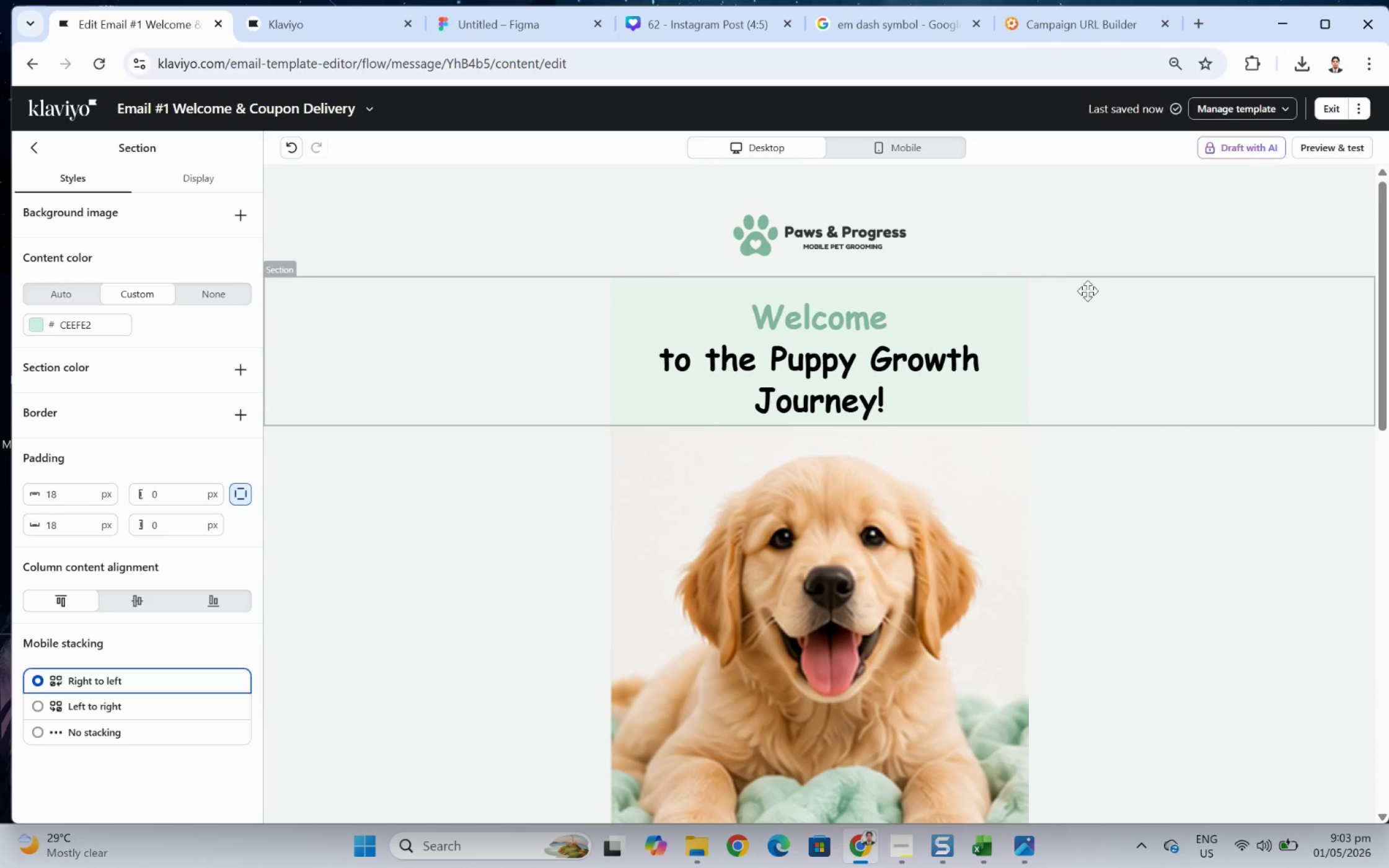 
left_click([921, 558])
 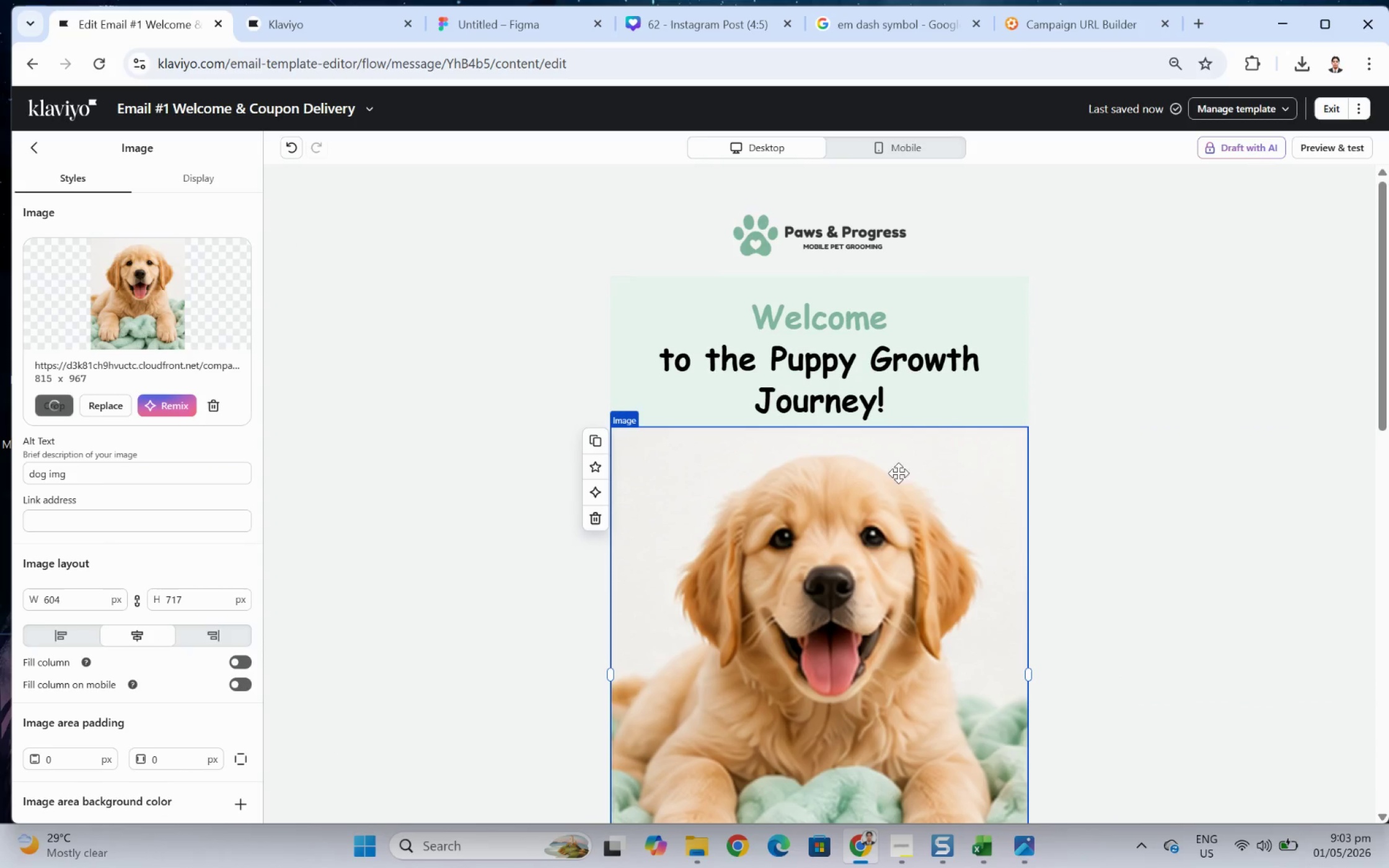 
scroll: coordinate [896, 589], scroll_direction: down, amount: 8.0
 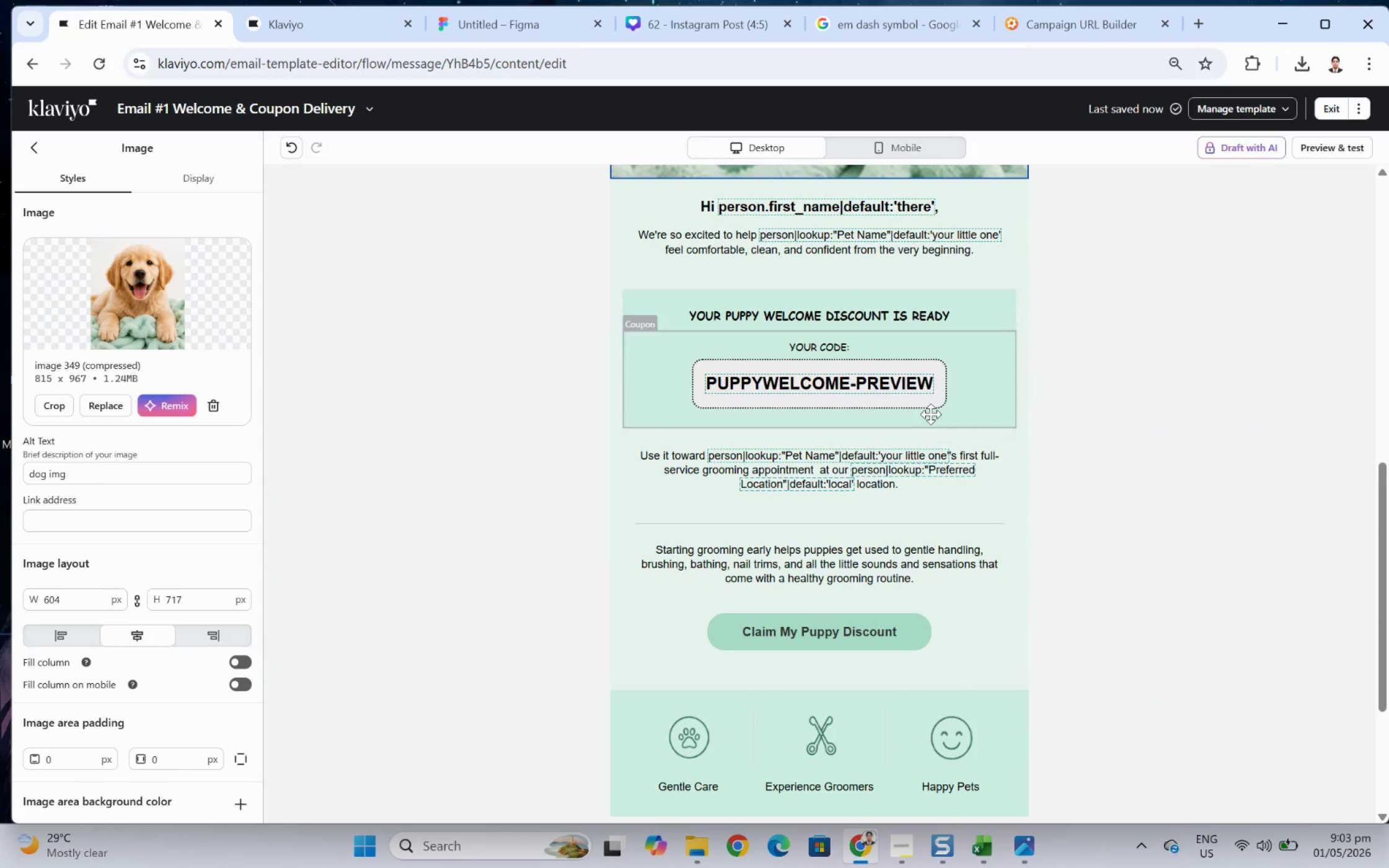 
left_click([937, 392])
 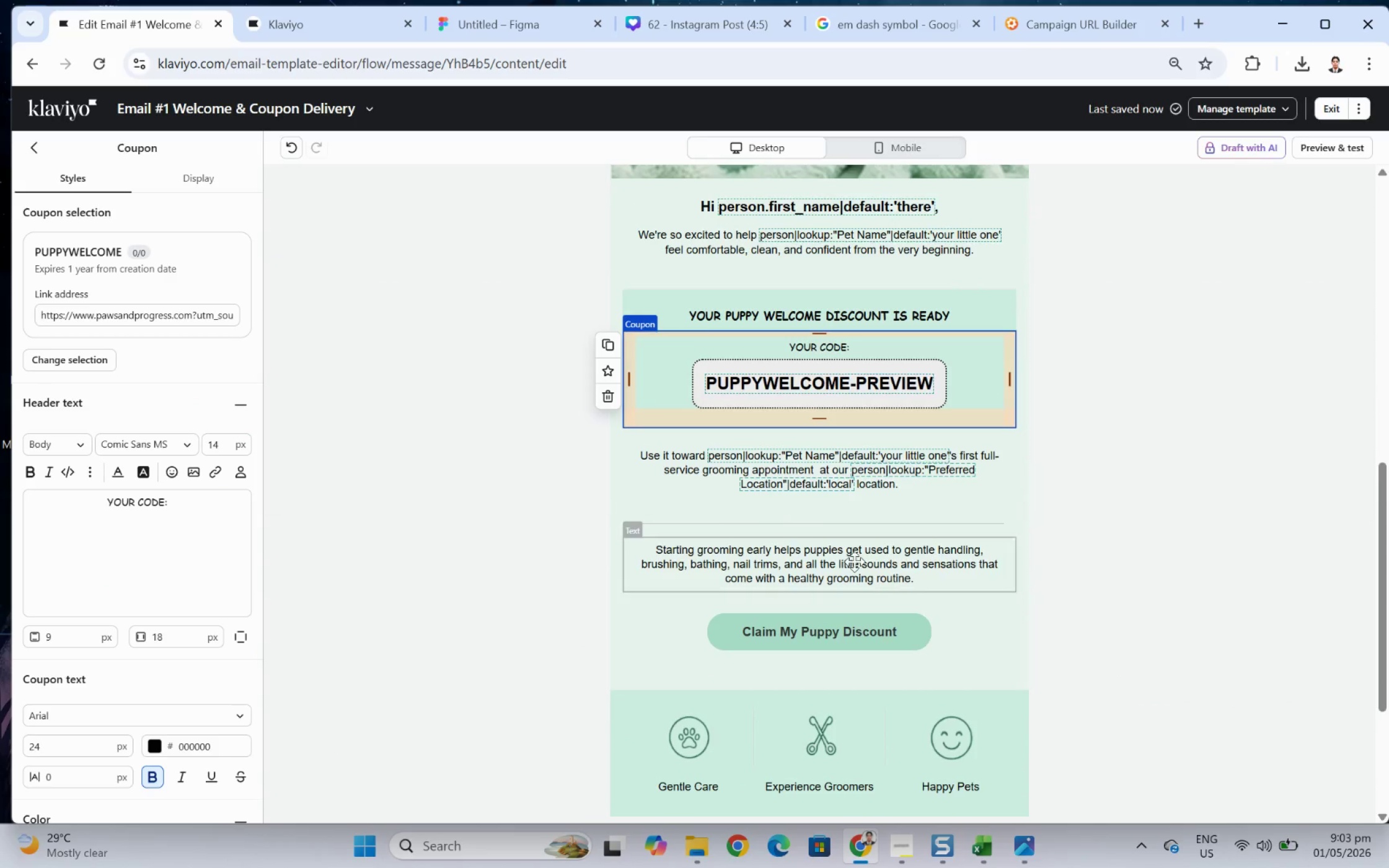 
left_click([909, 639])
 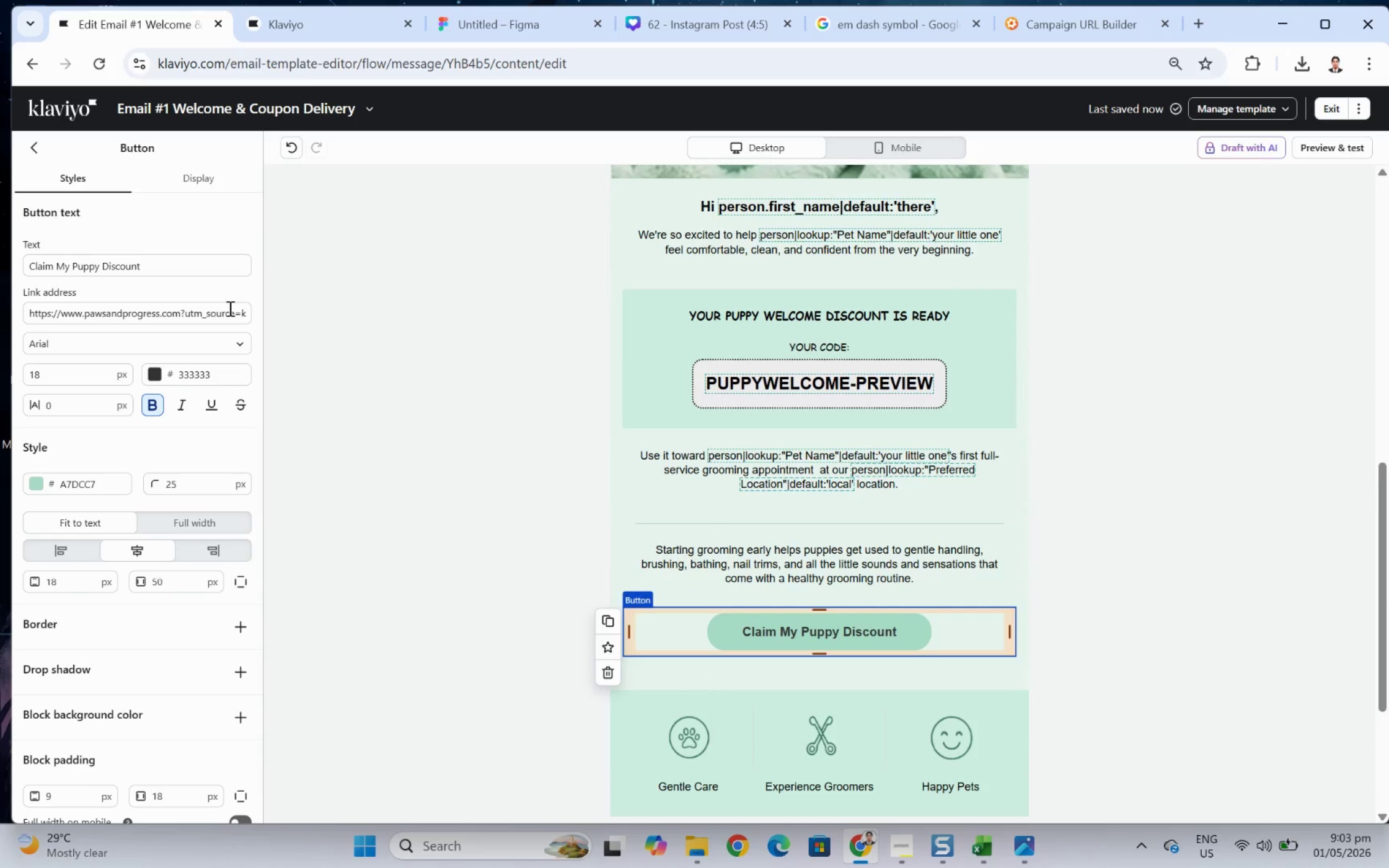 
left_click_drag(start_coordinate=[225, 318], to_coordinate=[387, 327])
 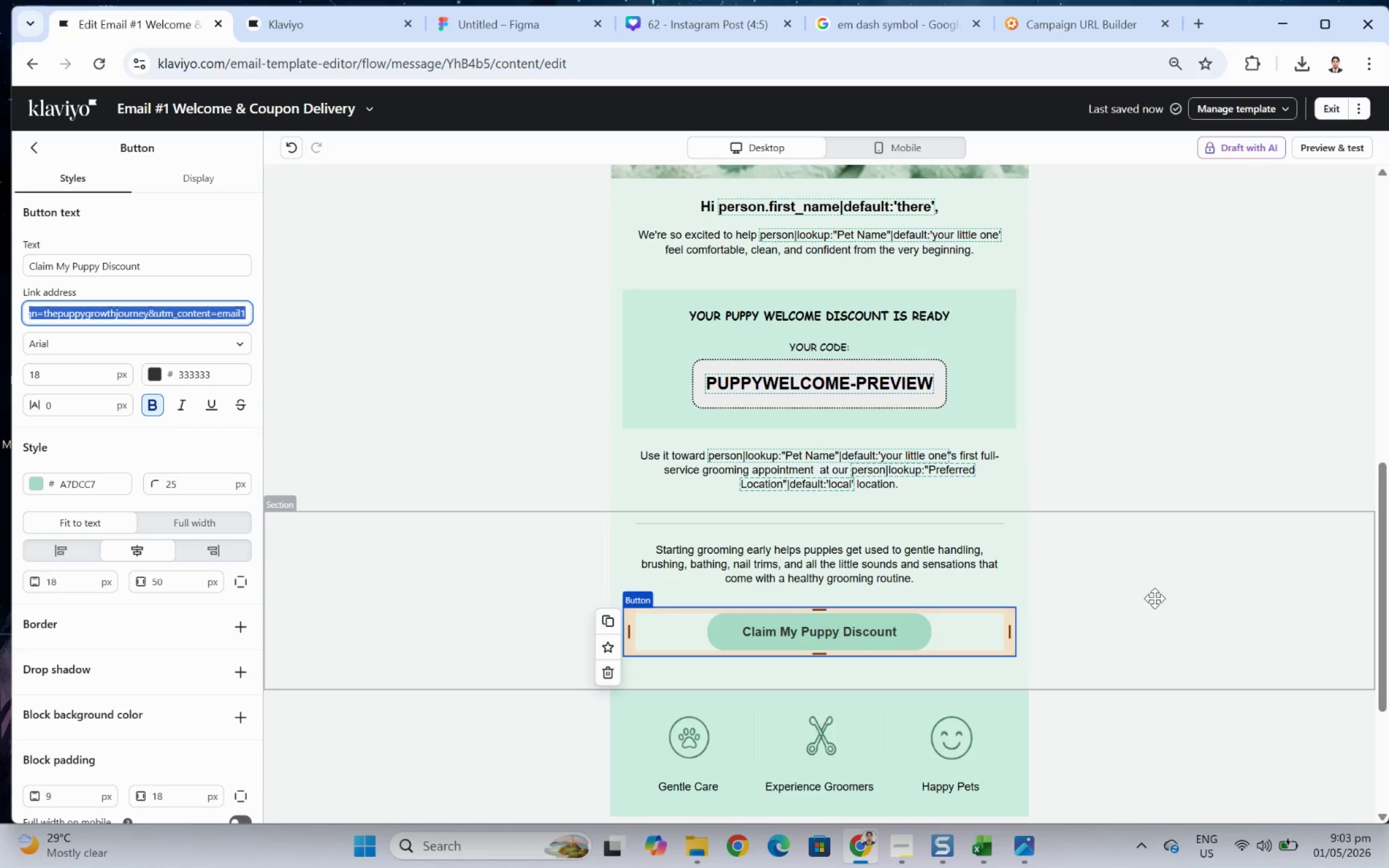 
scroll: coordinate [1023, 573], scroll_direction: down, amount: 2.0
 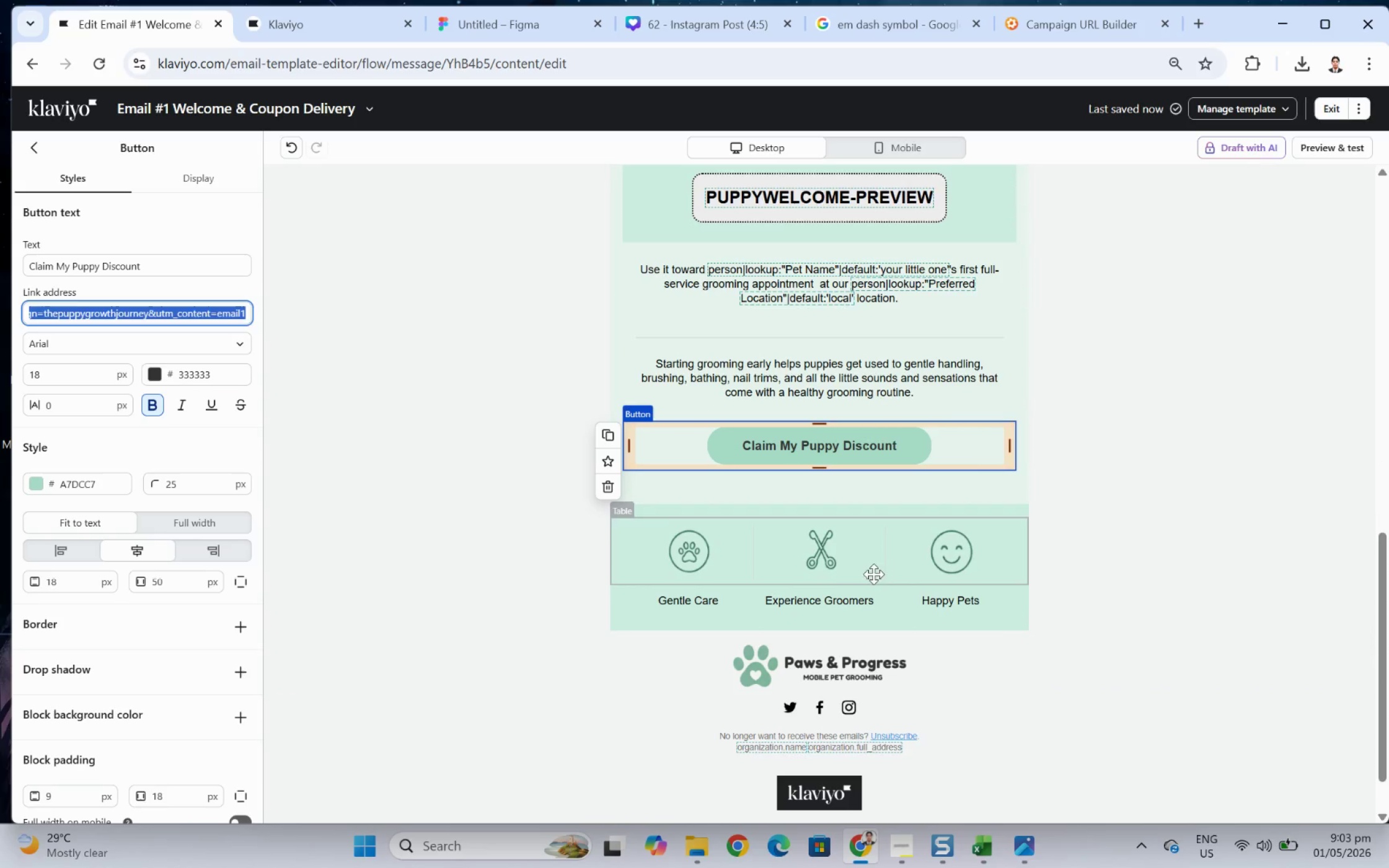 
left_click([828, 573])
 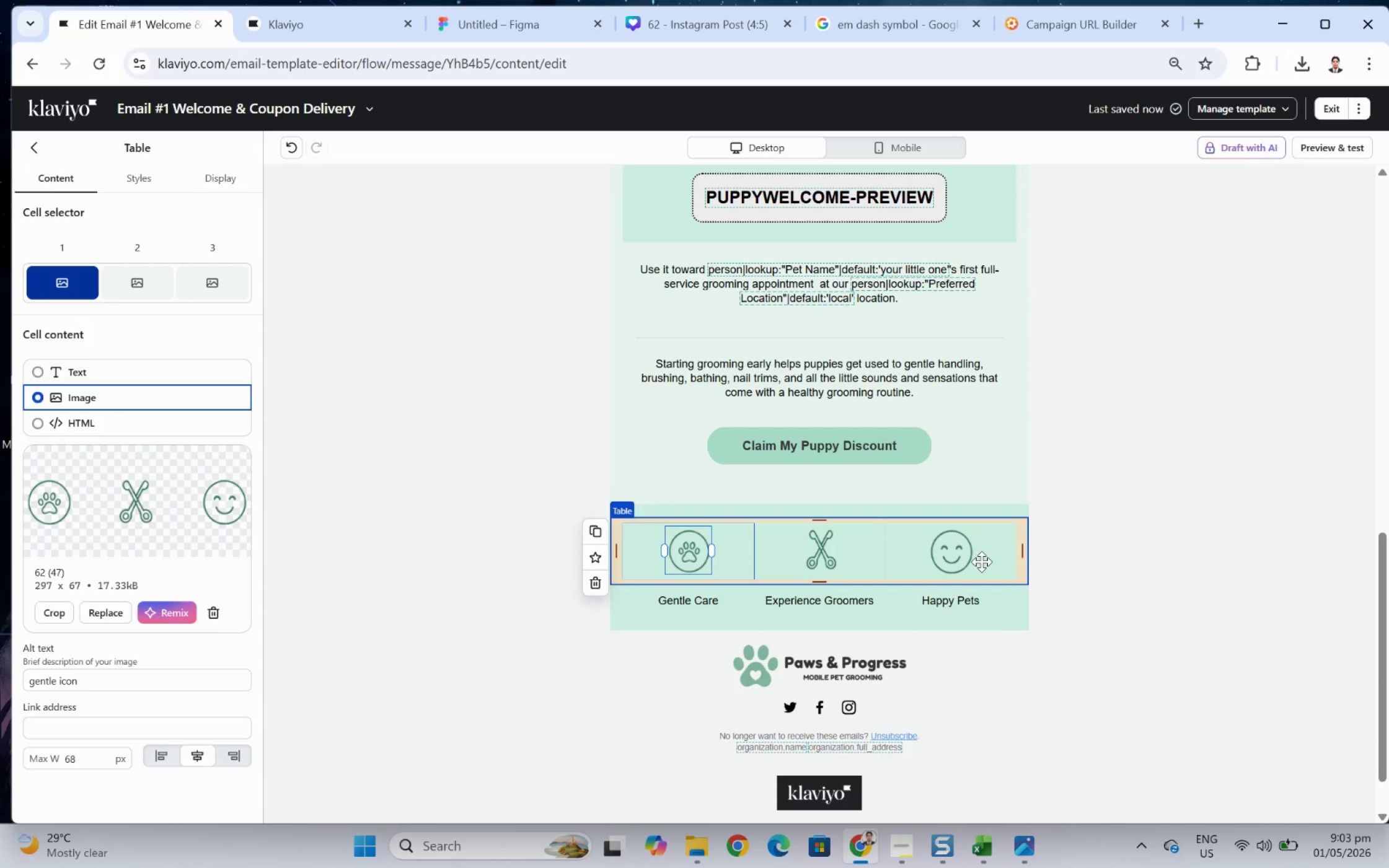 
left_click([981, 561])
 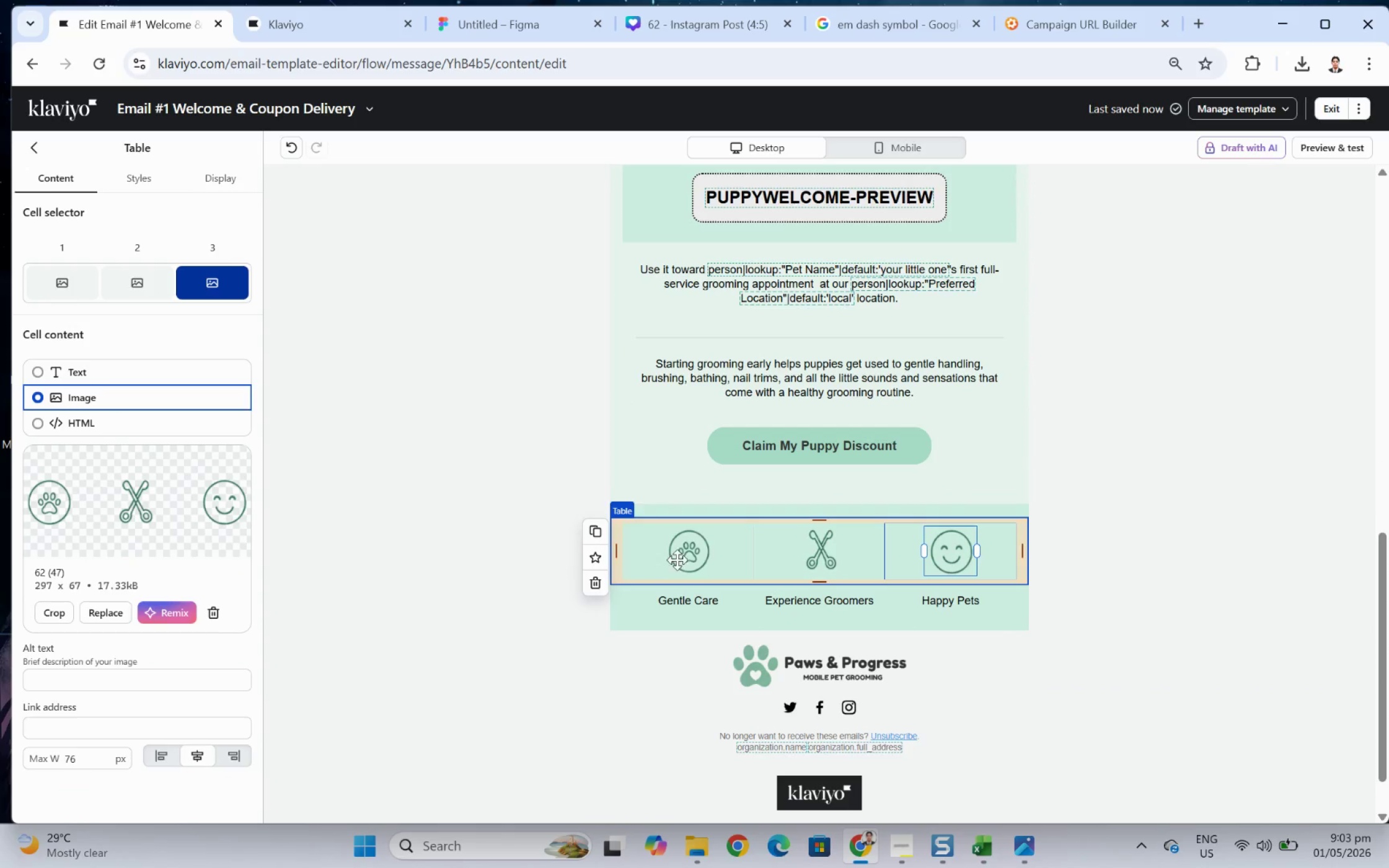 
left_click([818, 558])
 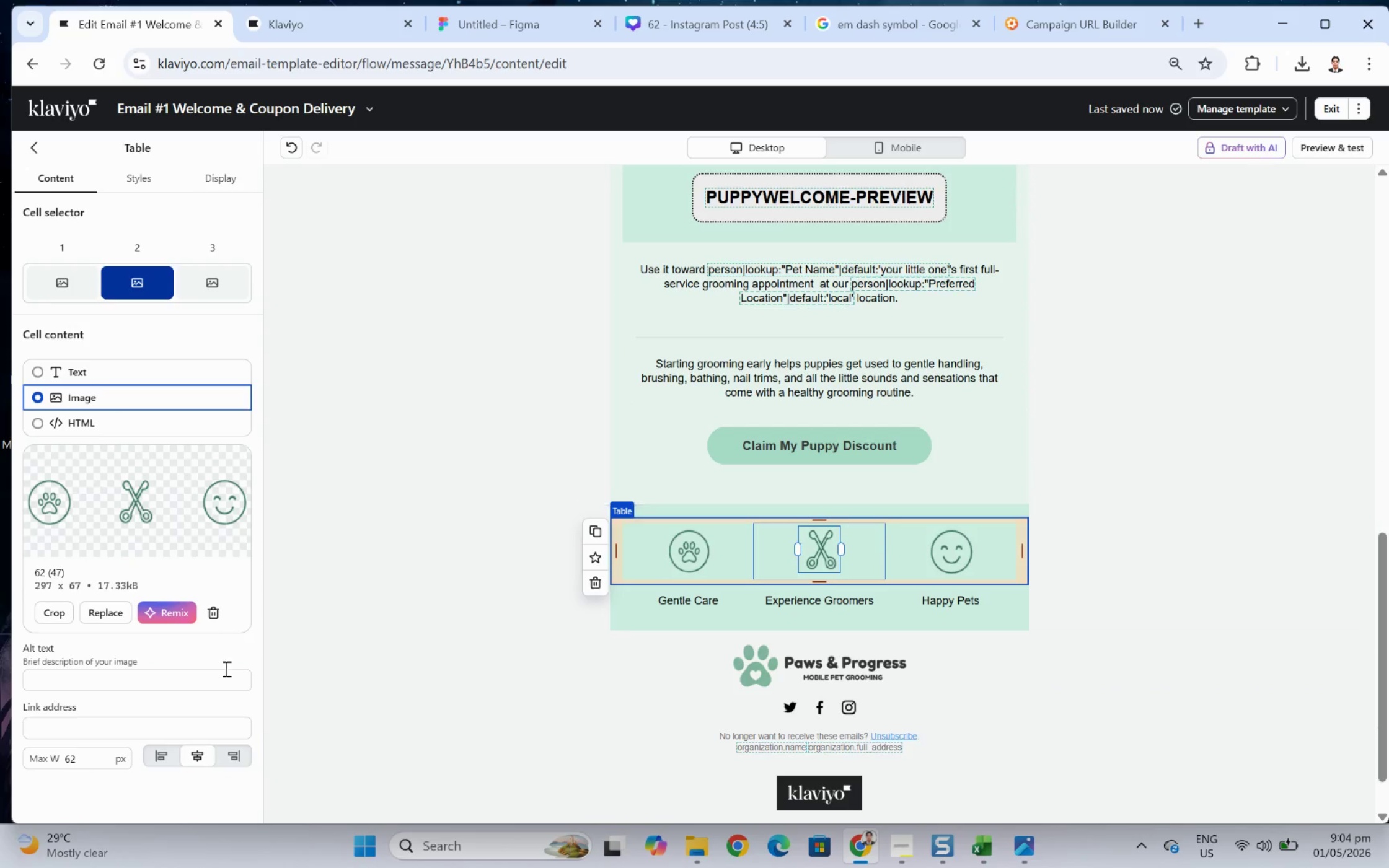 
left_click([202, 683])
 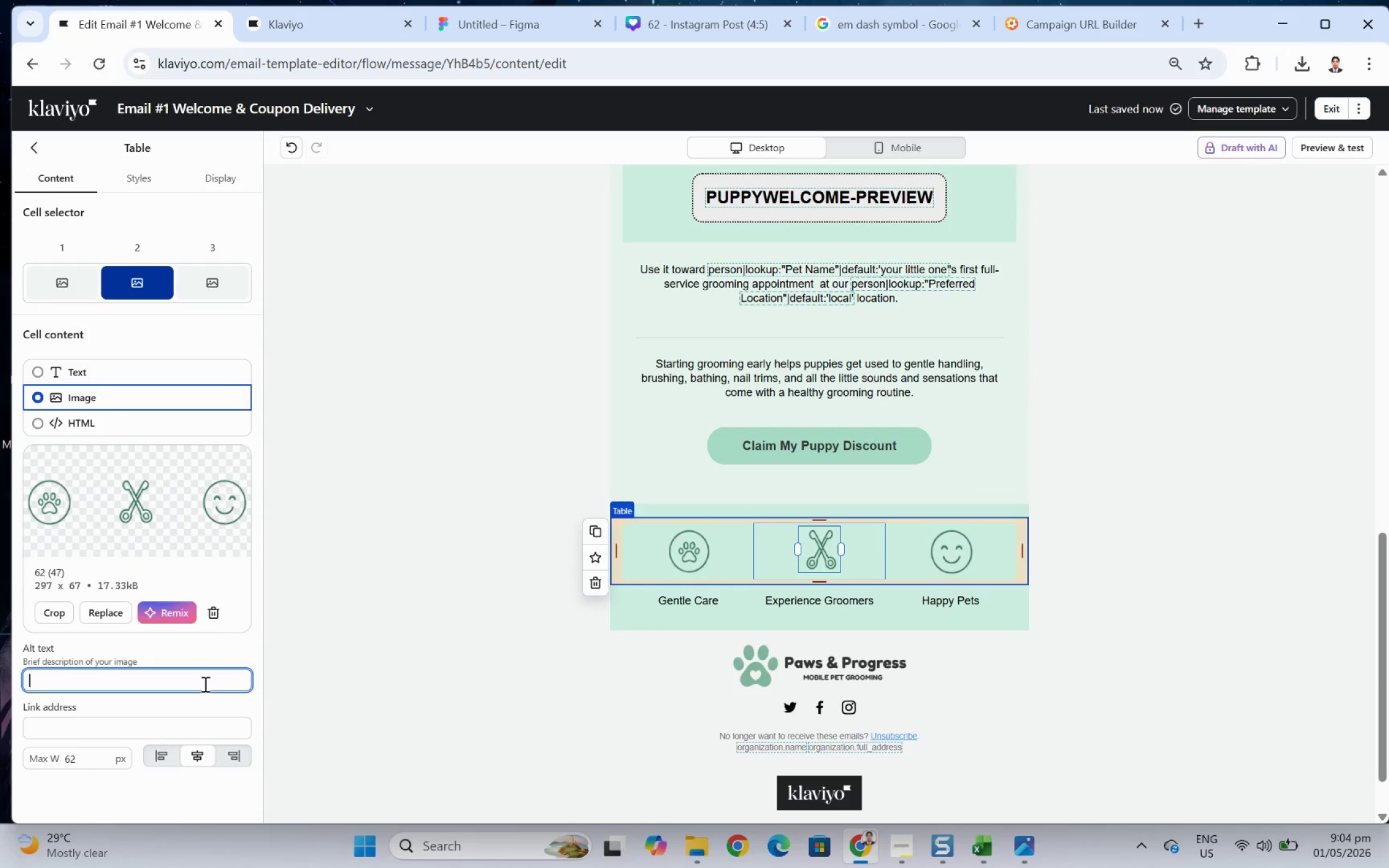 
type(groom icon)
 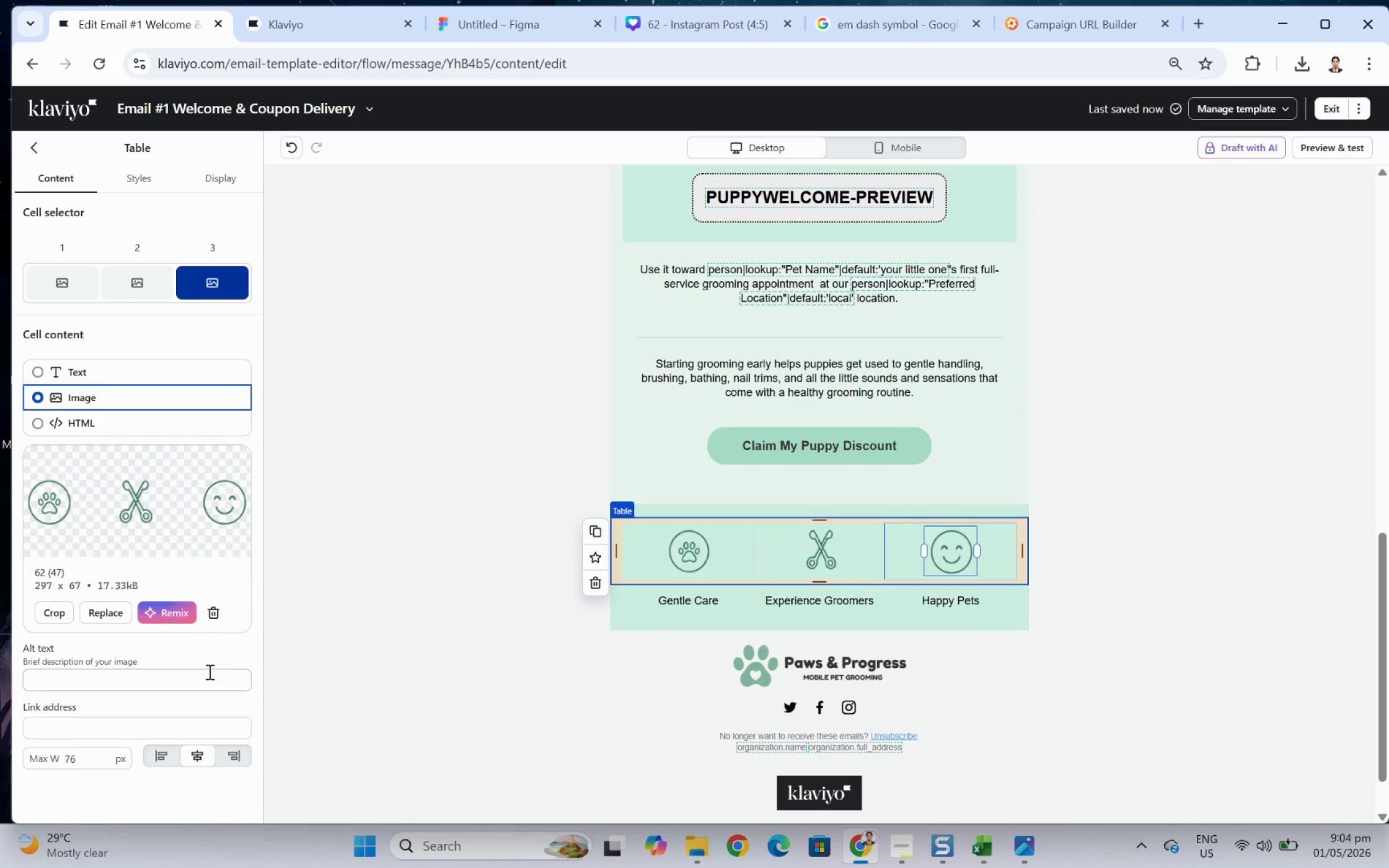 
type(smiley icon)
 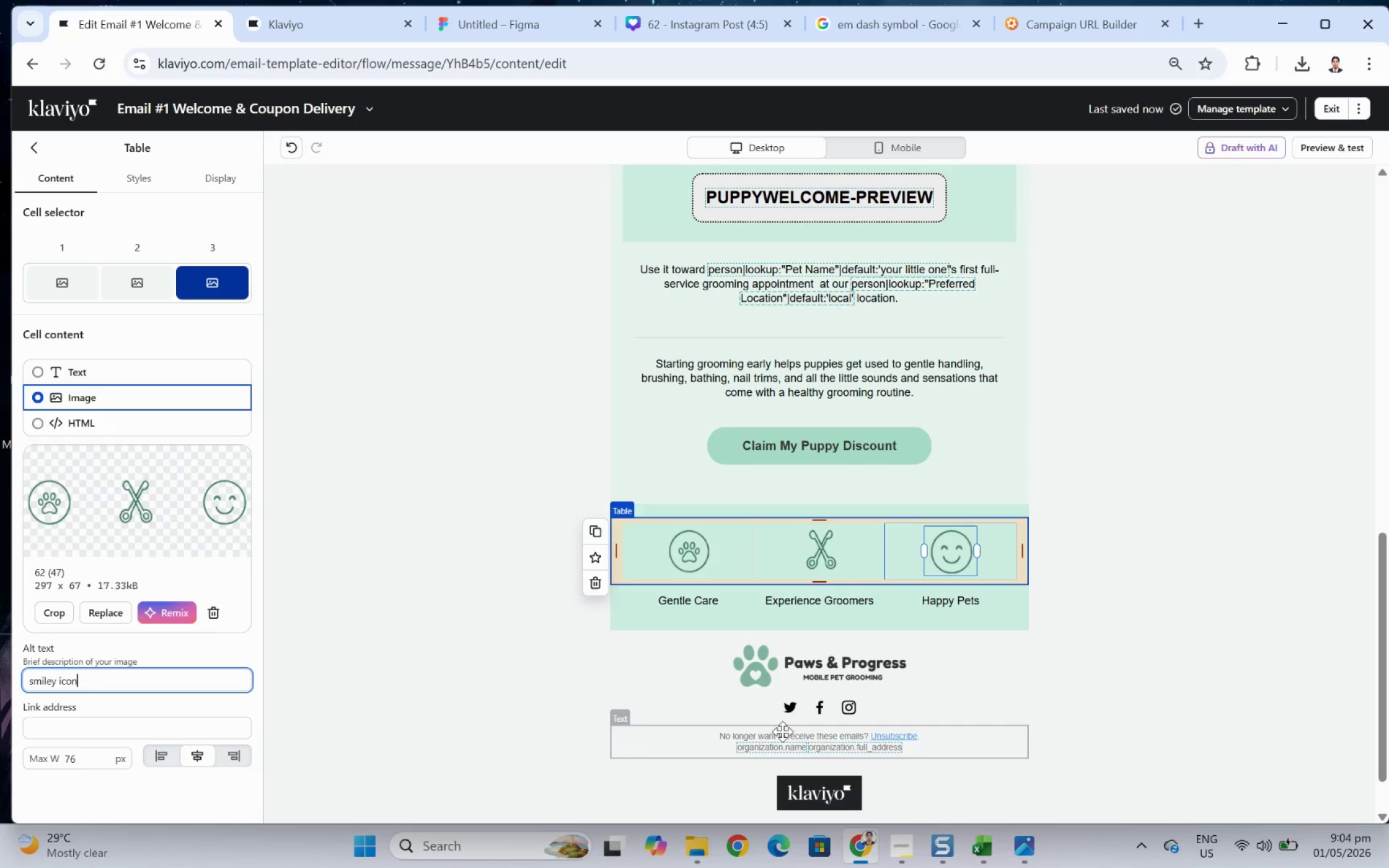 
left_click([1111, 686])
 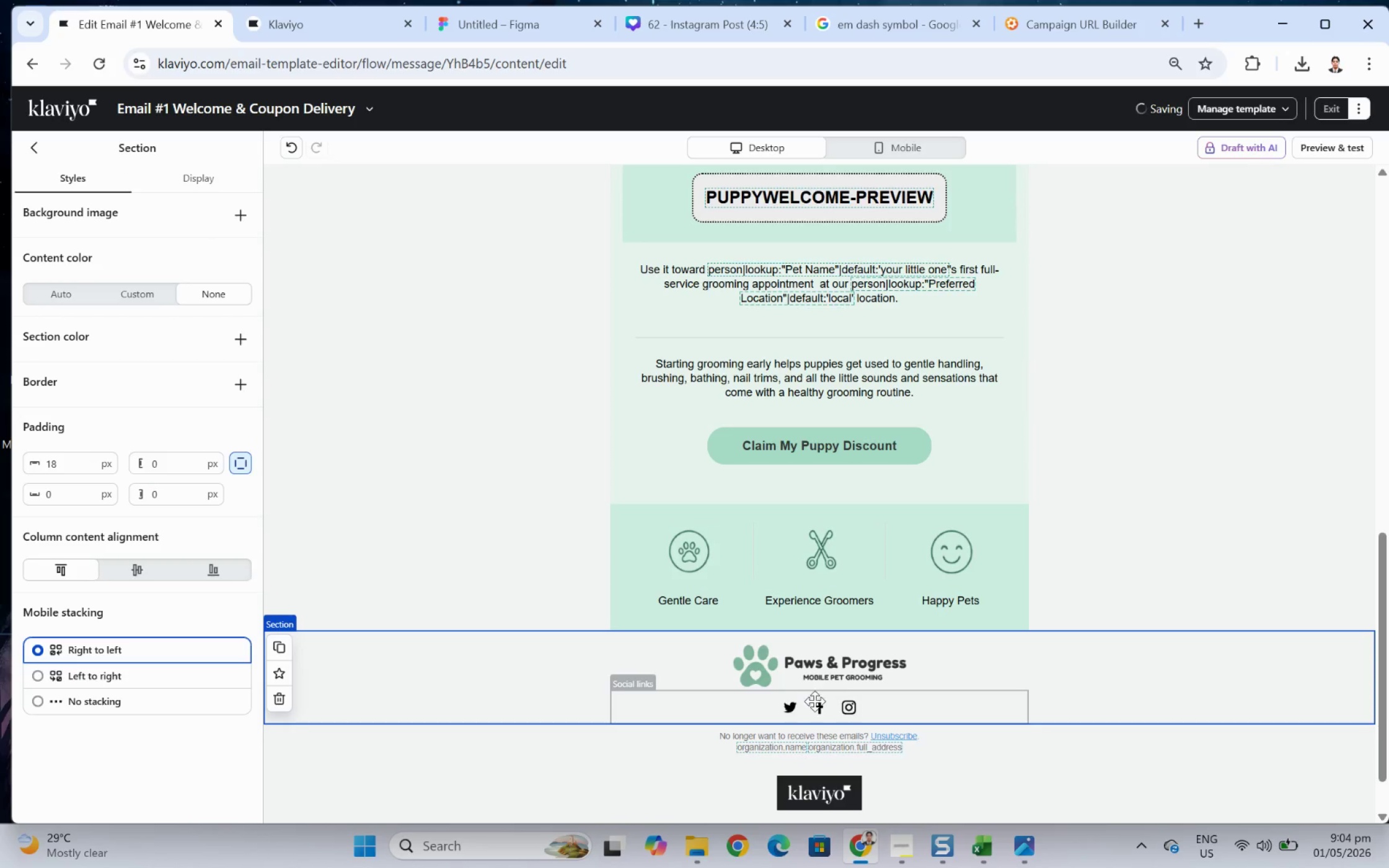 
left_click([814, 704])
 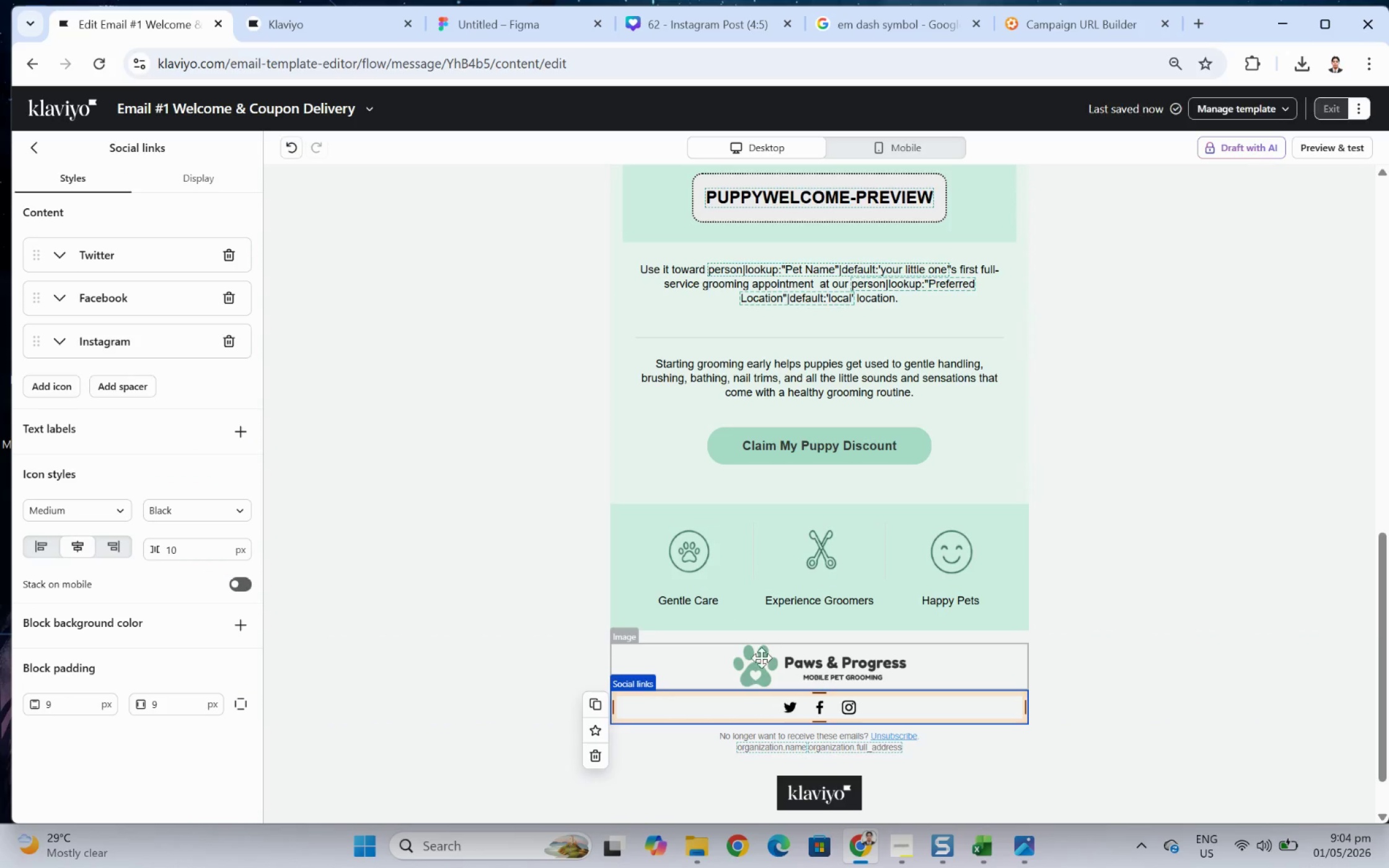 
left_click([757, 656])
 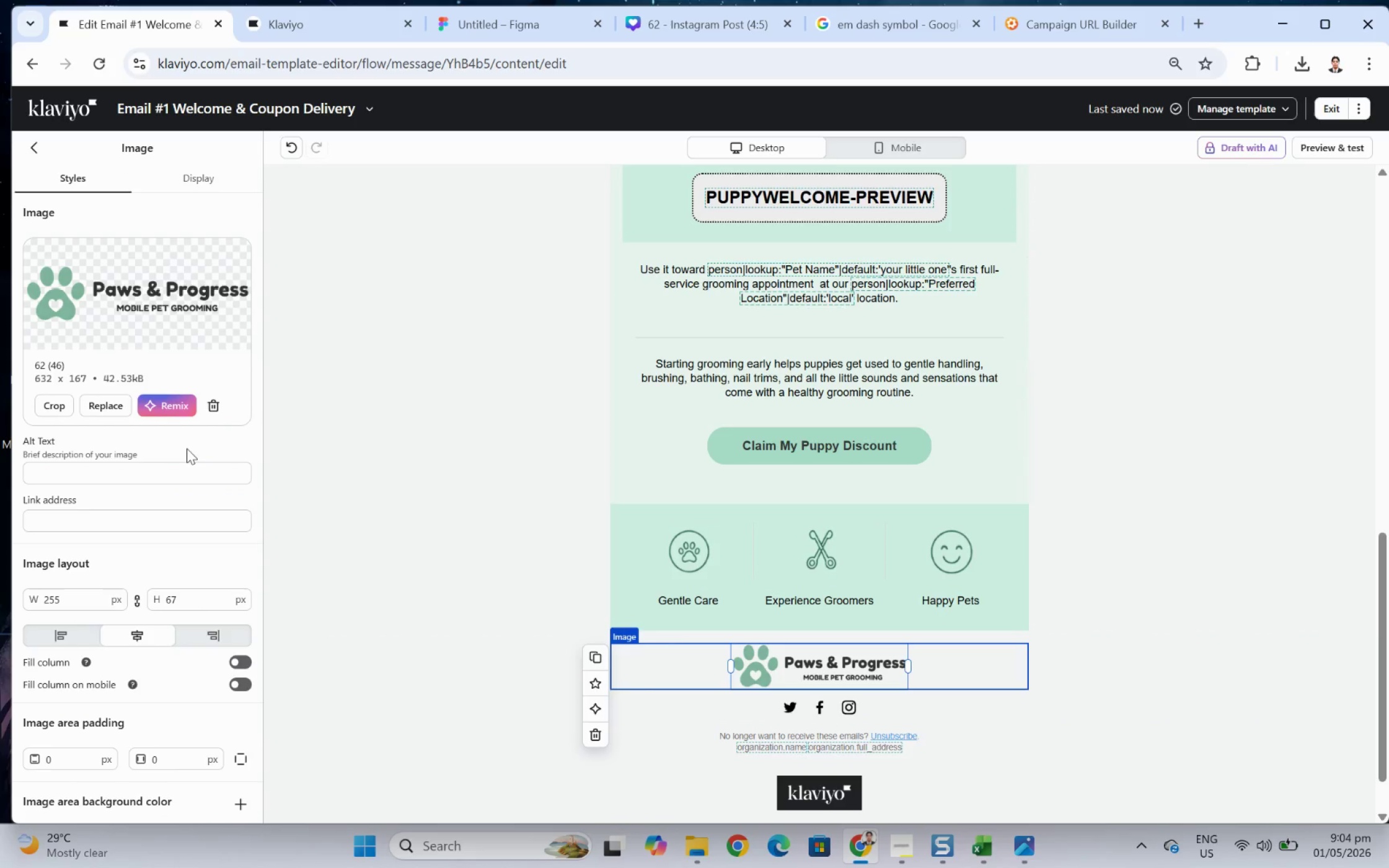 
left_click([189, 466])
 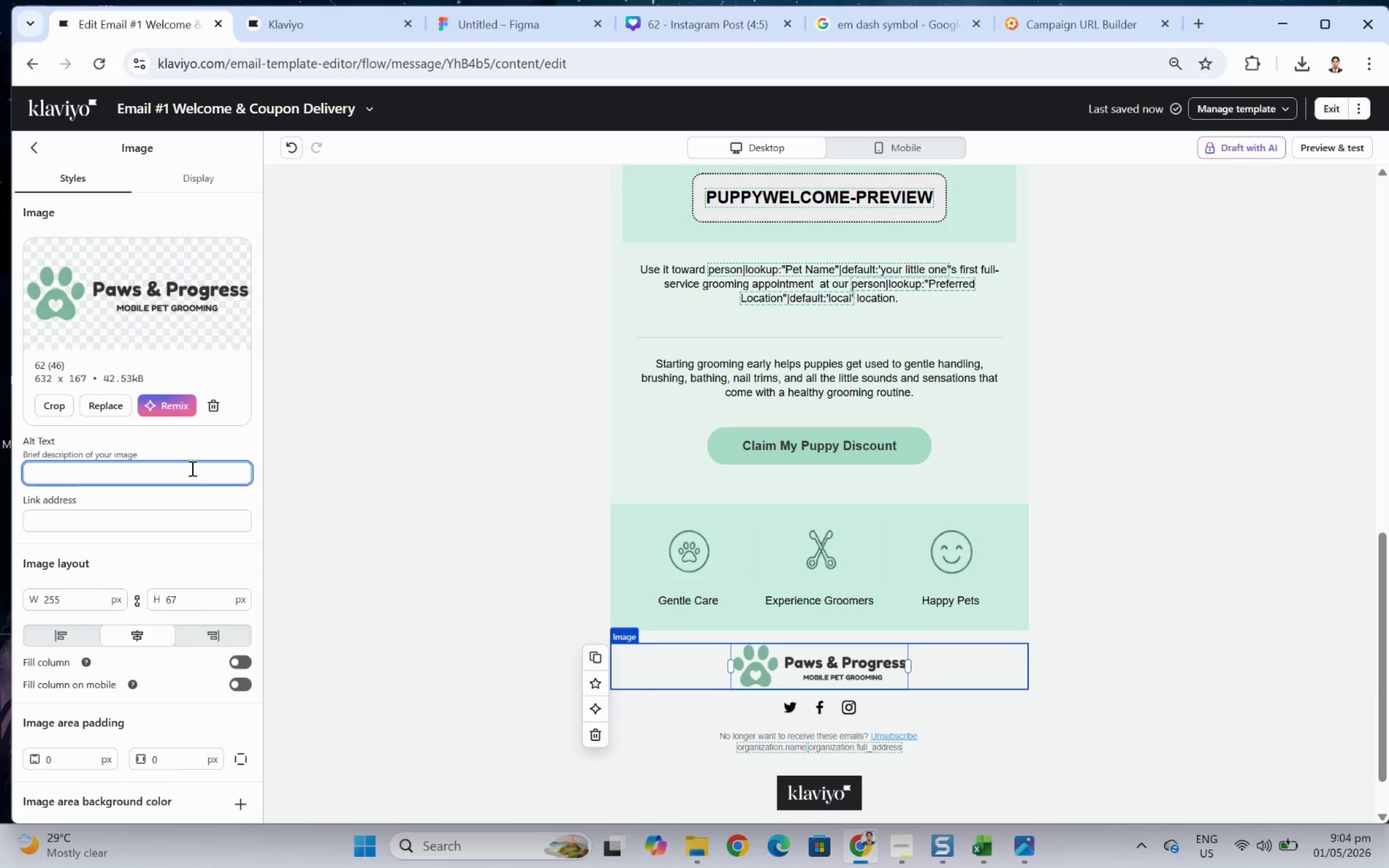 
type(logo)
 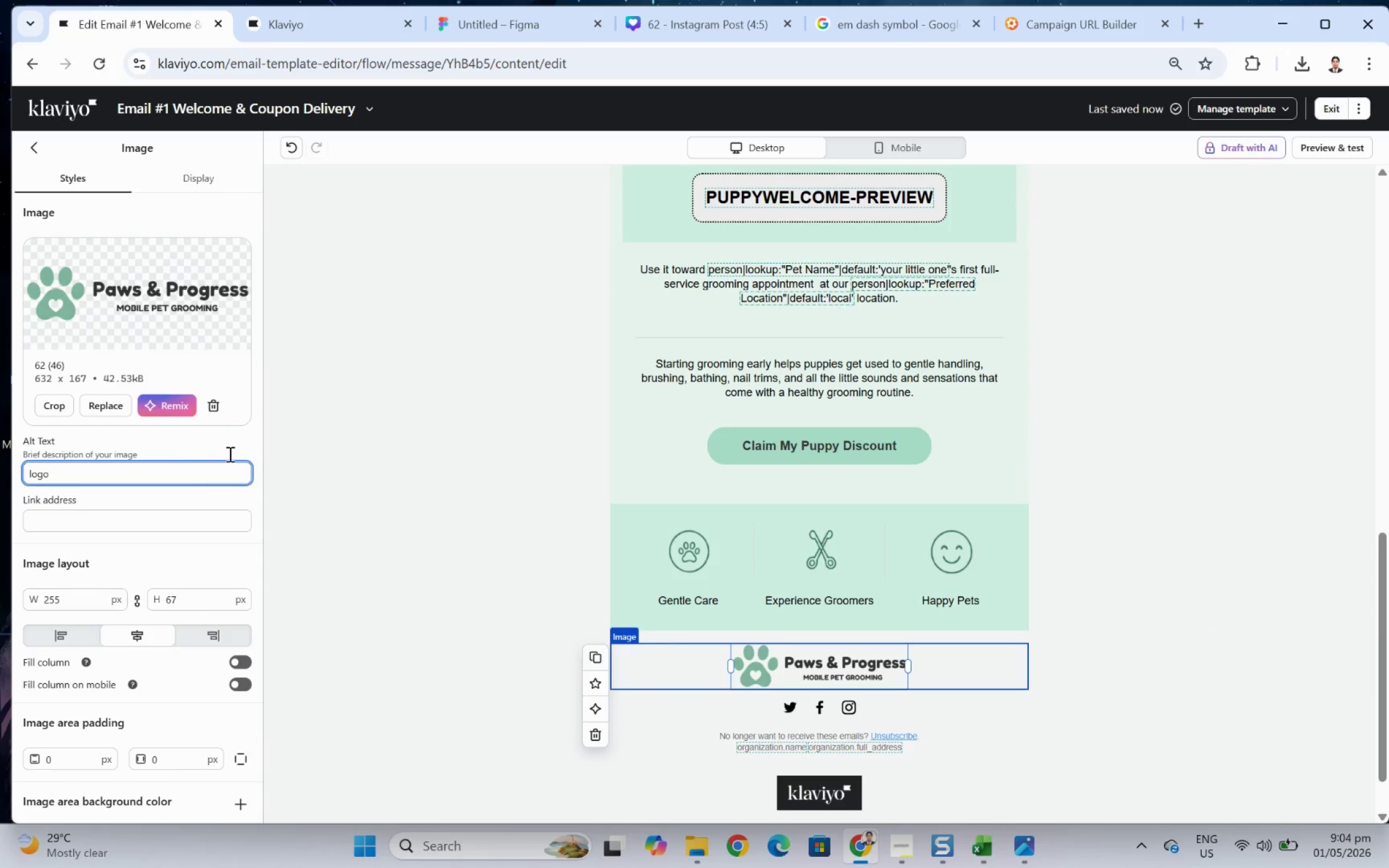 
scroll: coordinate [770, 260], scroll_direction: up, amount: 9.0
 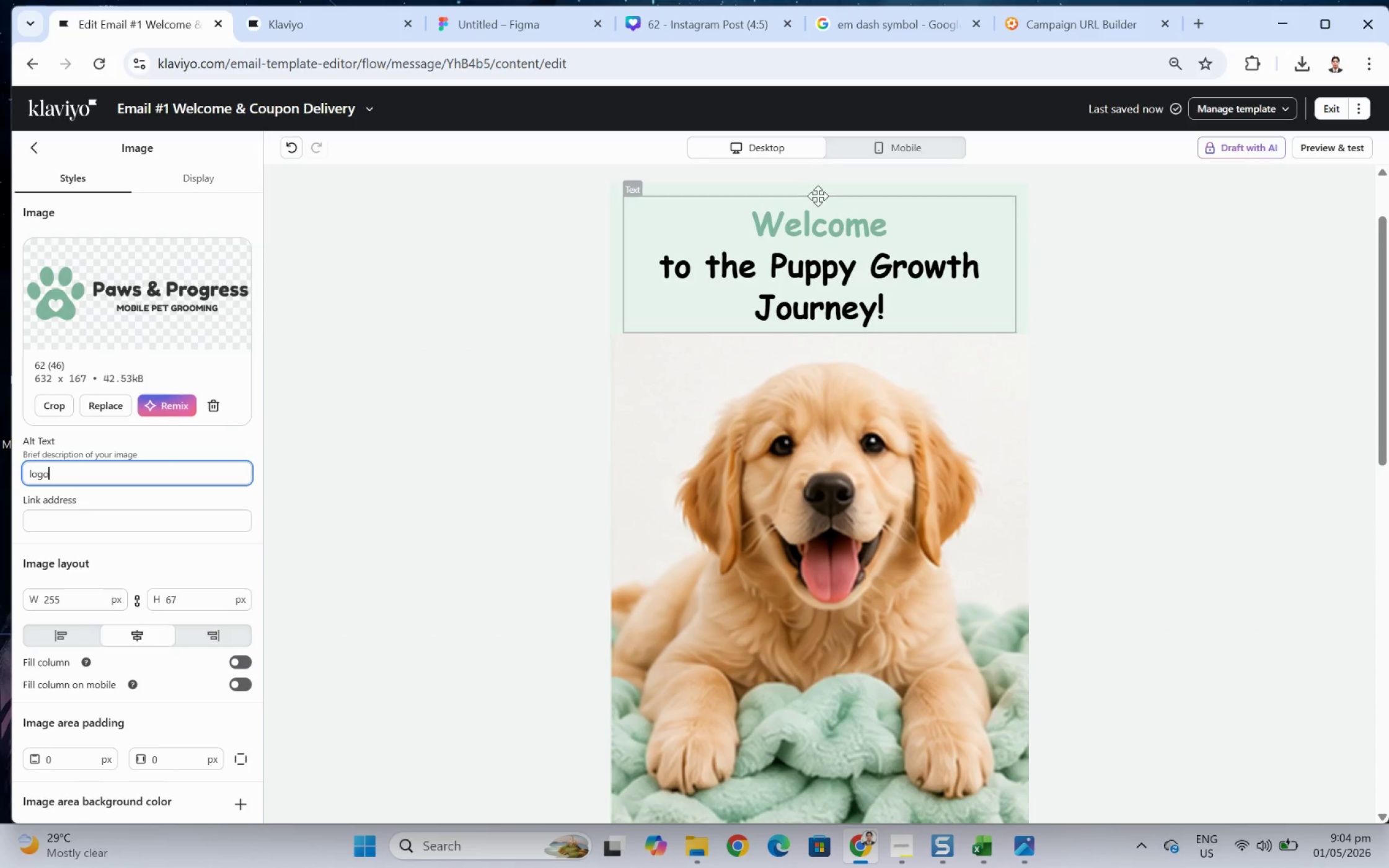 
left_click([823, 234])
 